 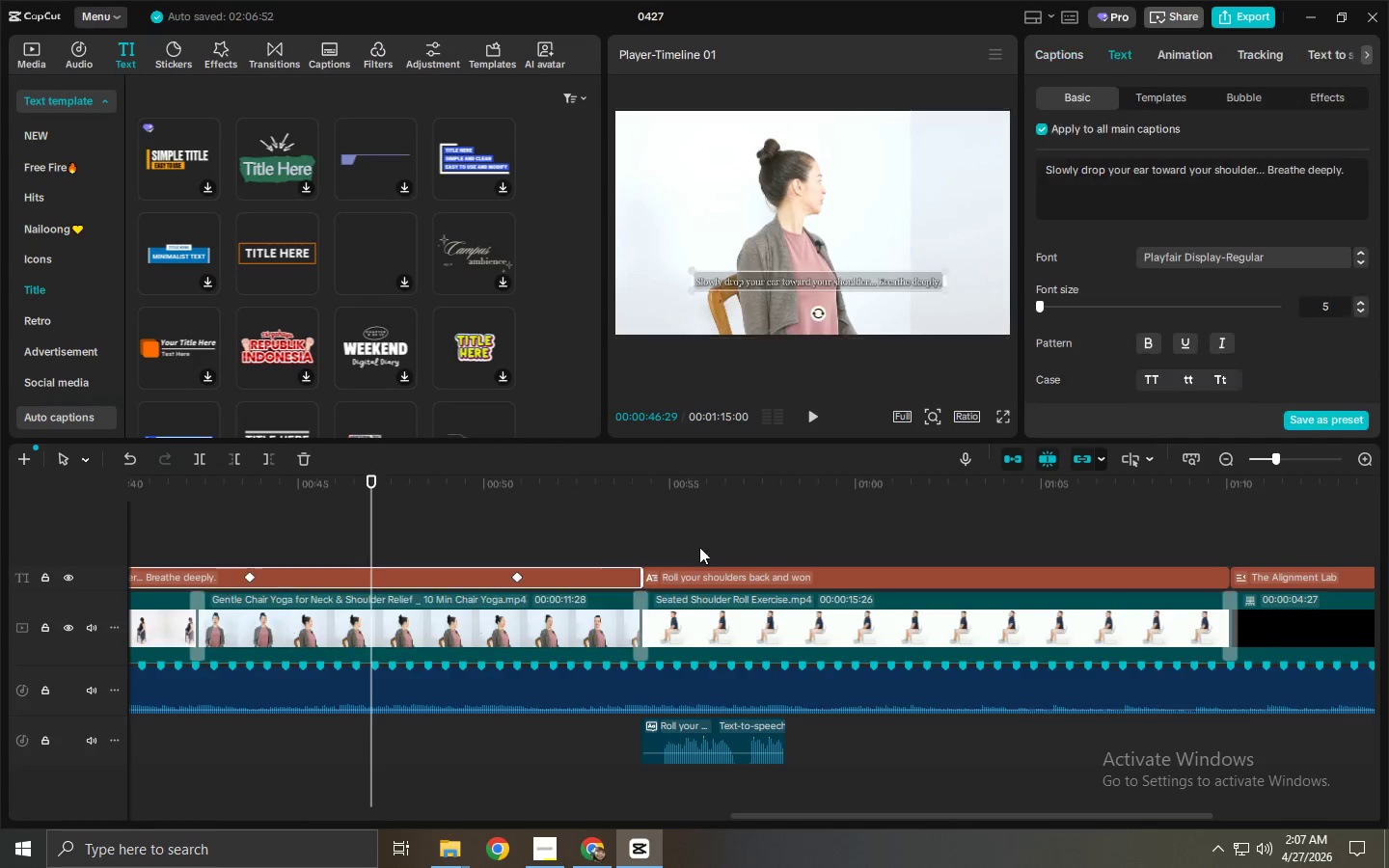 
left_click([709, 490])
 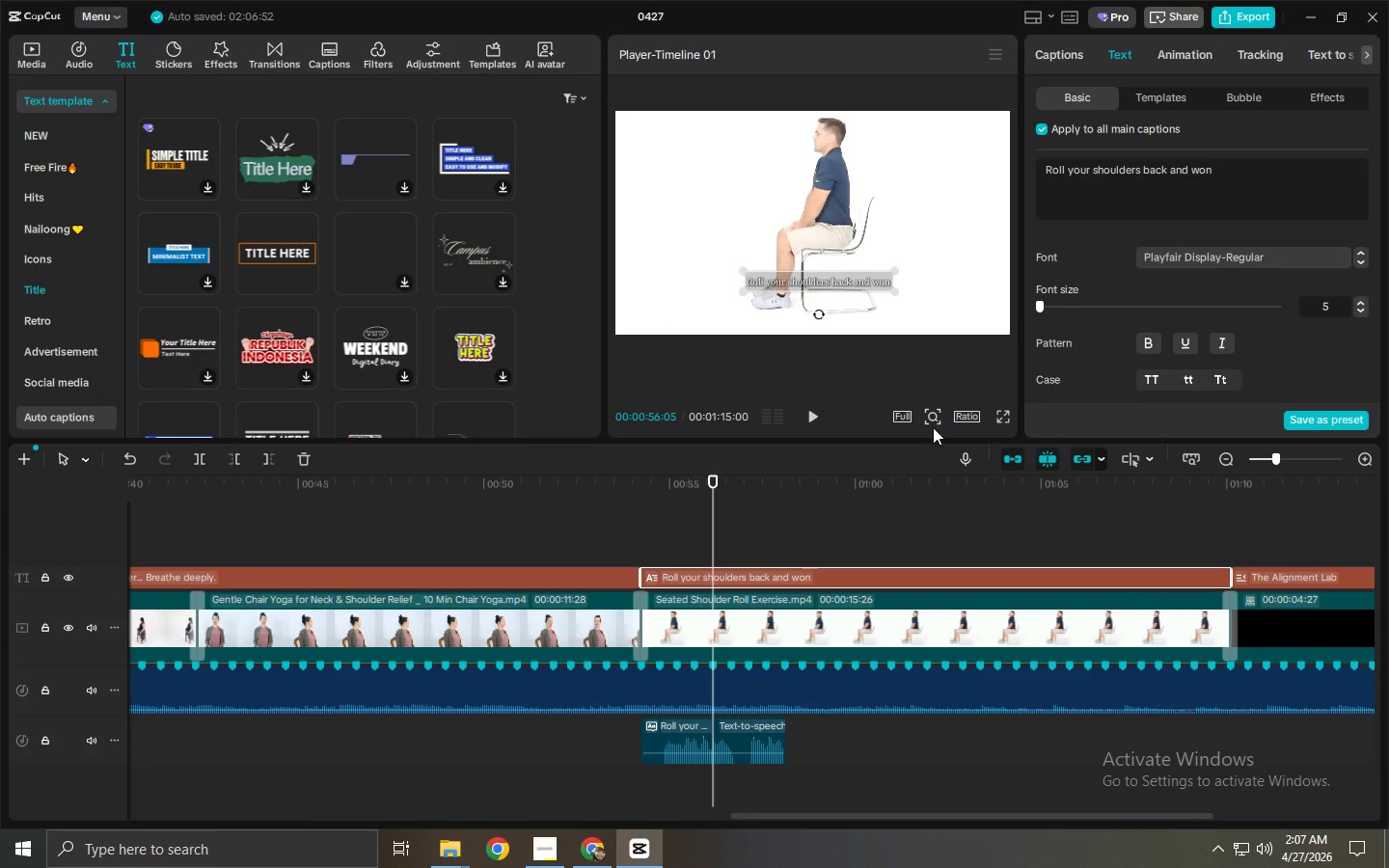 
scroll: coordinate [1297, 255], scroll_direction: up, amount: 12.0
 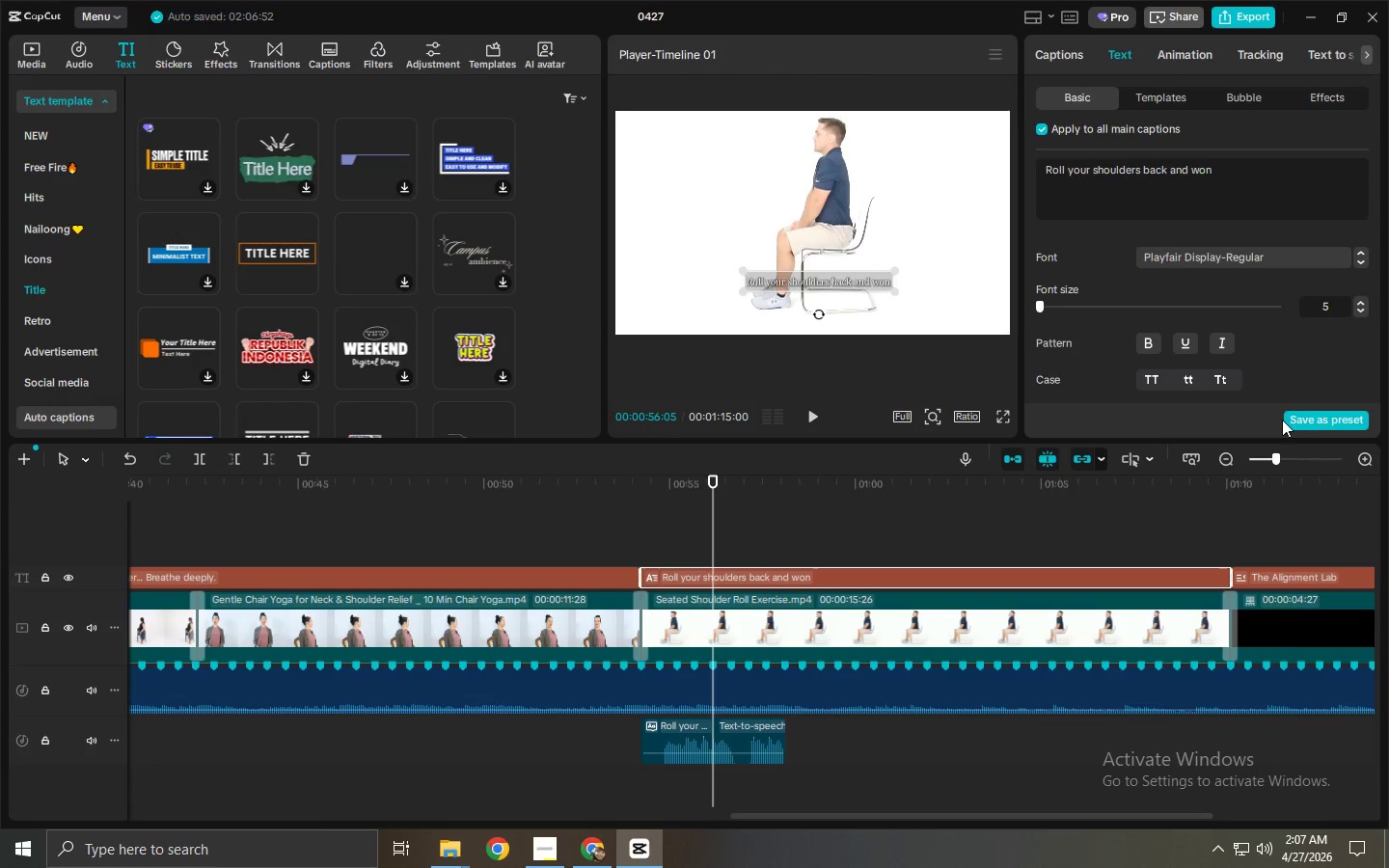 
scroll: coordinate [1283, 318], scroll_direction: down, amount: 11.0
 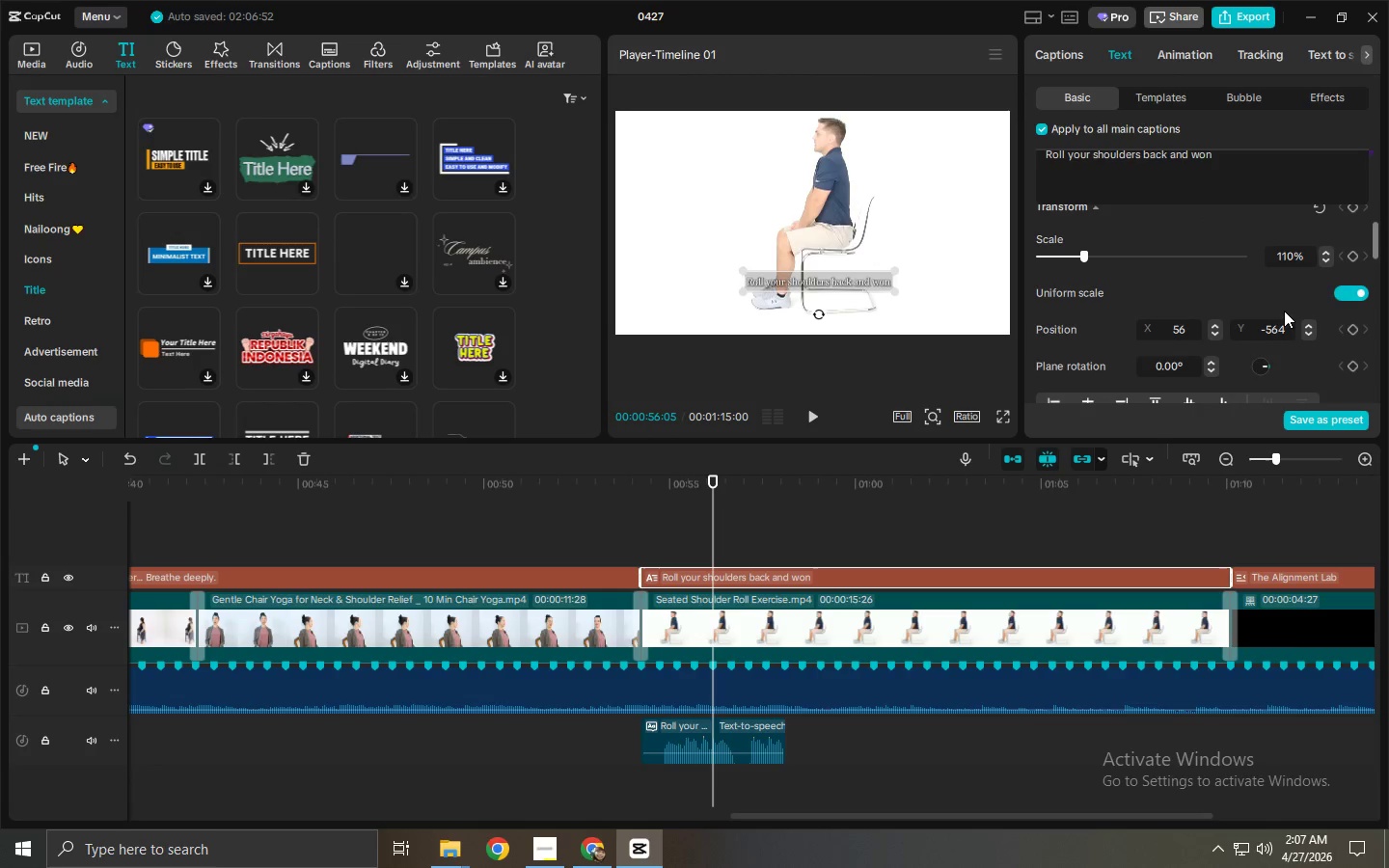 
scroll: coordinate [1284, 311], scroll_direction: up, amount: 1.0
 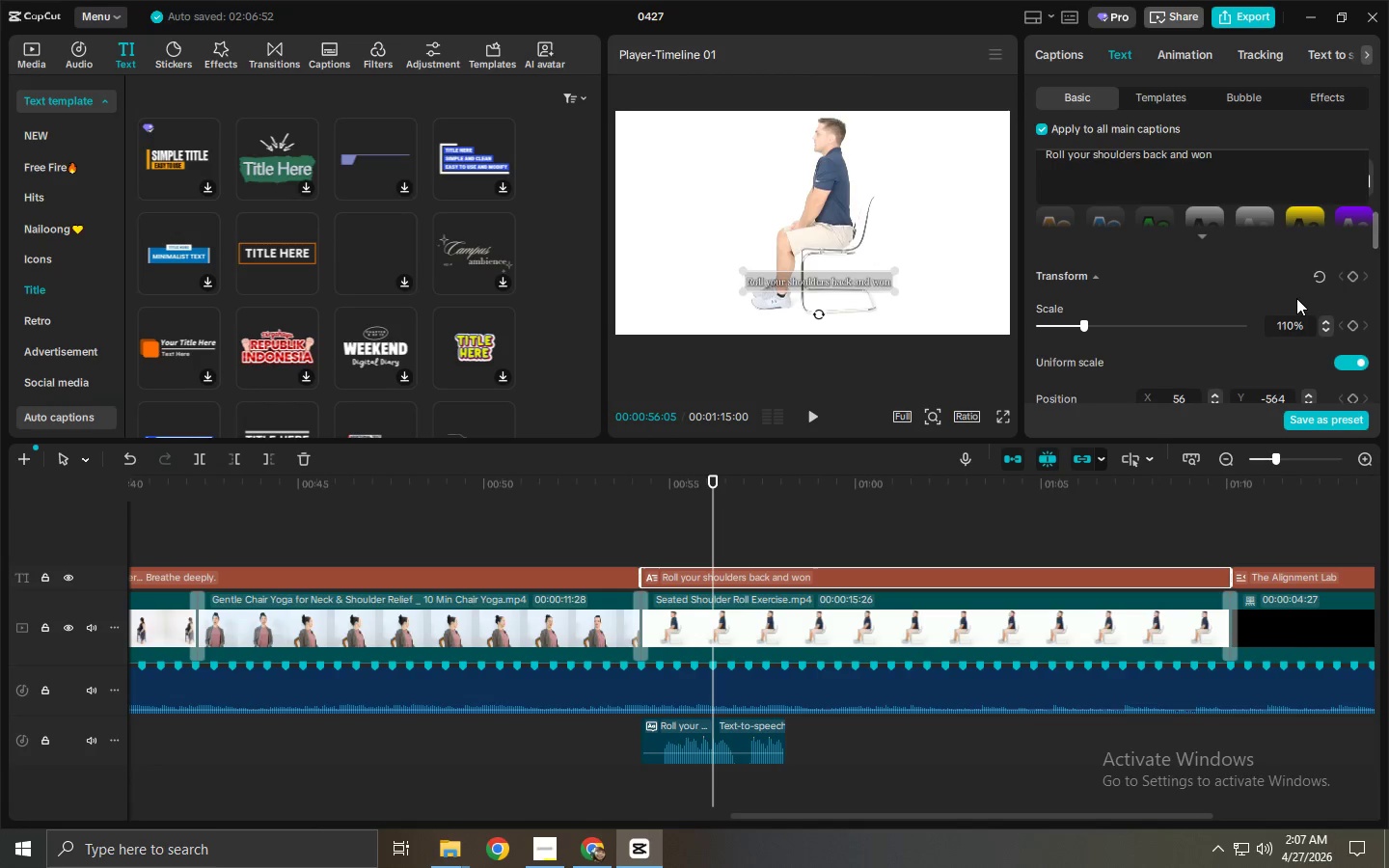 
scroll: coordinate [1296, 298], scroll_direction: down, amount: 1.0
 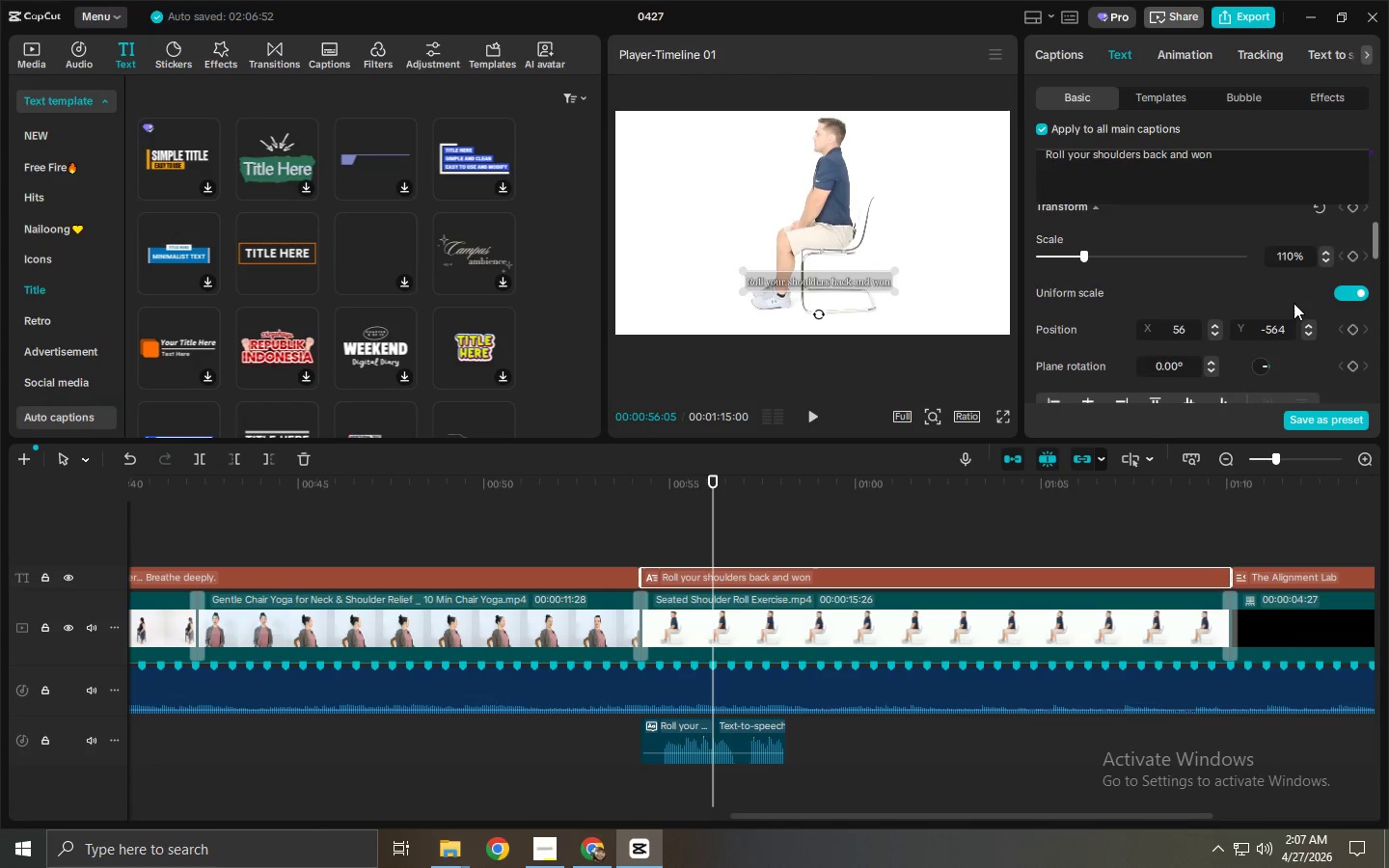 
scroll: coordinate [1304, 296], scroll_direction: up, amount: 1.0
 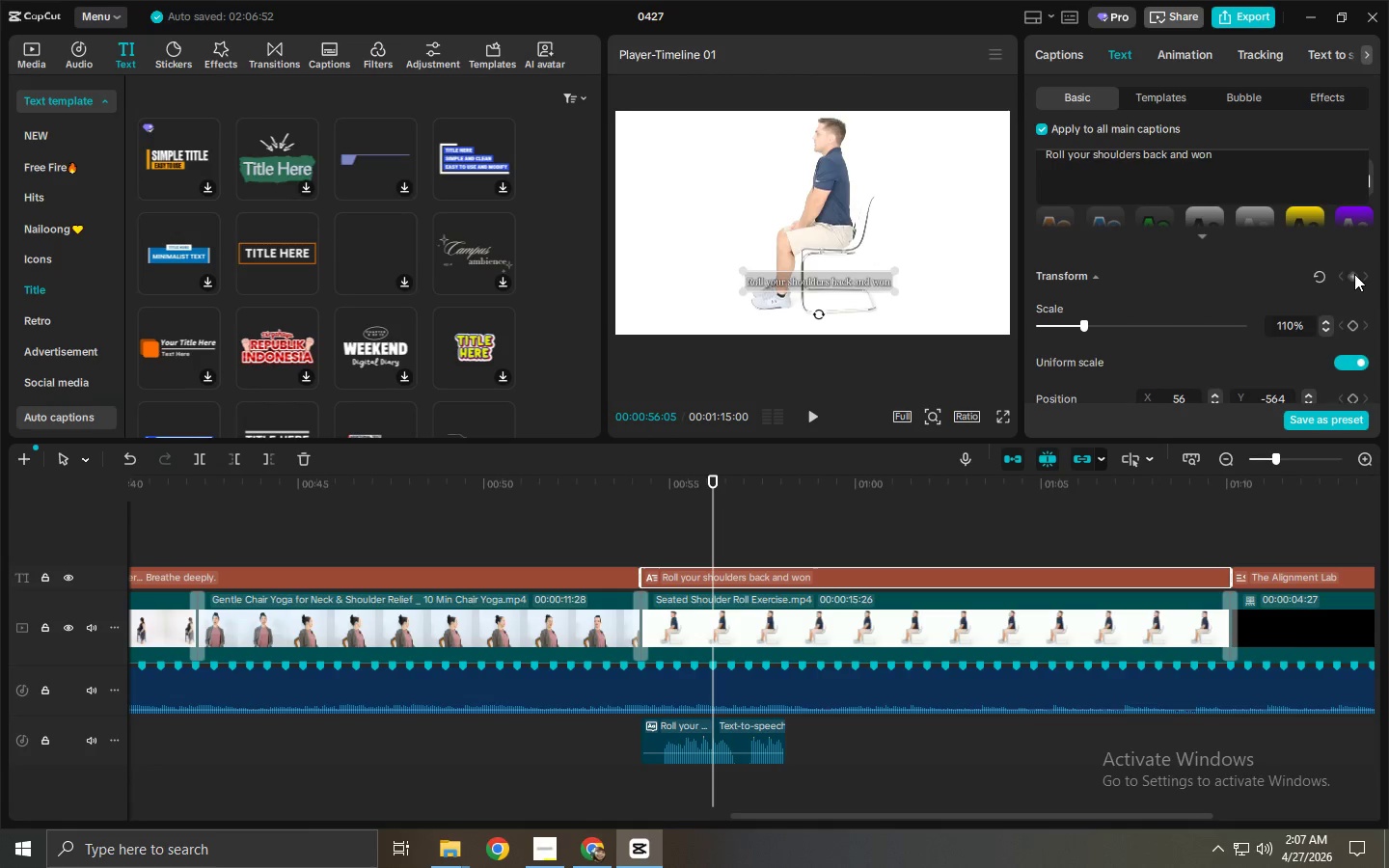 
left_click([1354, 274])
 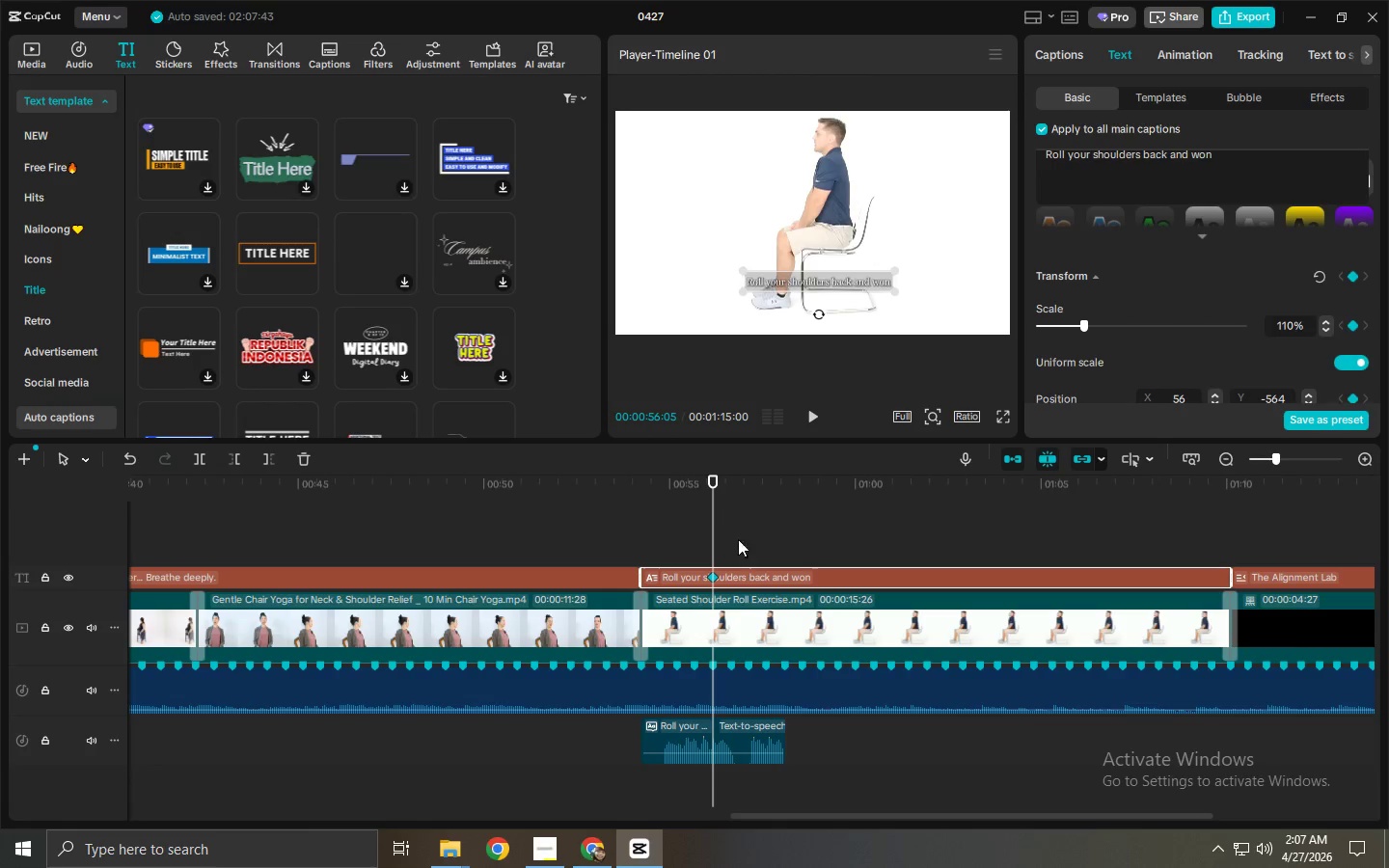 
left_click_drag(start_coordinate=[821, 482], to_coordinate=[1048, 491])
 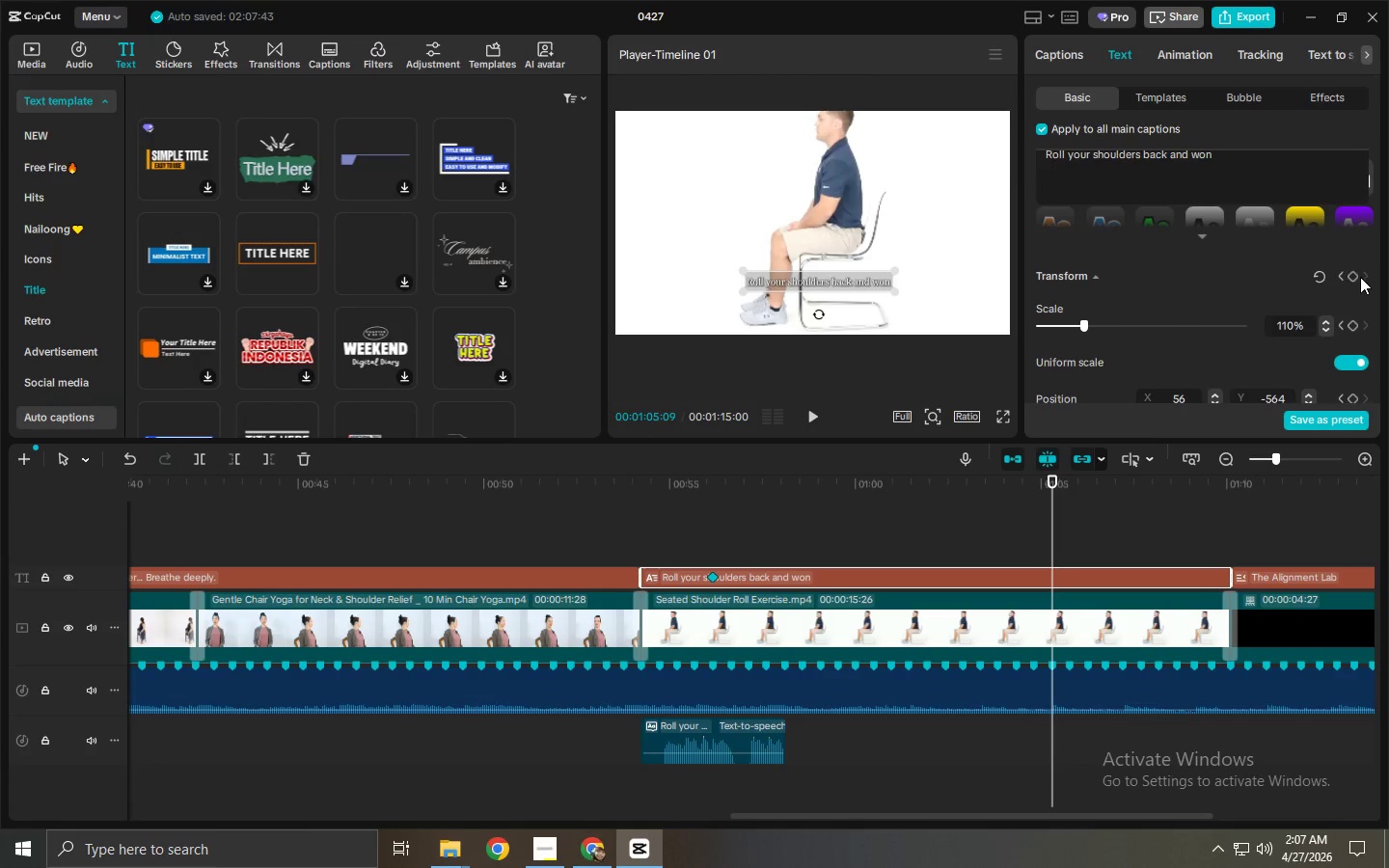 
left_click([1357, 277])
 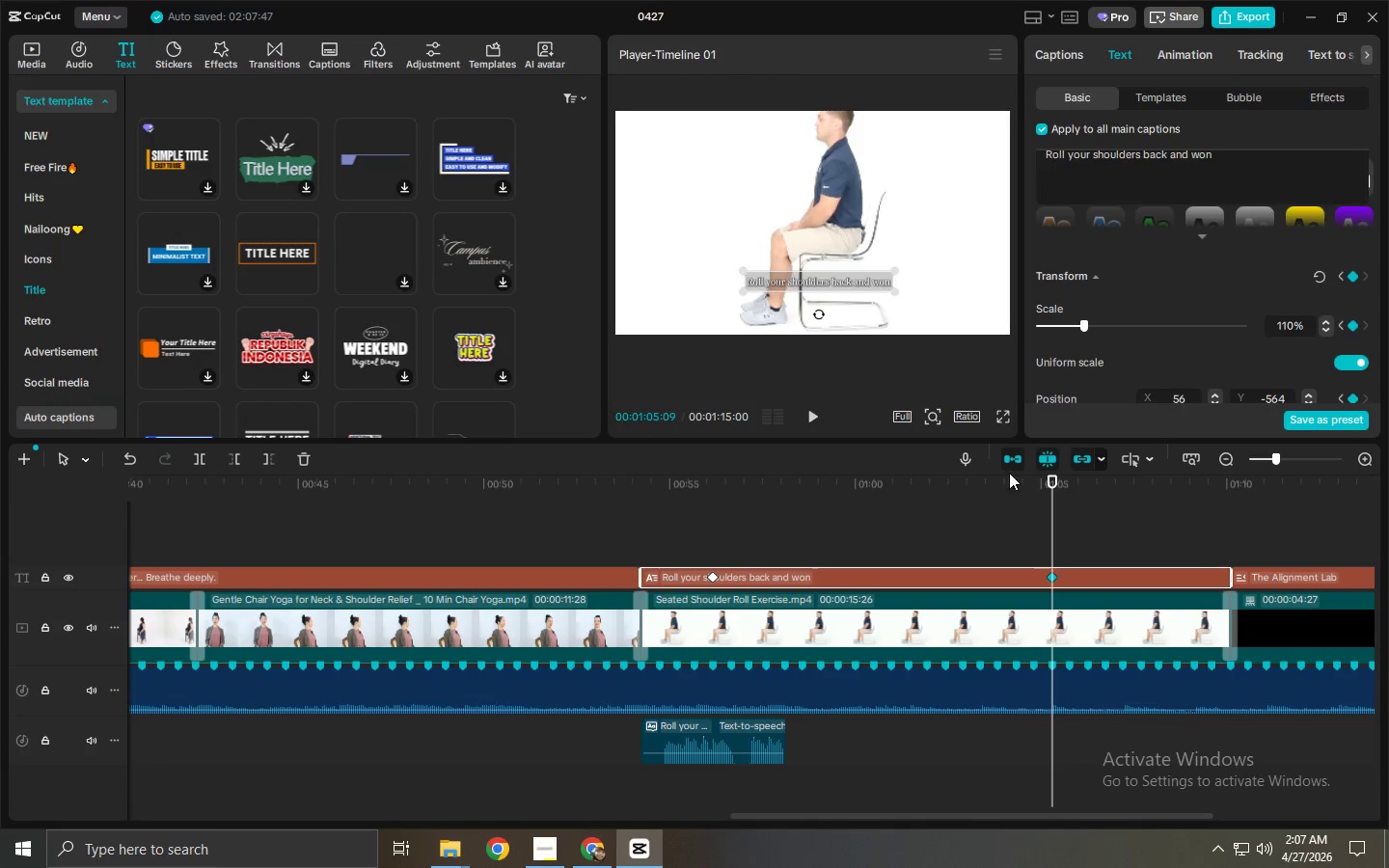 
left_click_drag(start_coordinate=[778, 482], to_coordinate=[713, 483])
 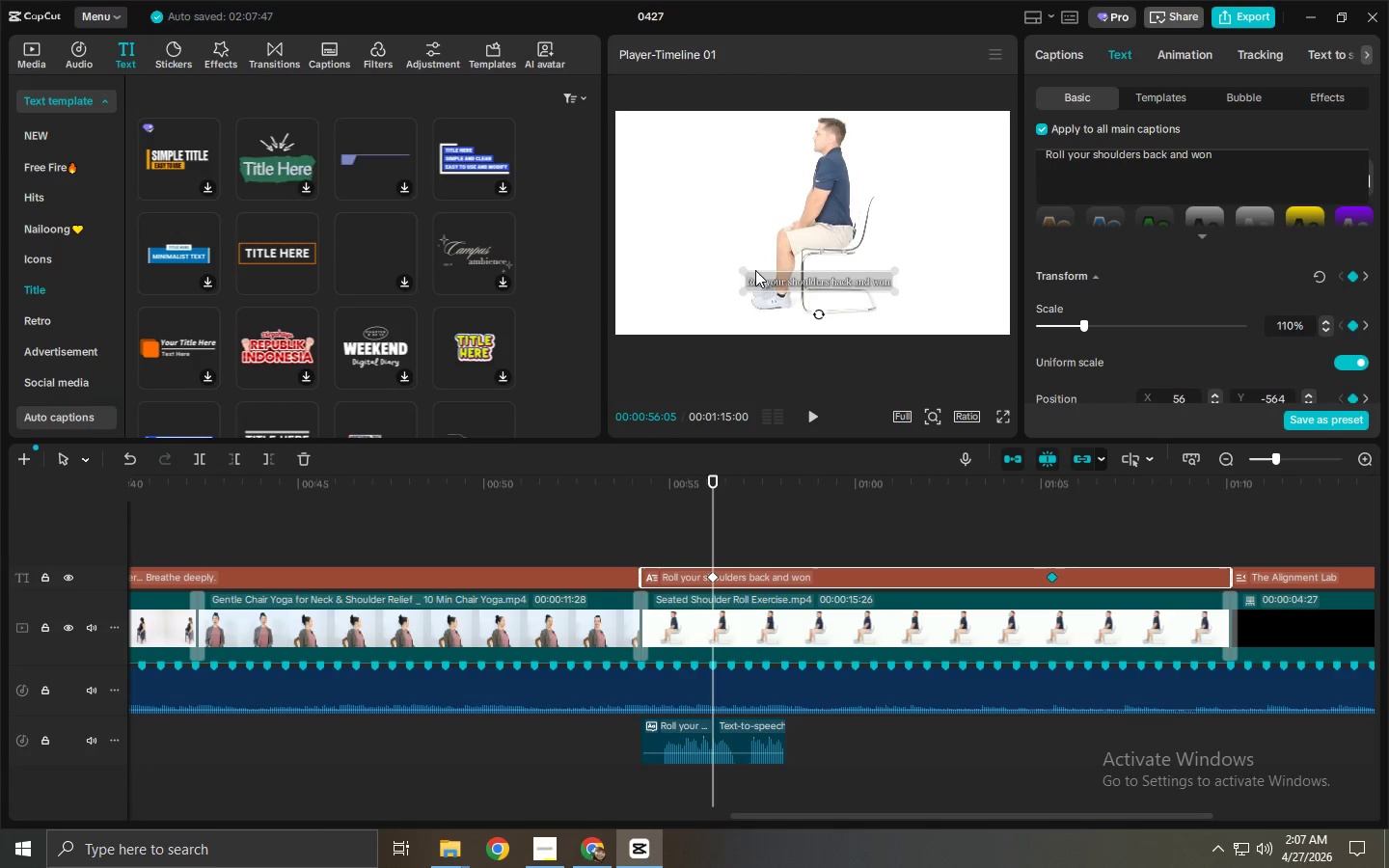 
key(Space)
 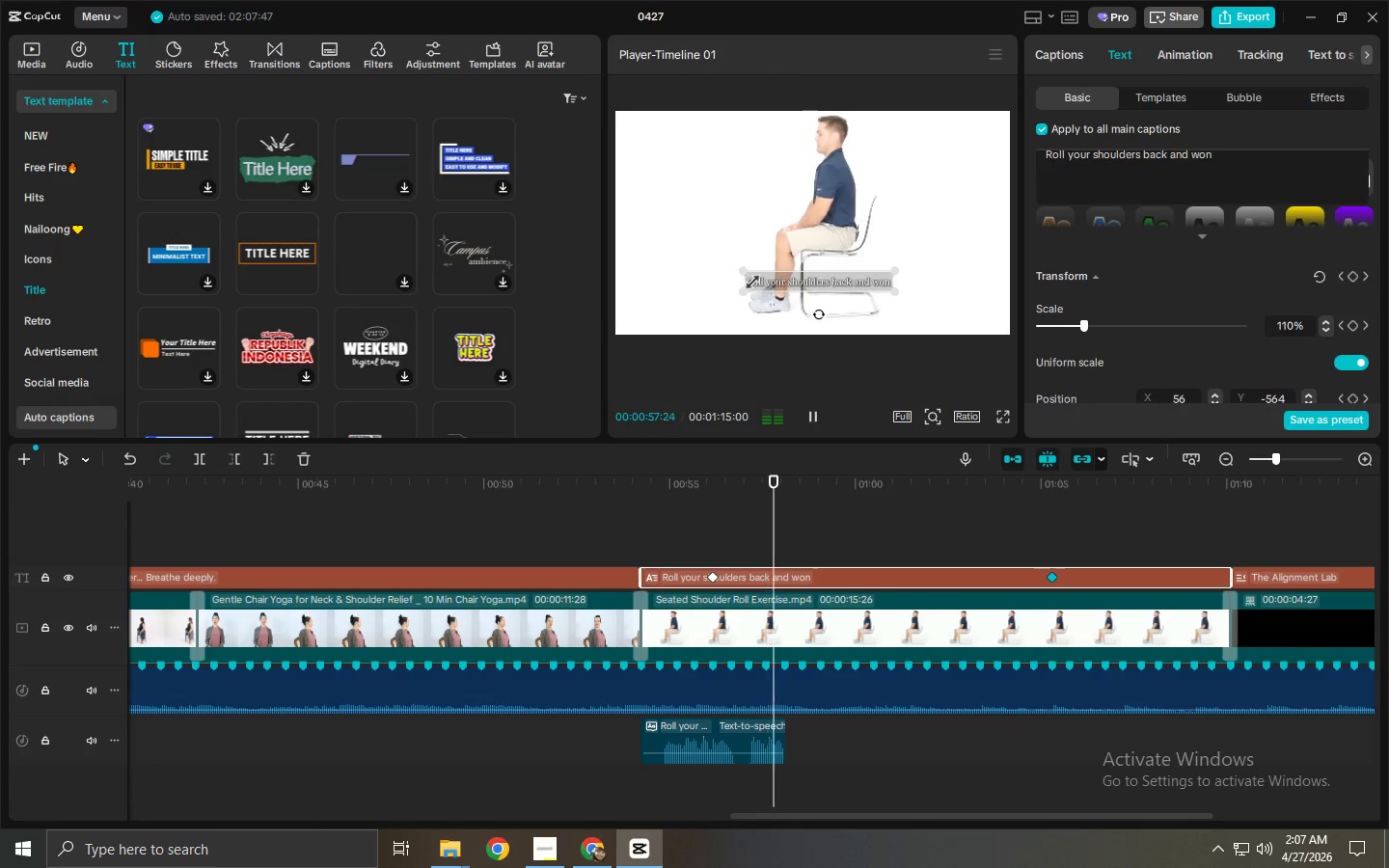 
key(Space)
 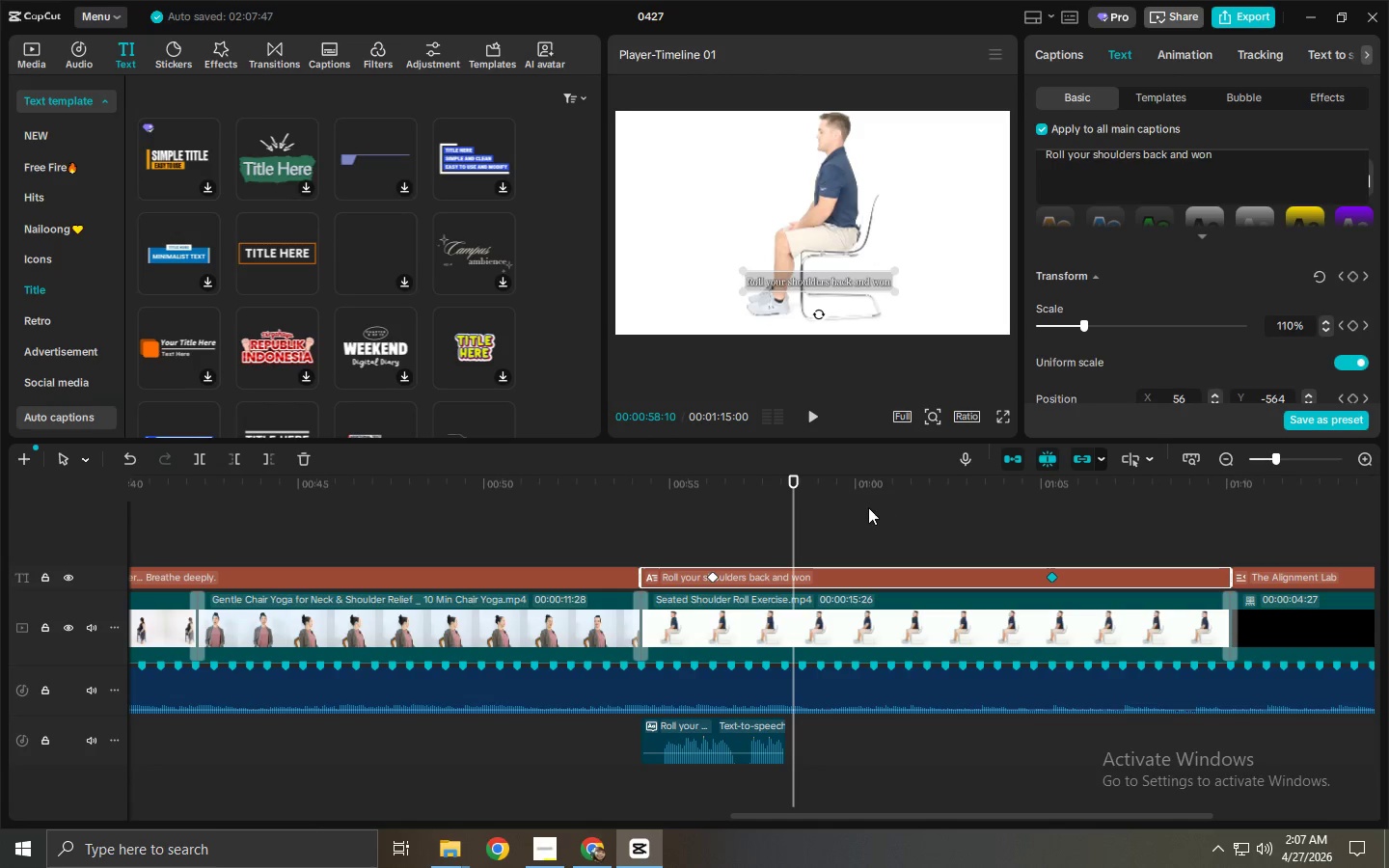 
left_click_drag(start_coordinate=[831, 489], to_coordinate=[777, 489])
 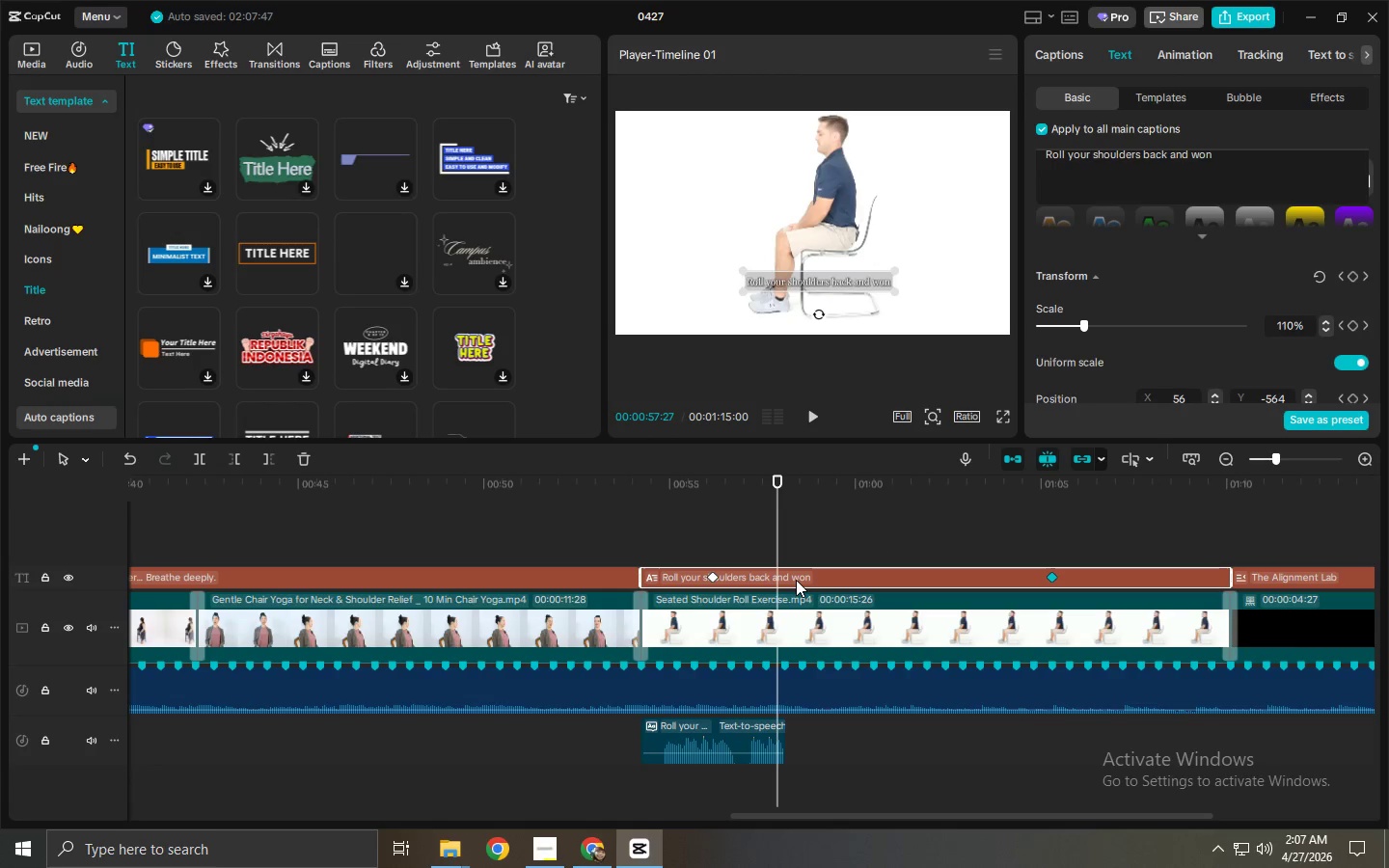 
left_click([796, 580])
 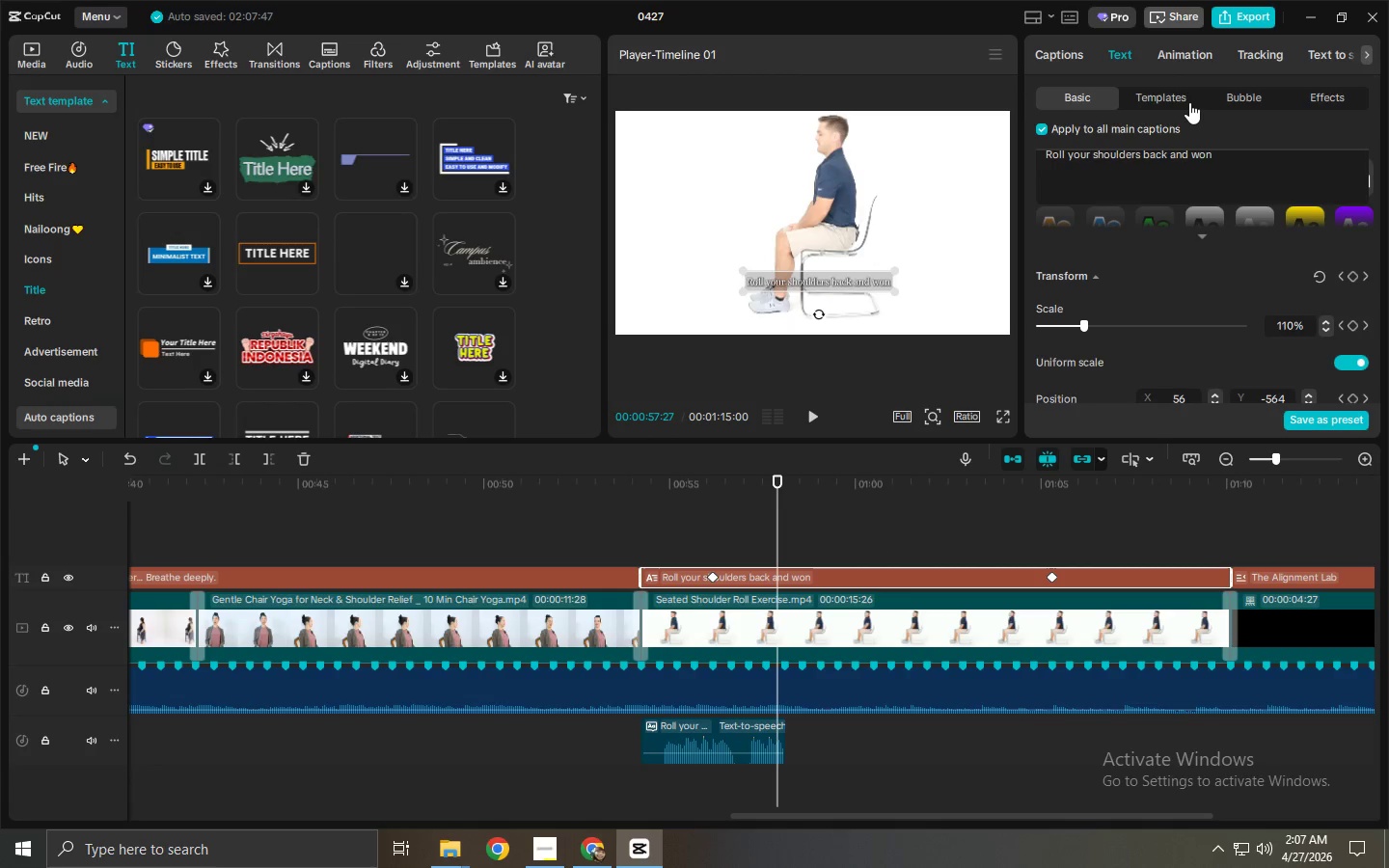 
left_click([1206, 58])
 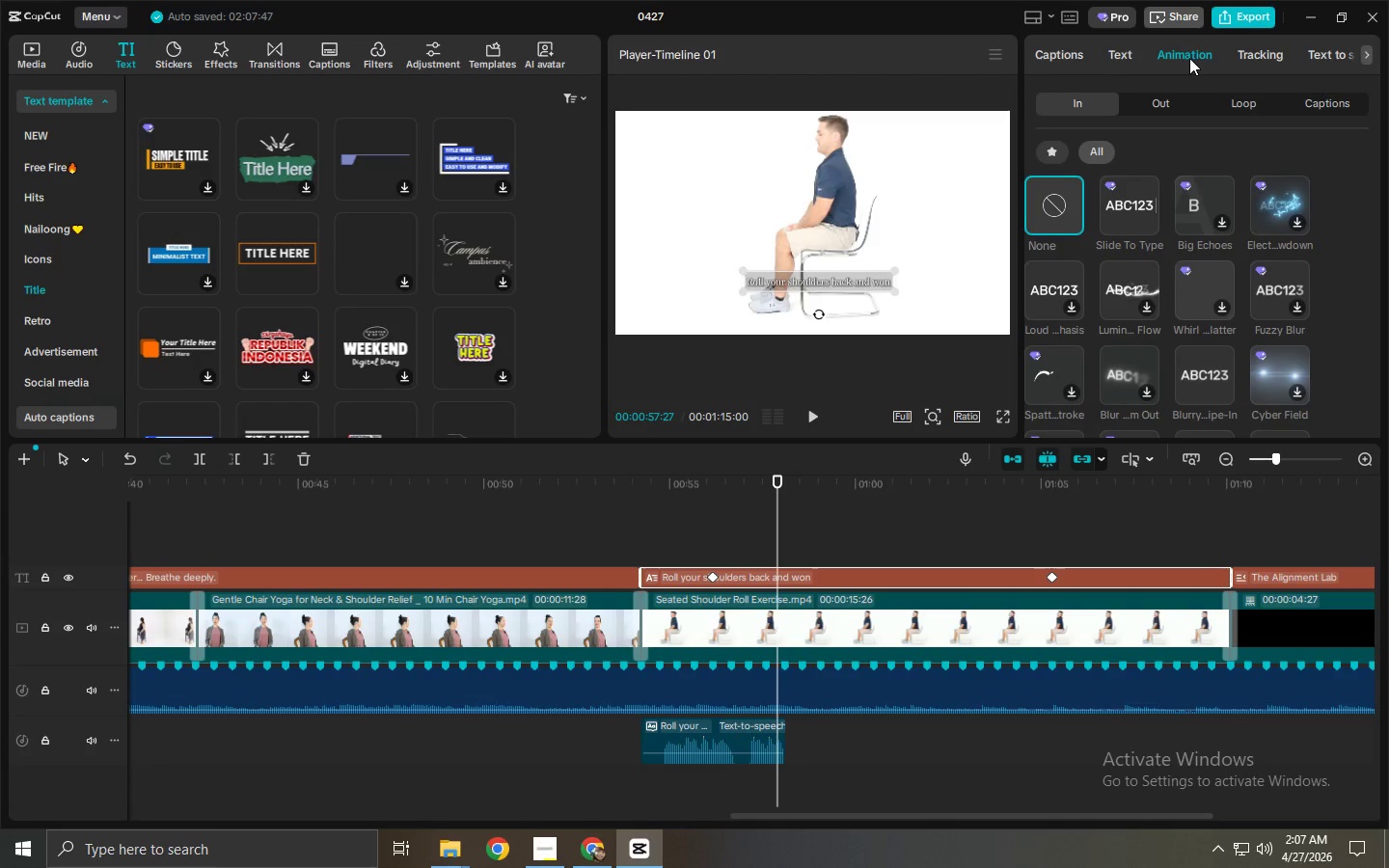 
double_click([1059, 54])
 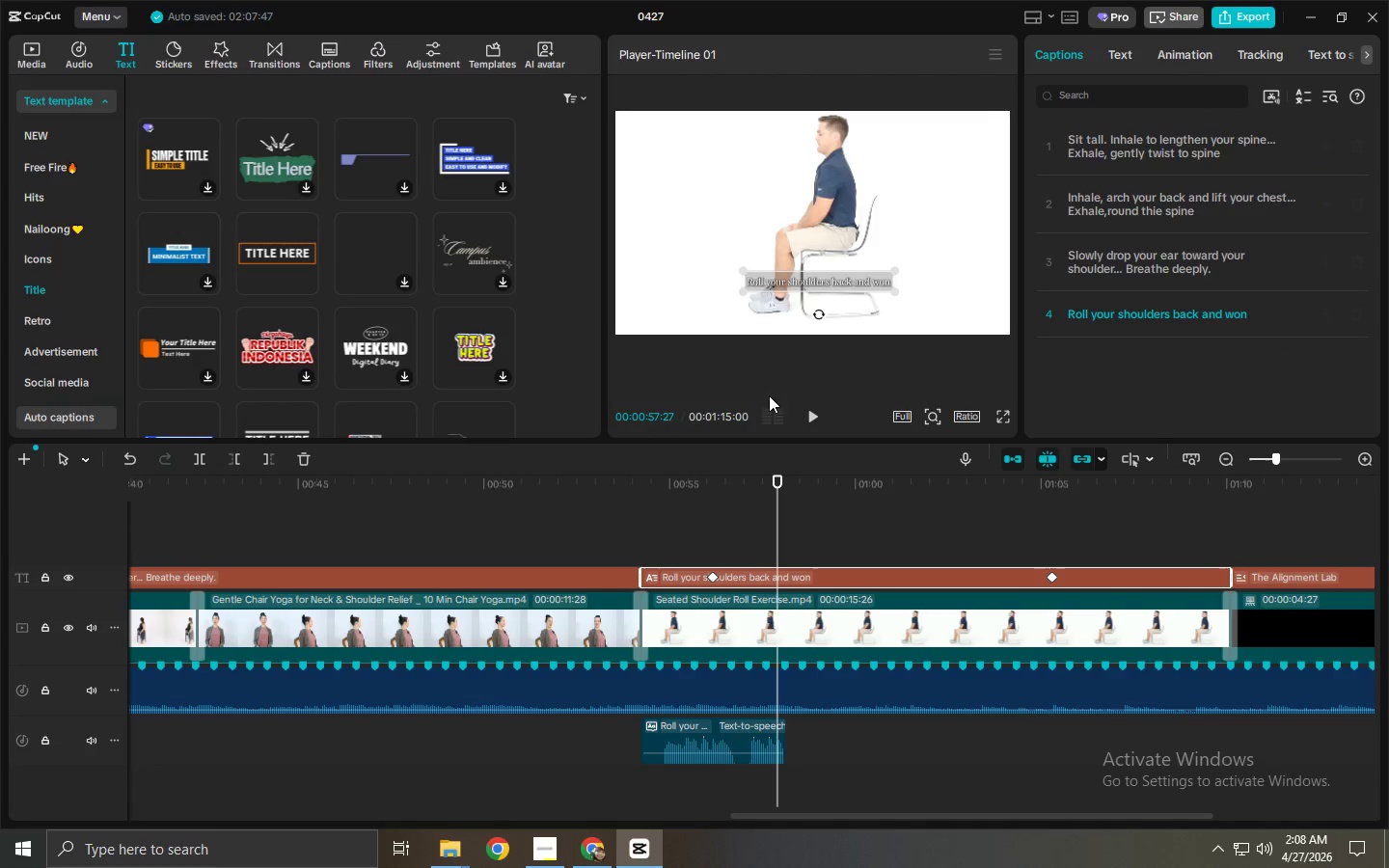 
key(Space)
 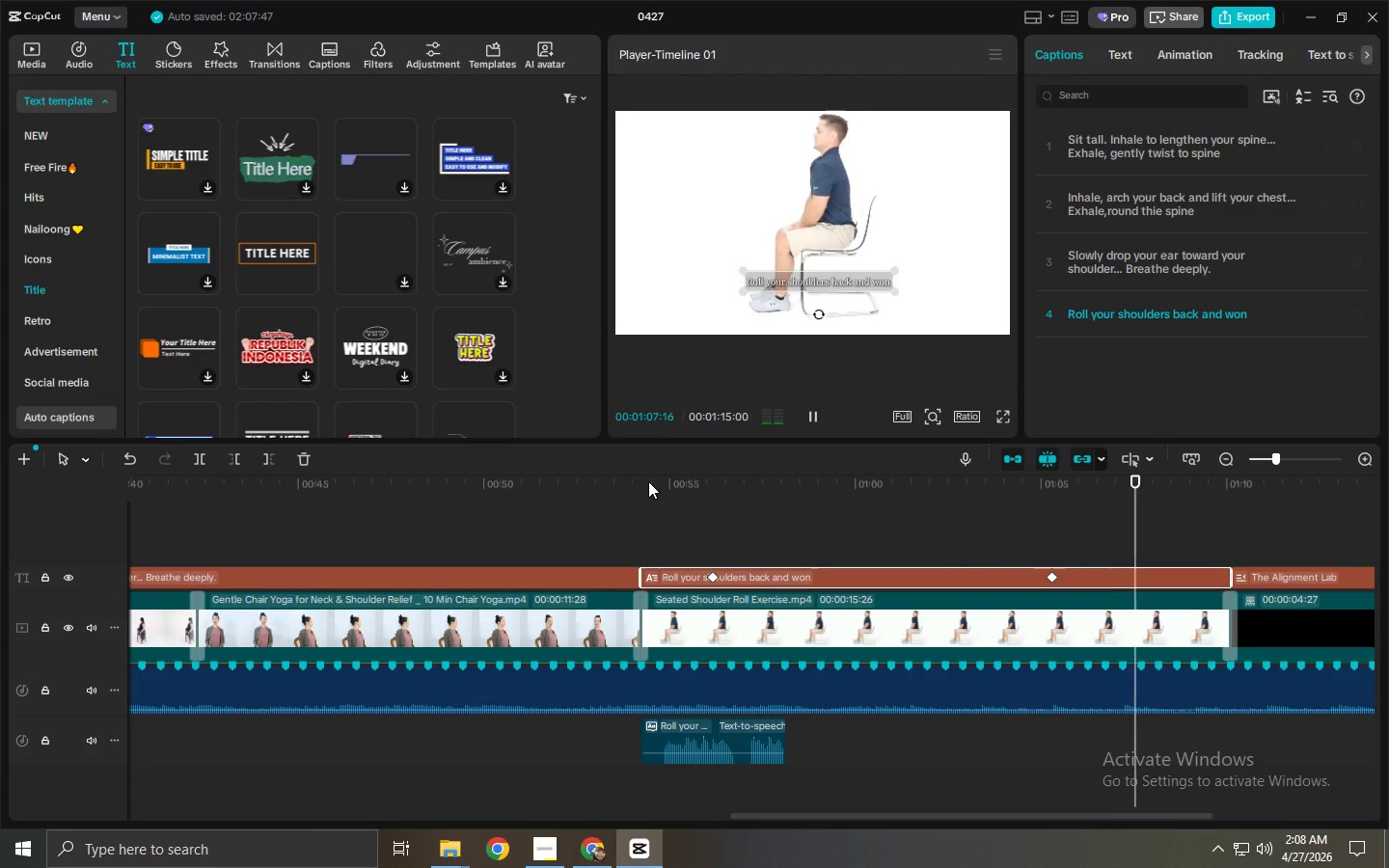 
wait(18.38)
 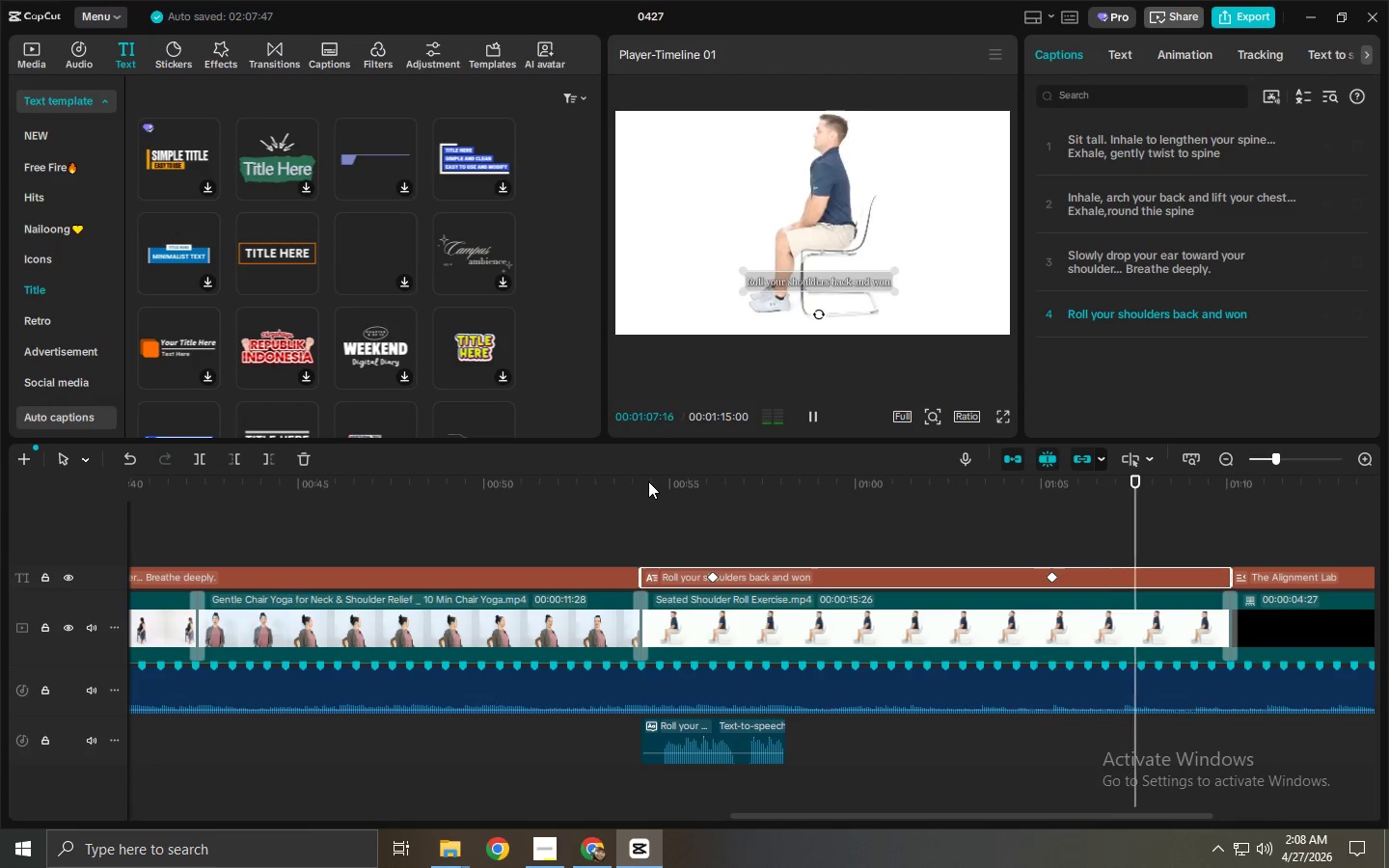 
left_click_drag(start_coordinate=[595, 492], to_coordinate=[0, 662])
 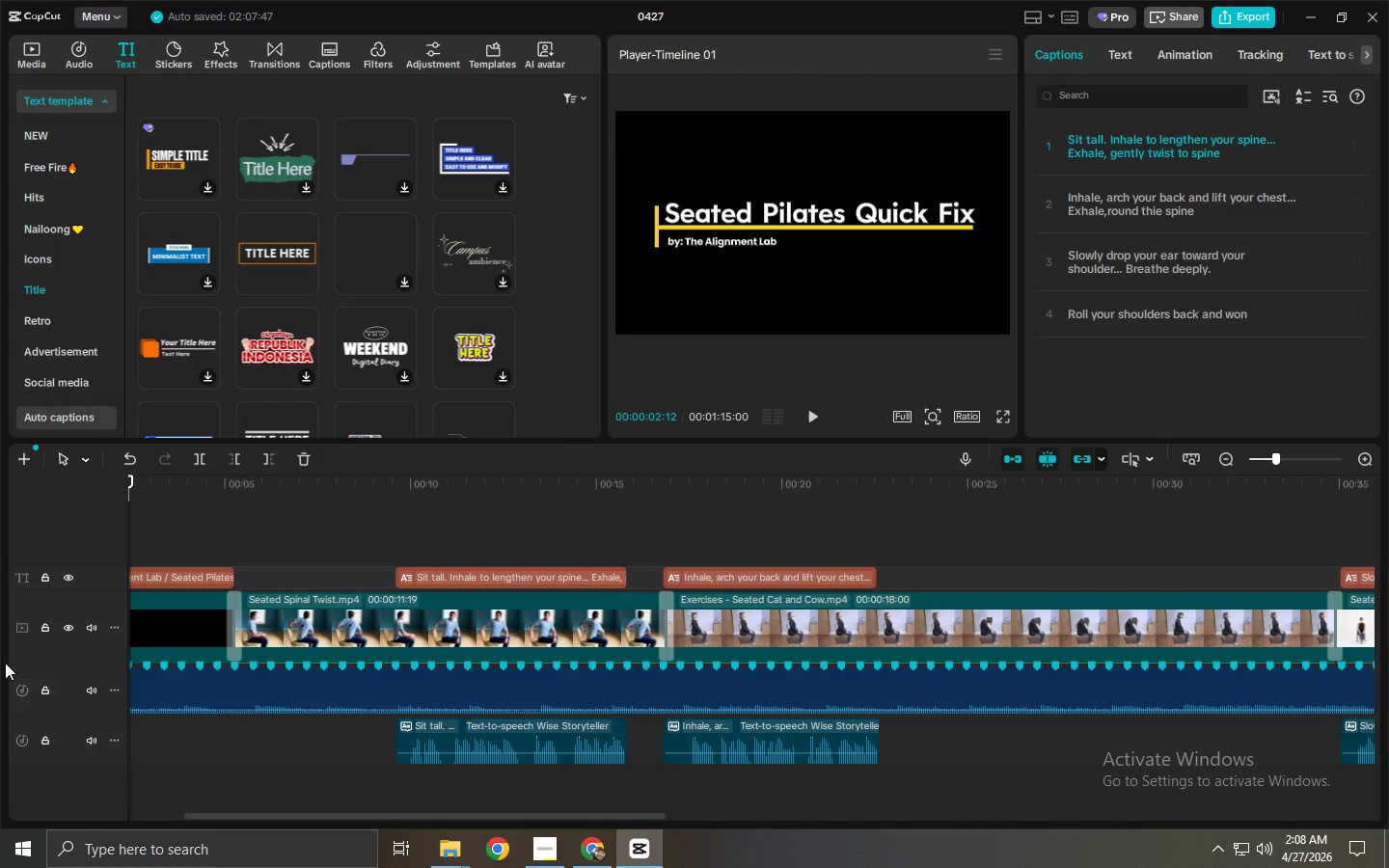 
key(Space)
 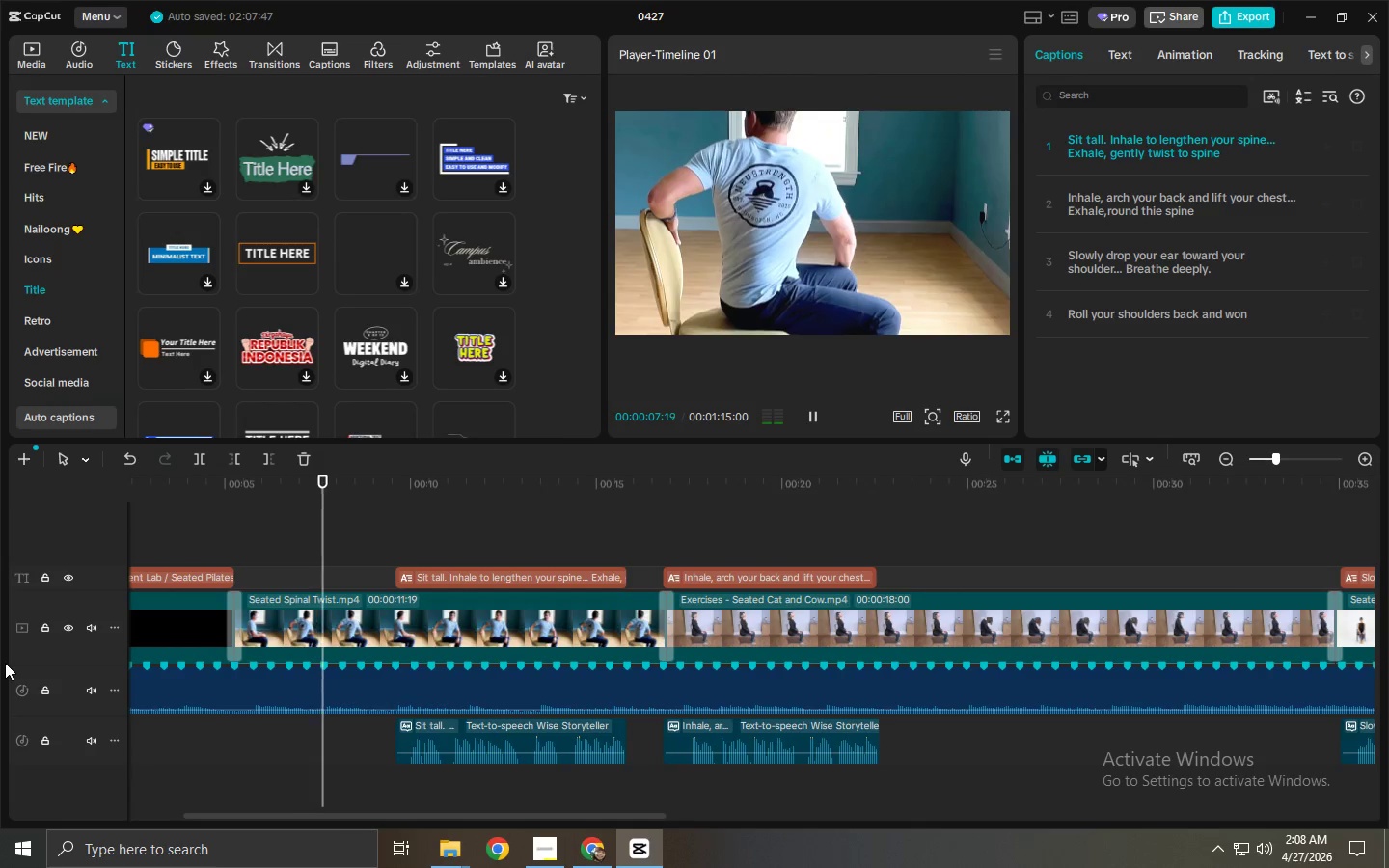 
wait(10.31)
 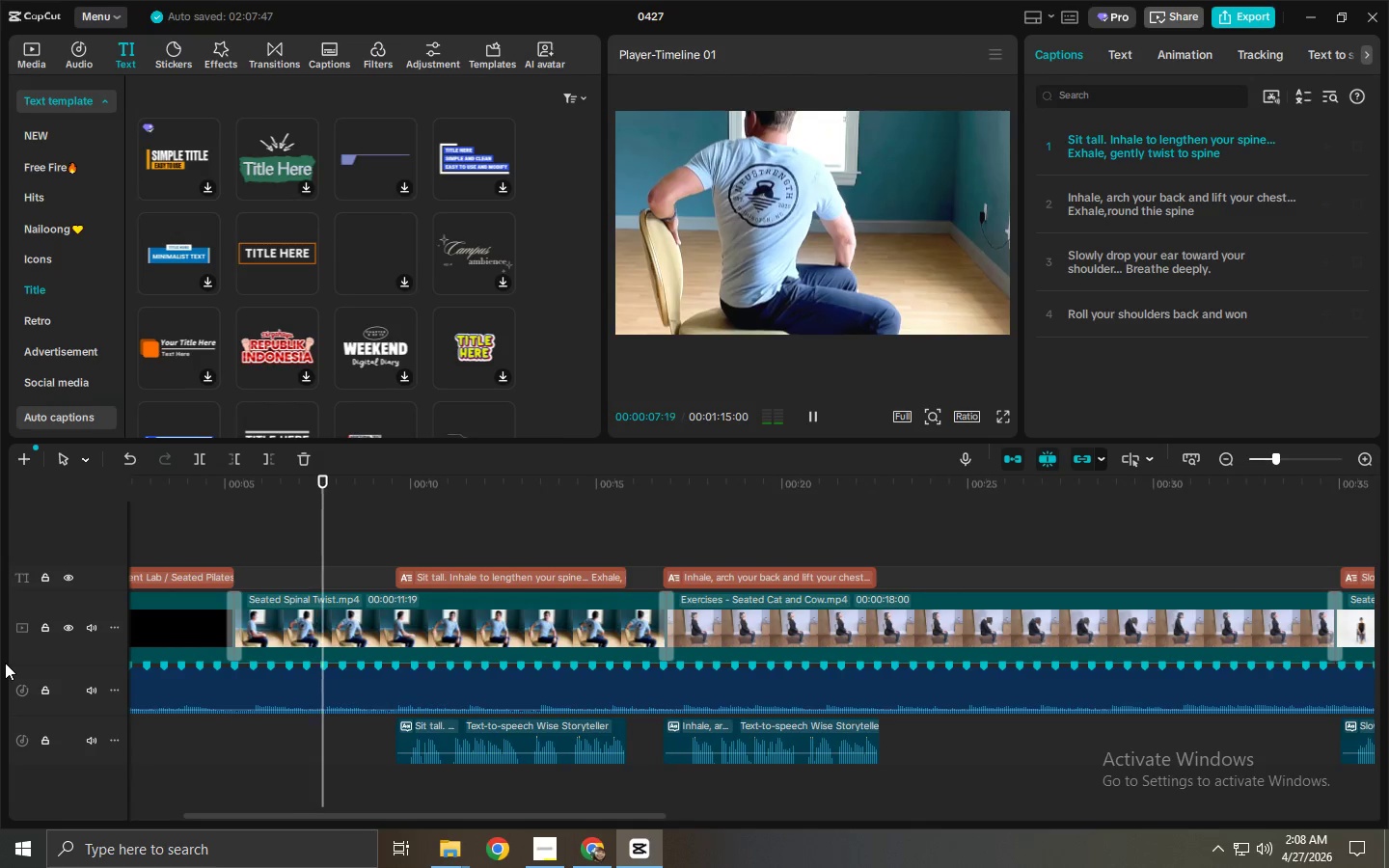 
key(Control+ControlLeft)
 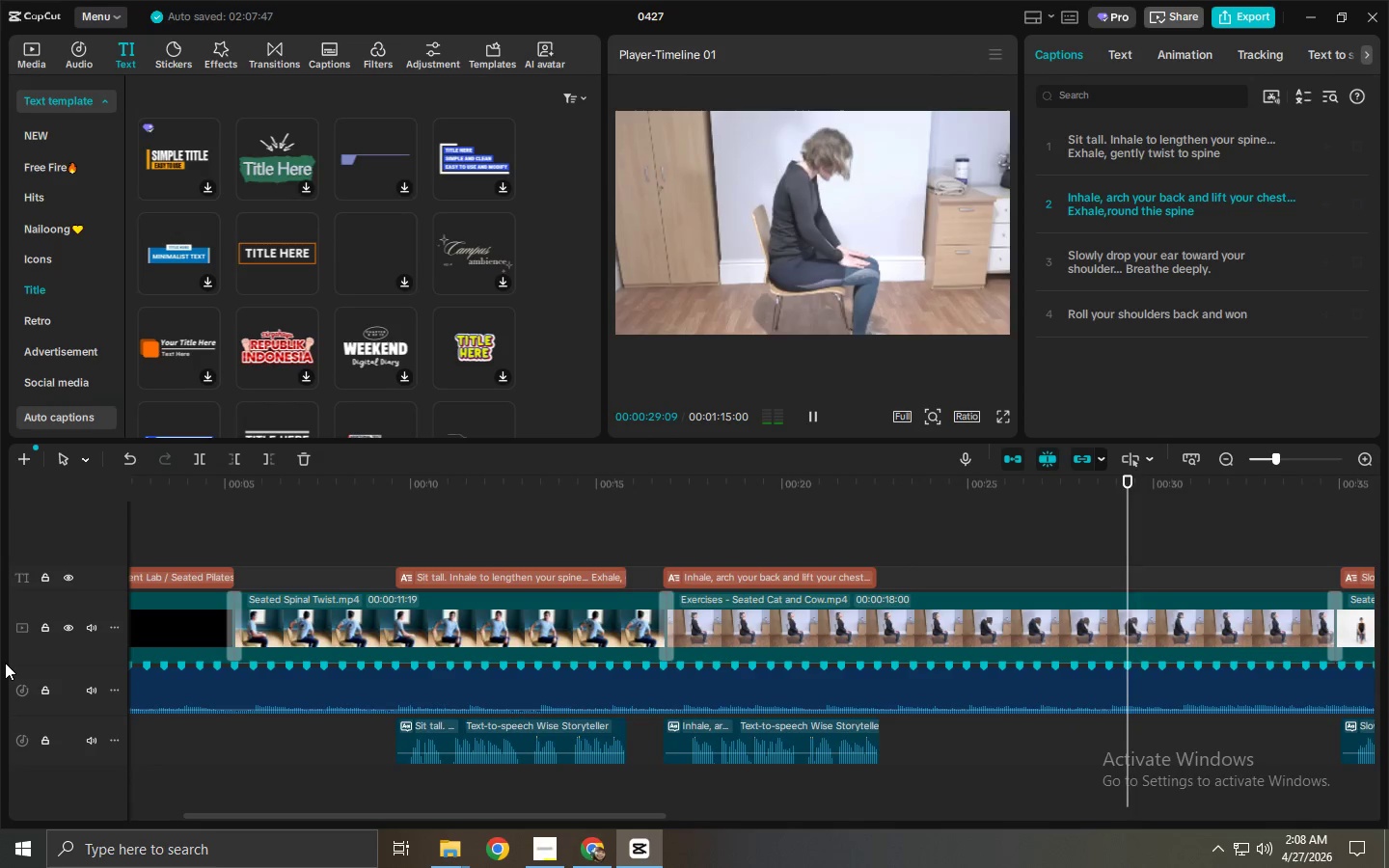 
wait(21.62)
 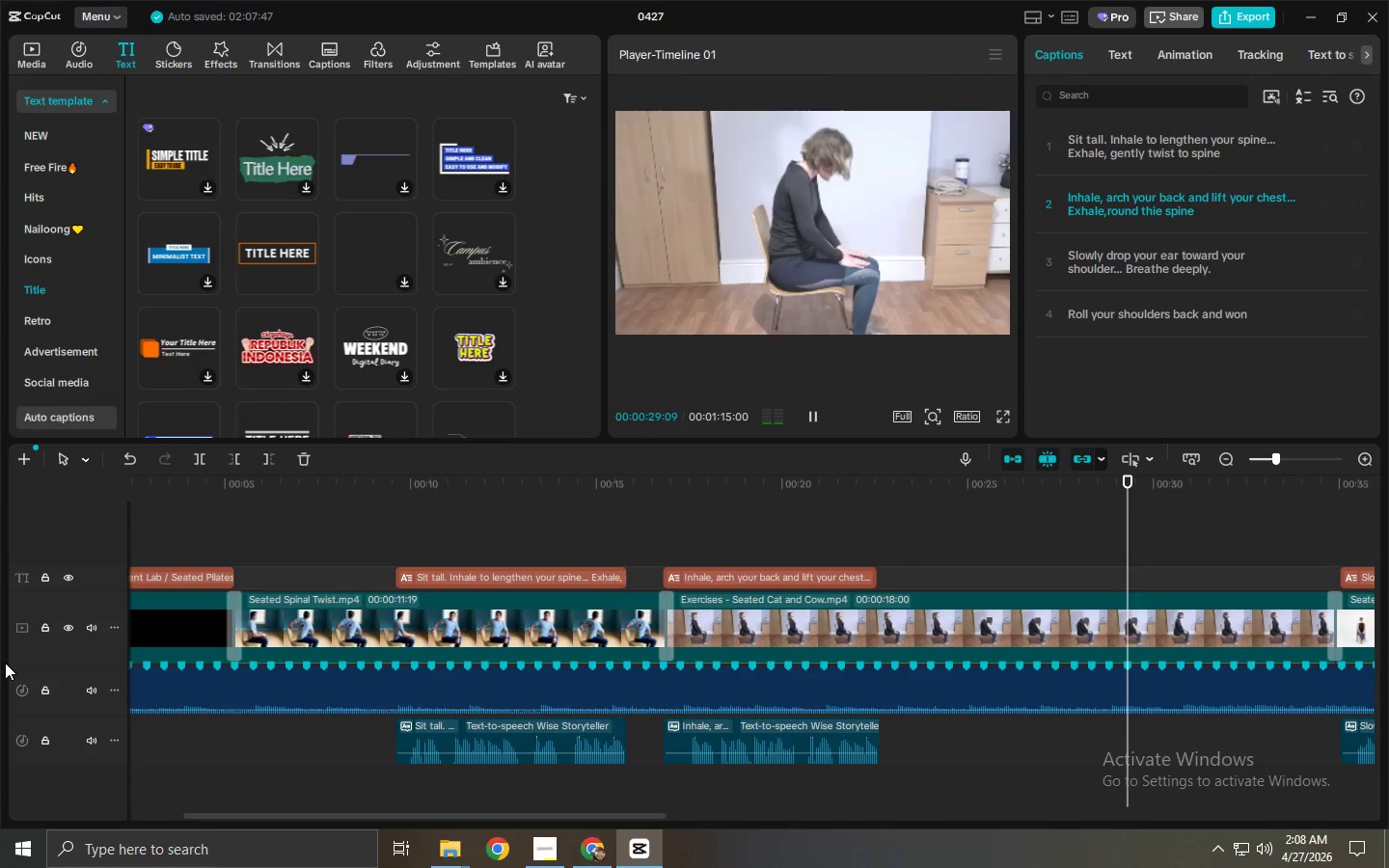 
scroll: coordinate [152, 610], scroll_direction: up, amount: 1.0
 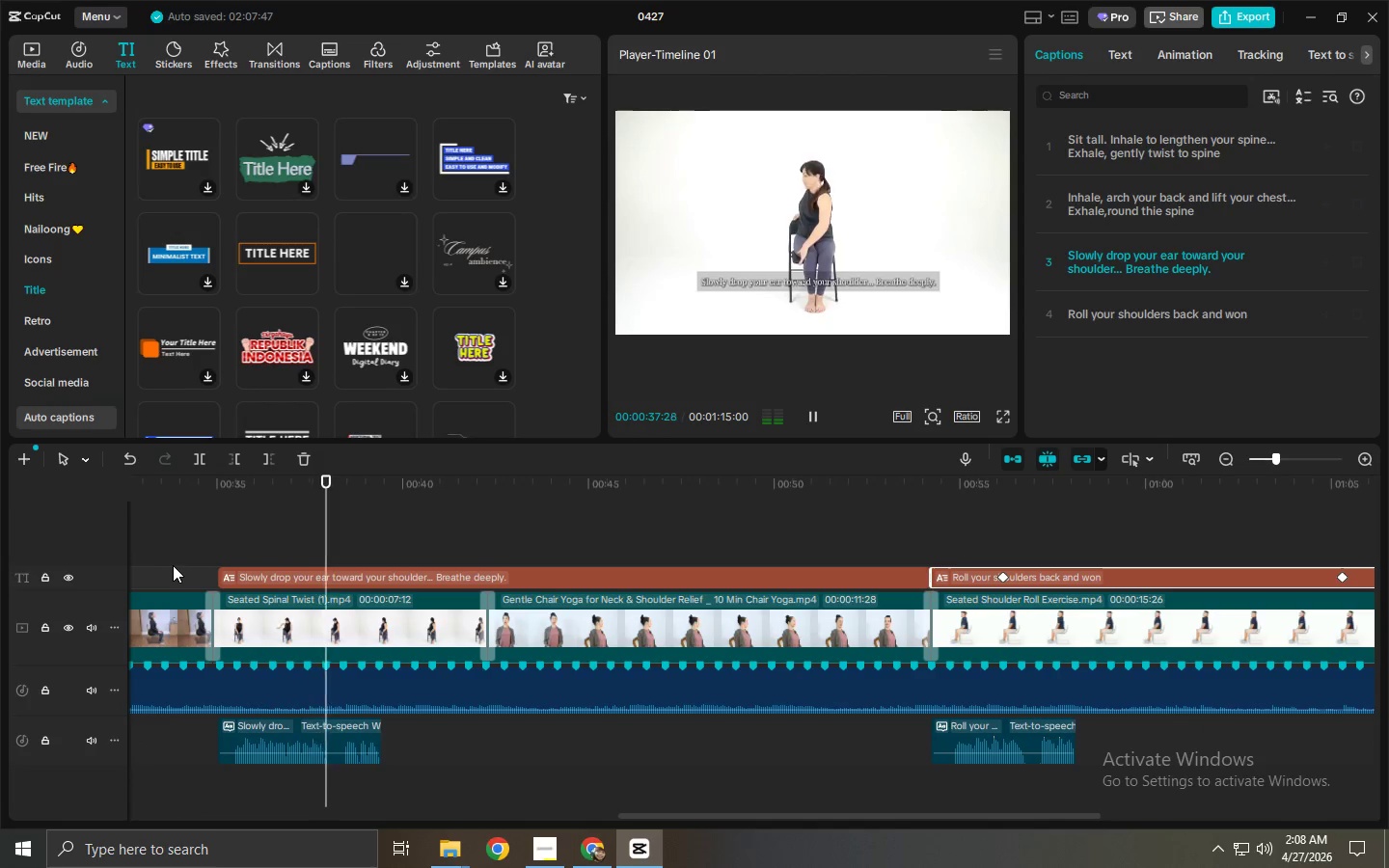 
wait(8.22)
 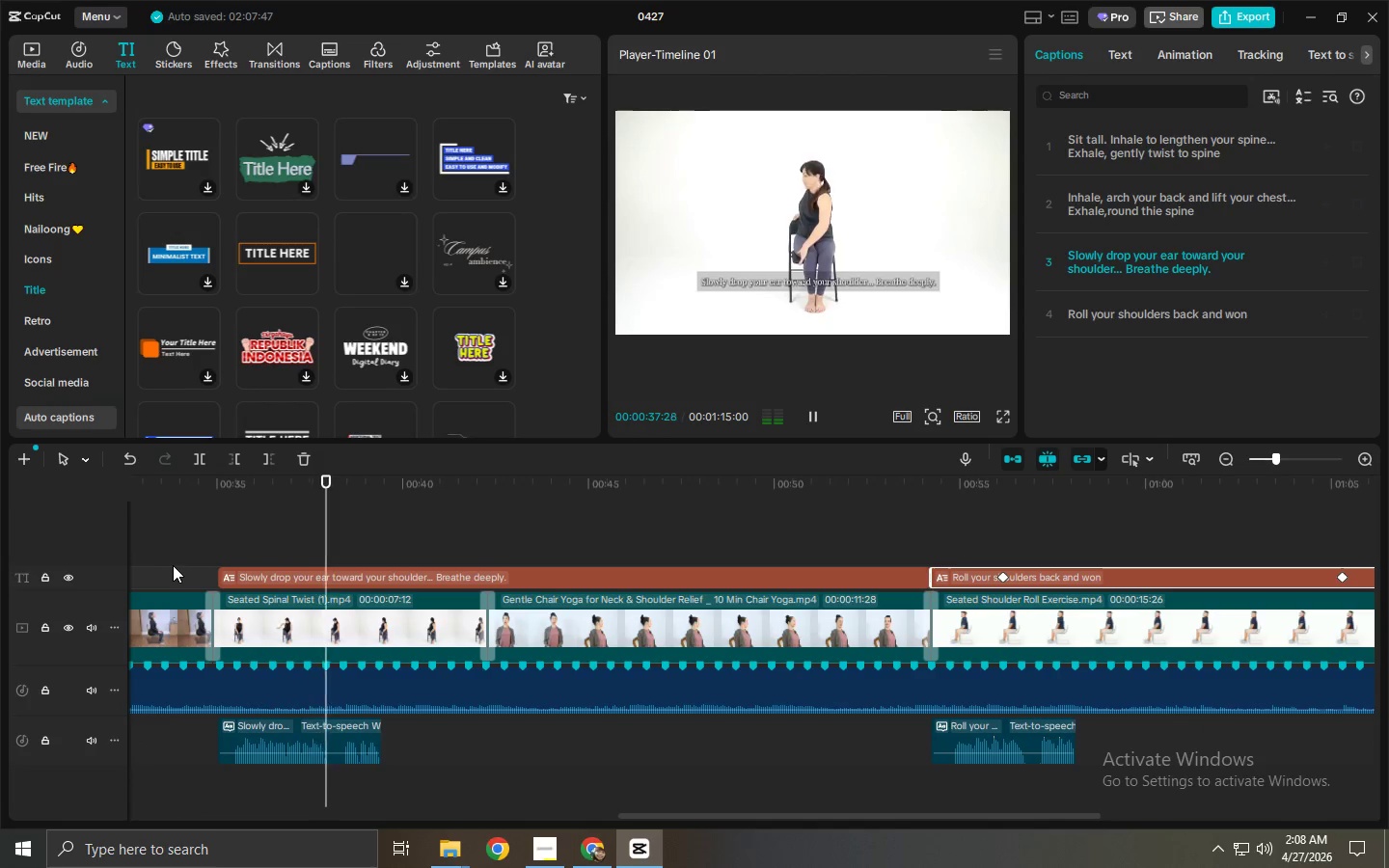 
left_click([1002, 418])
 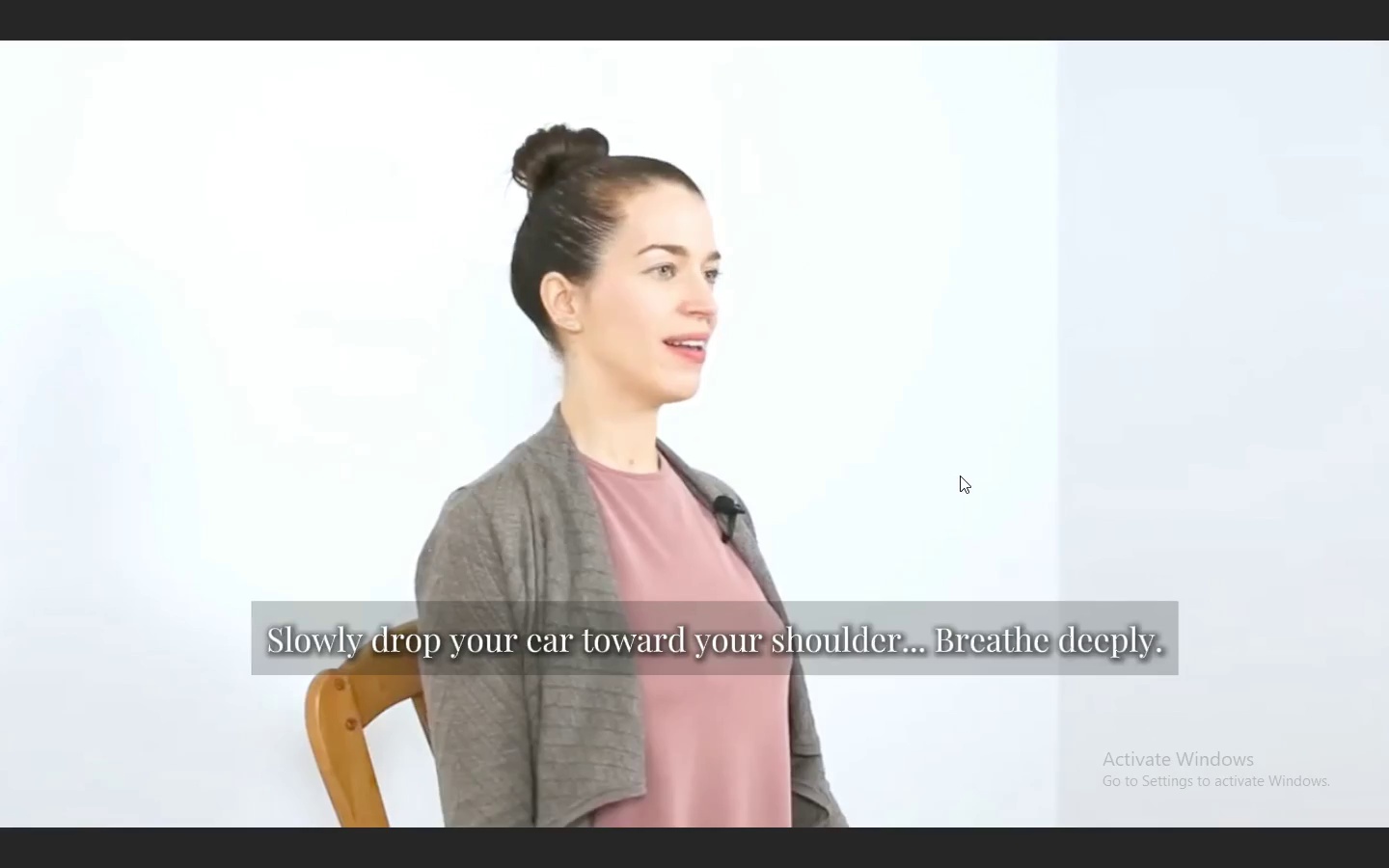 
wait(12.16)
 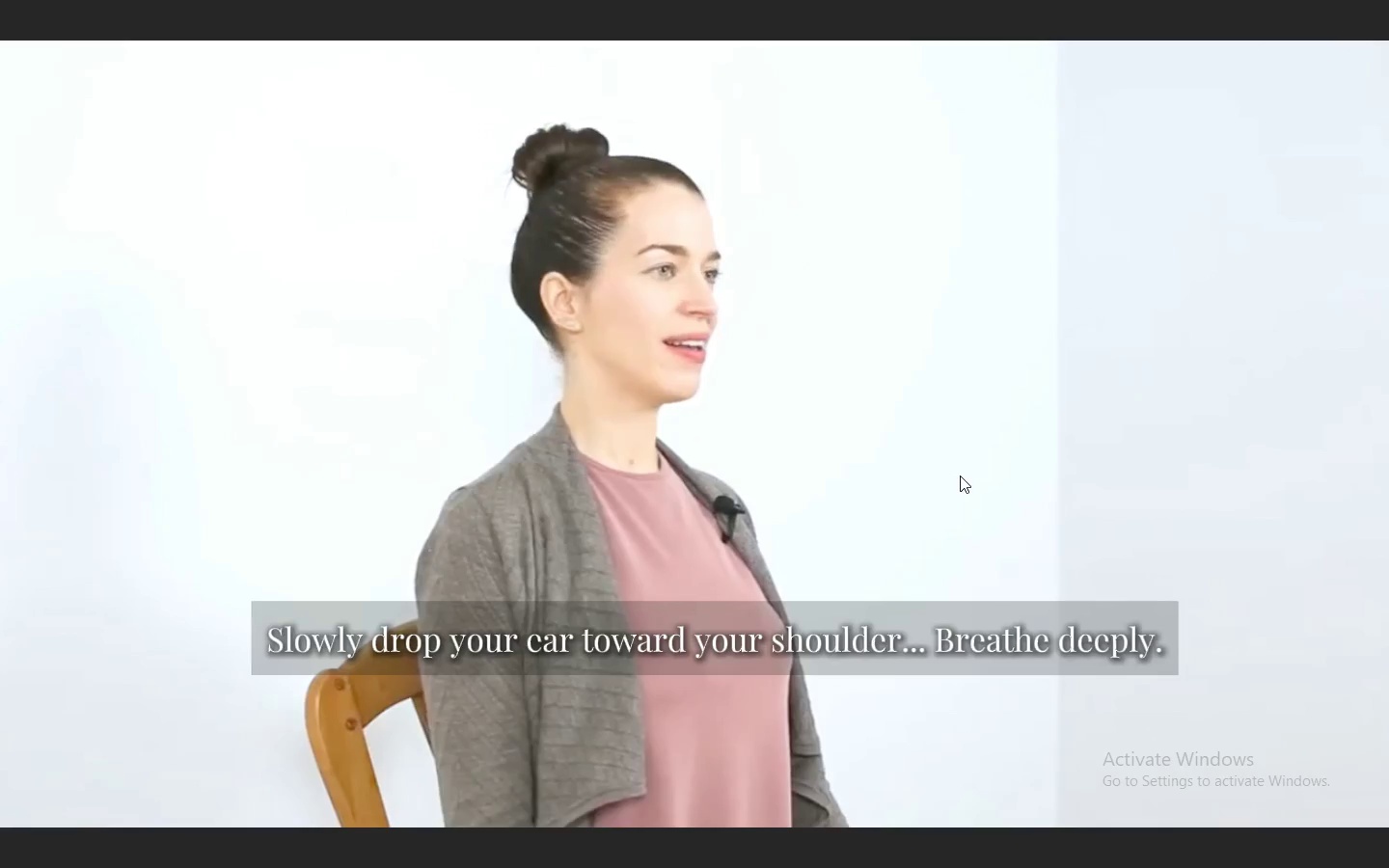 
key(Escape)
 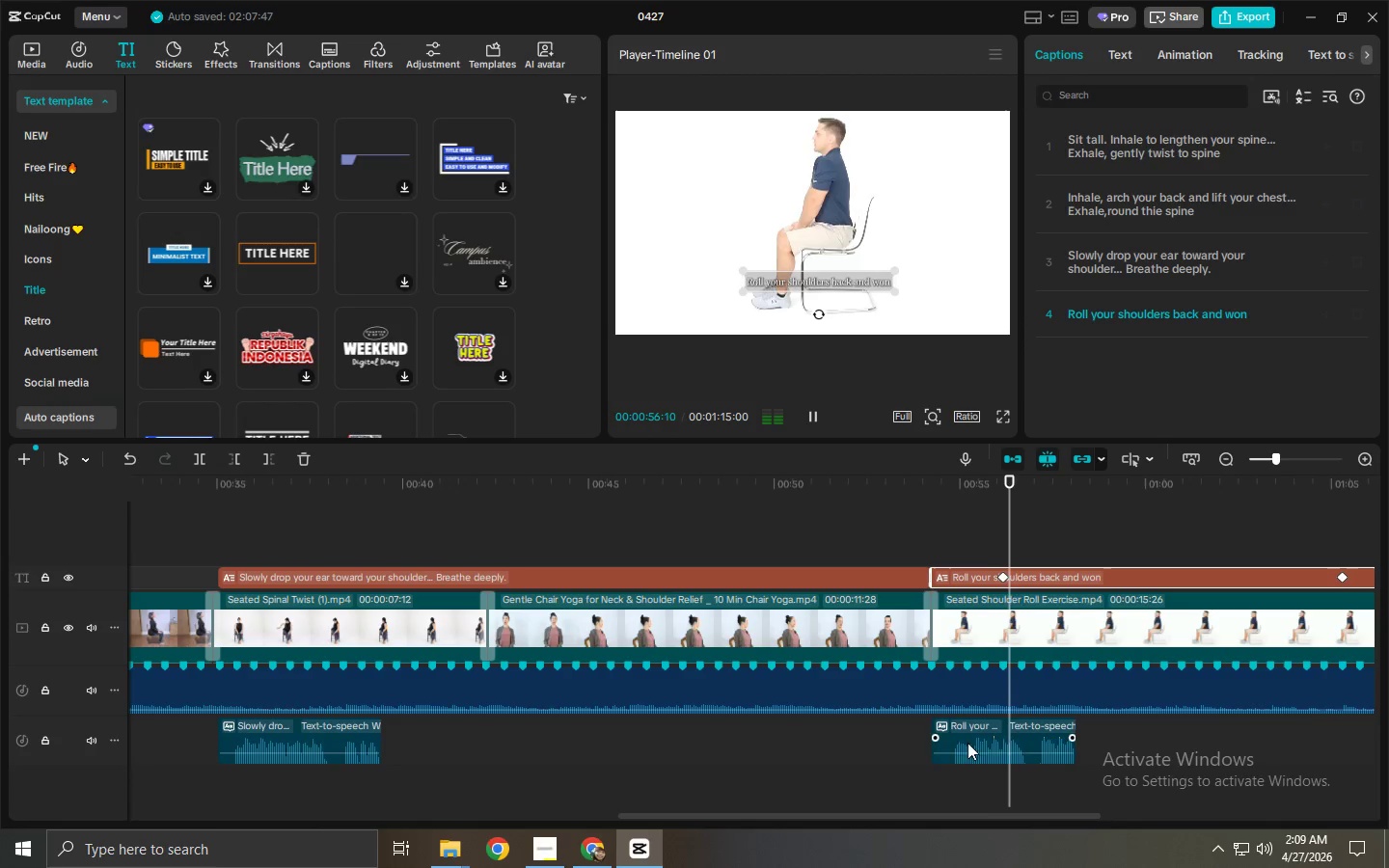 
left_click_drag(start_coordinate=[967, 822], to_coordinate=[1236, 792])
 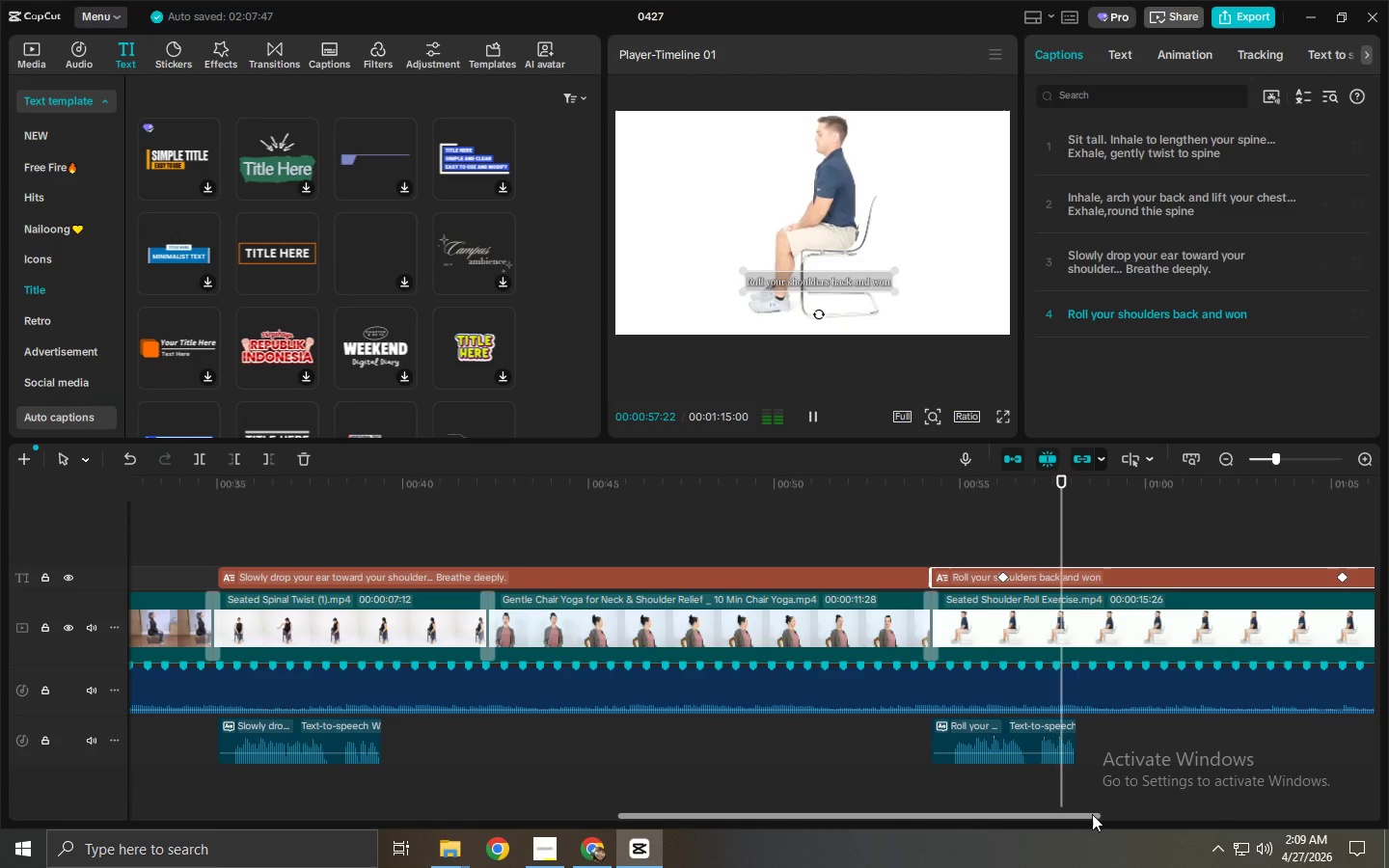 
left_click_drag(start_coordinate=[1091, 823], to_coordinate=[1106, 819])
 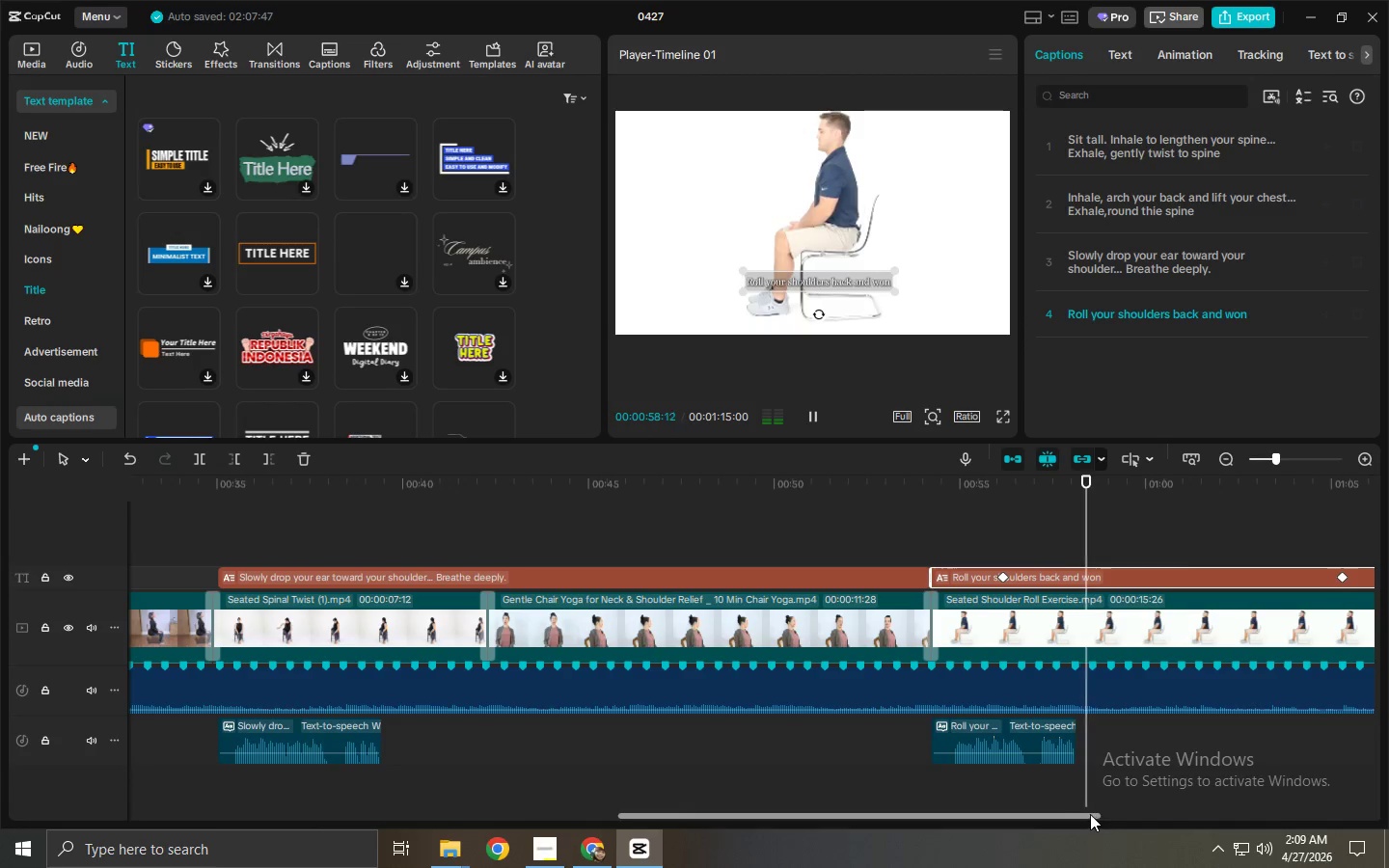 
left_click_drag(start_coordinate=[1090, 814], to_coordinate=[1322, 787])
 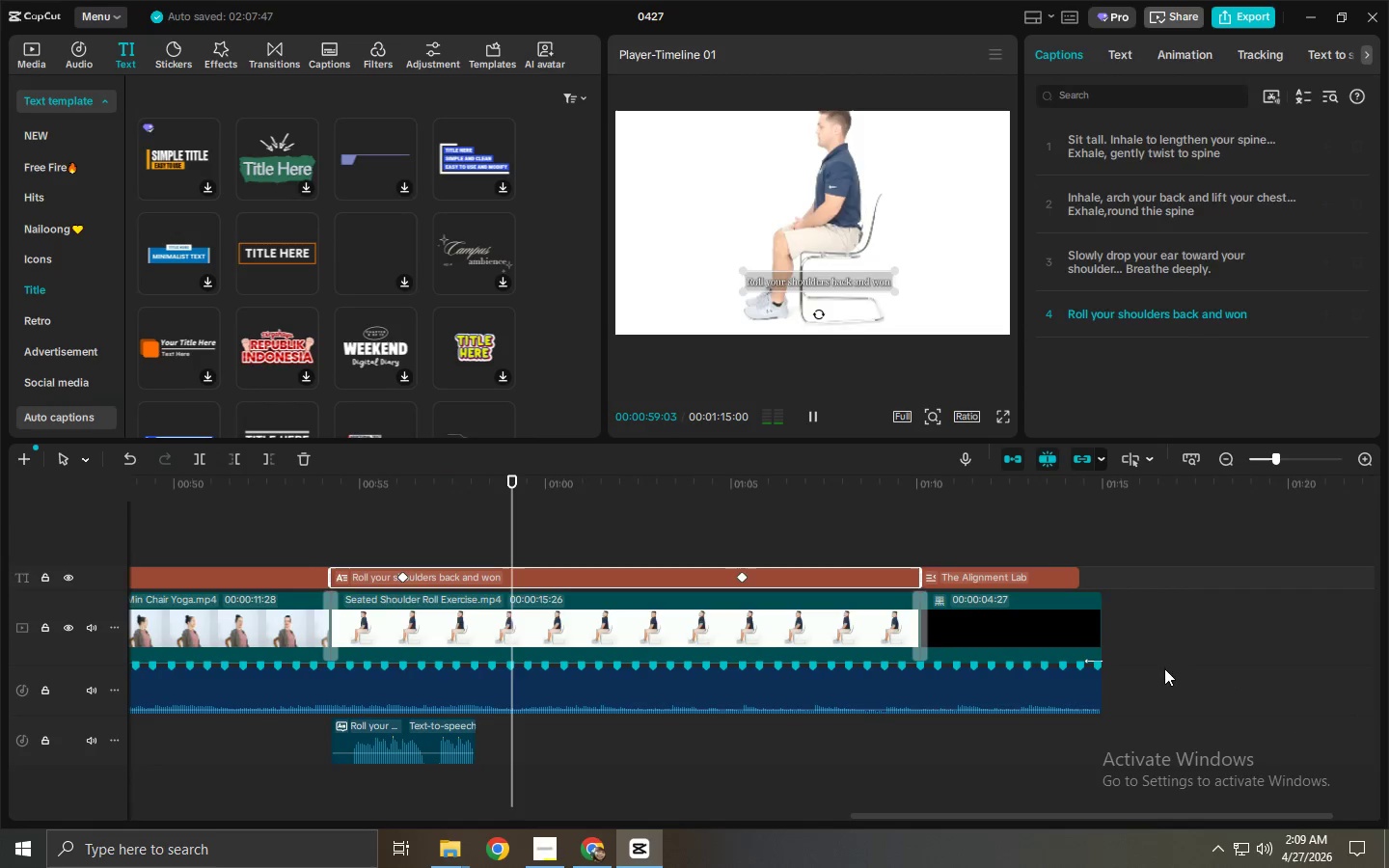 
left_click_drag(start_coordinate=[1141, 660], to_coordinate=[1020, 651])
 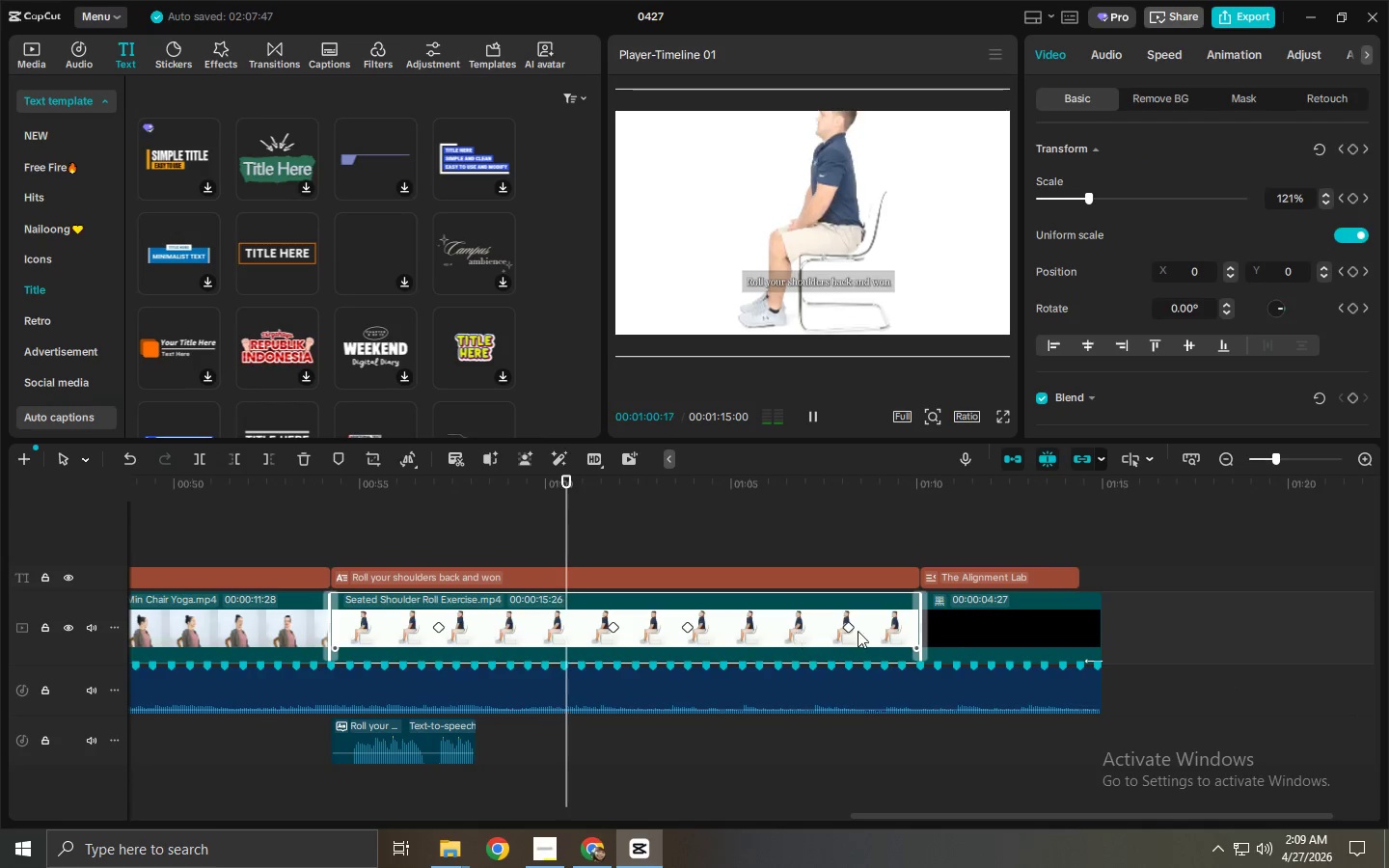 
left_click_drag(start_coordinate=[1283, 625], to_coordinate=[472, 627])
 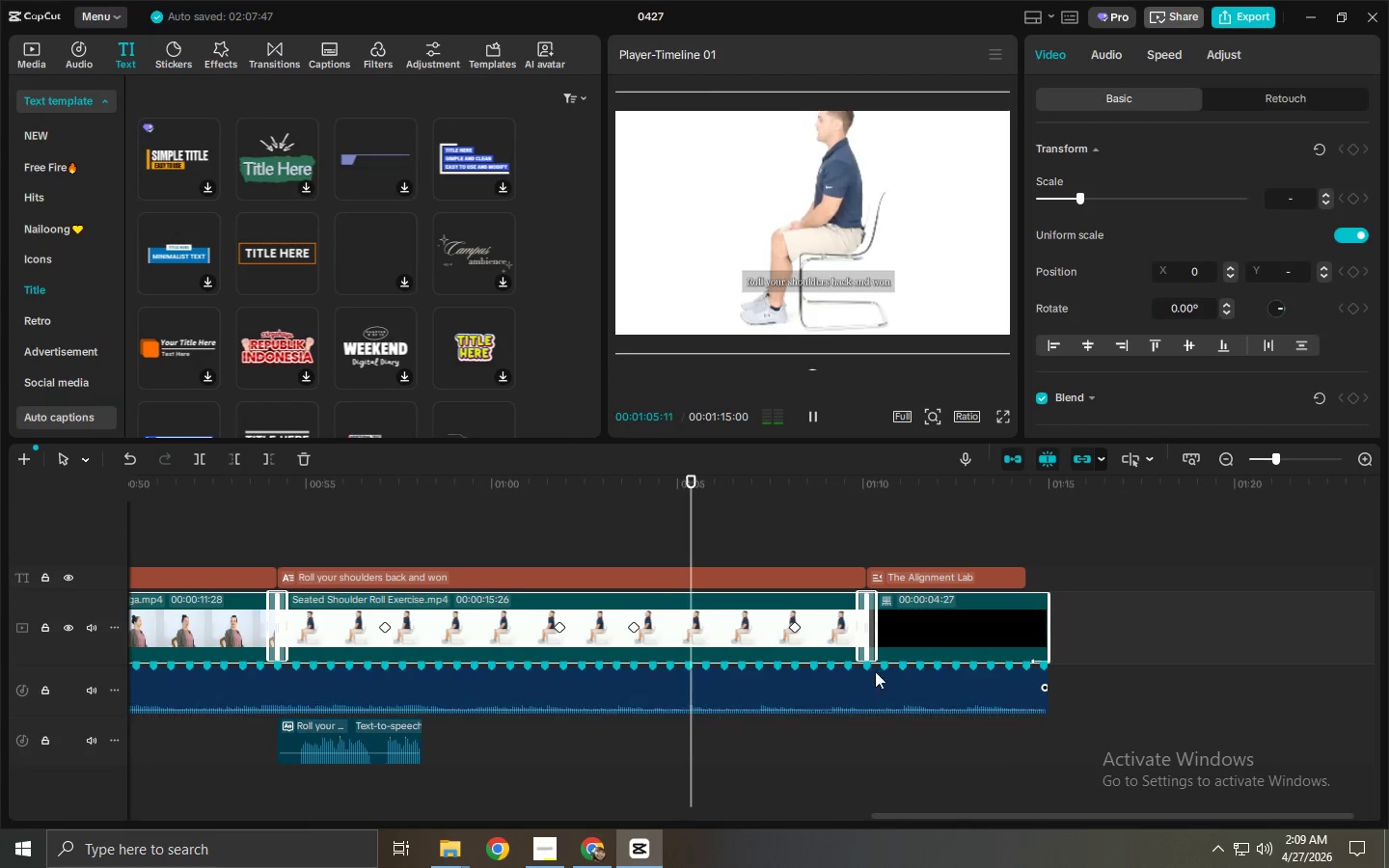 
left_click([809, 653])
 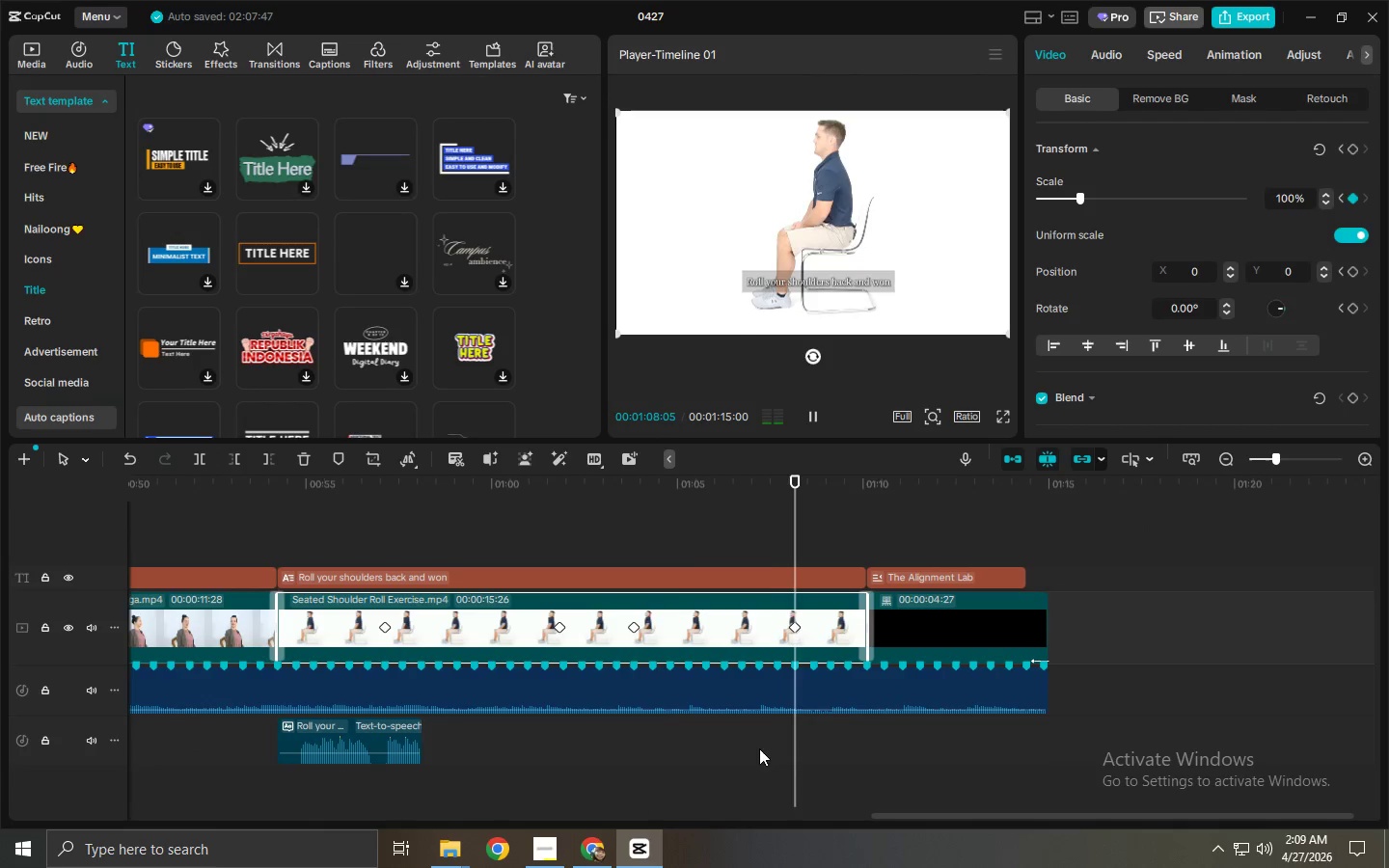 
left_click([982, 637])
 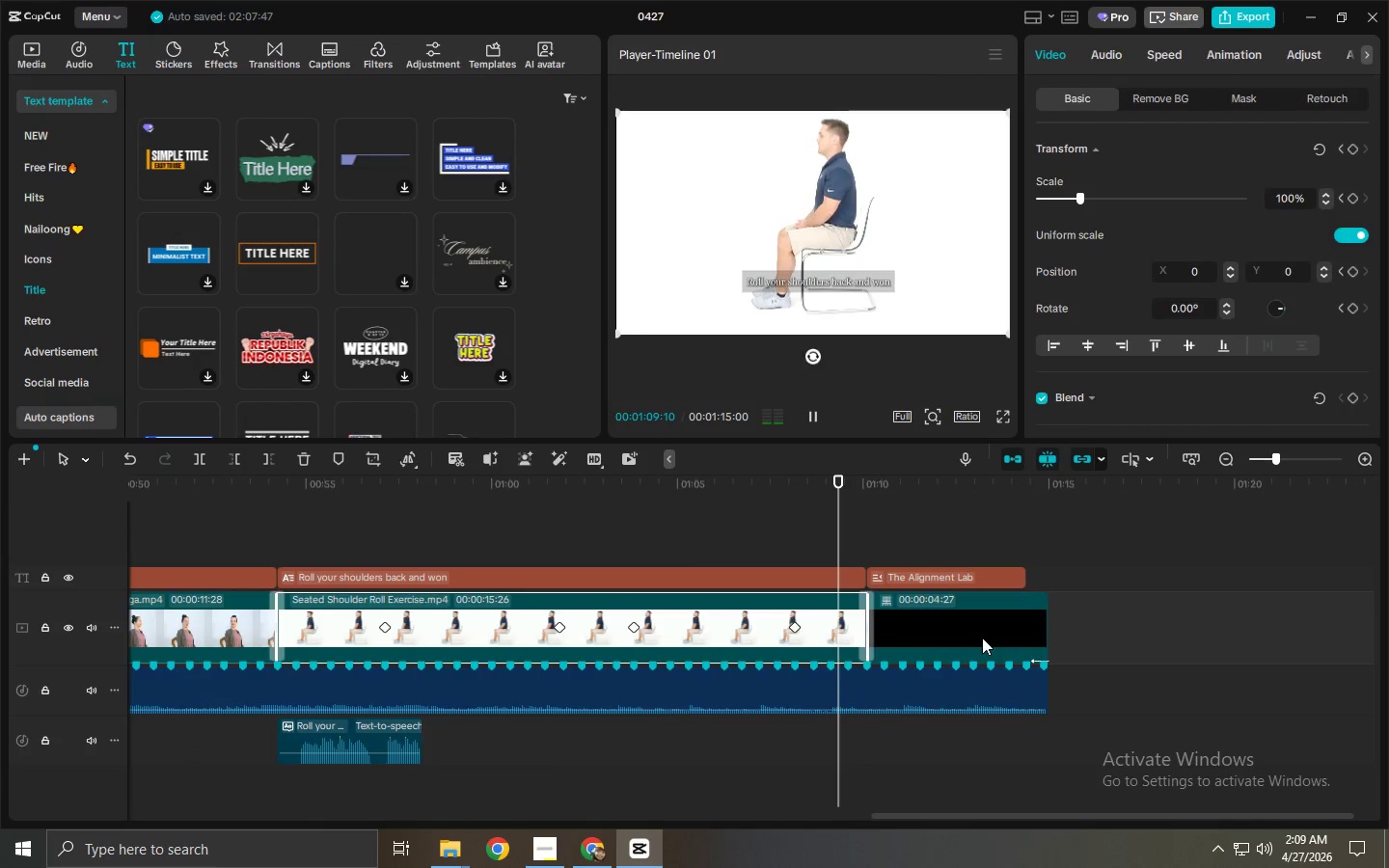 
left_click_drag(start_coordinate=[982, 637], to_coordinate=[973, 618])
 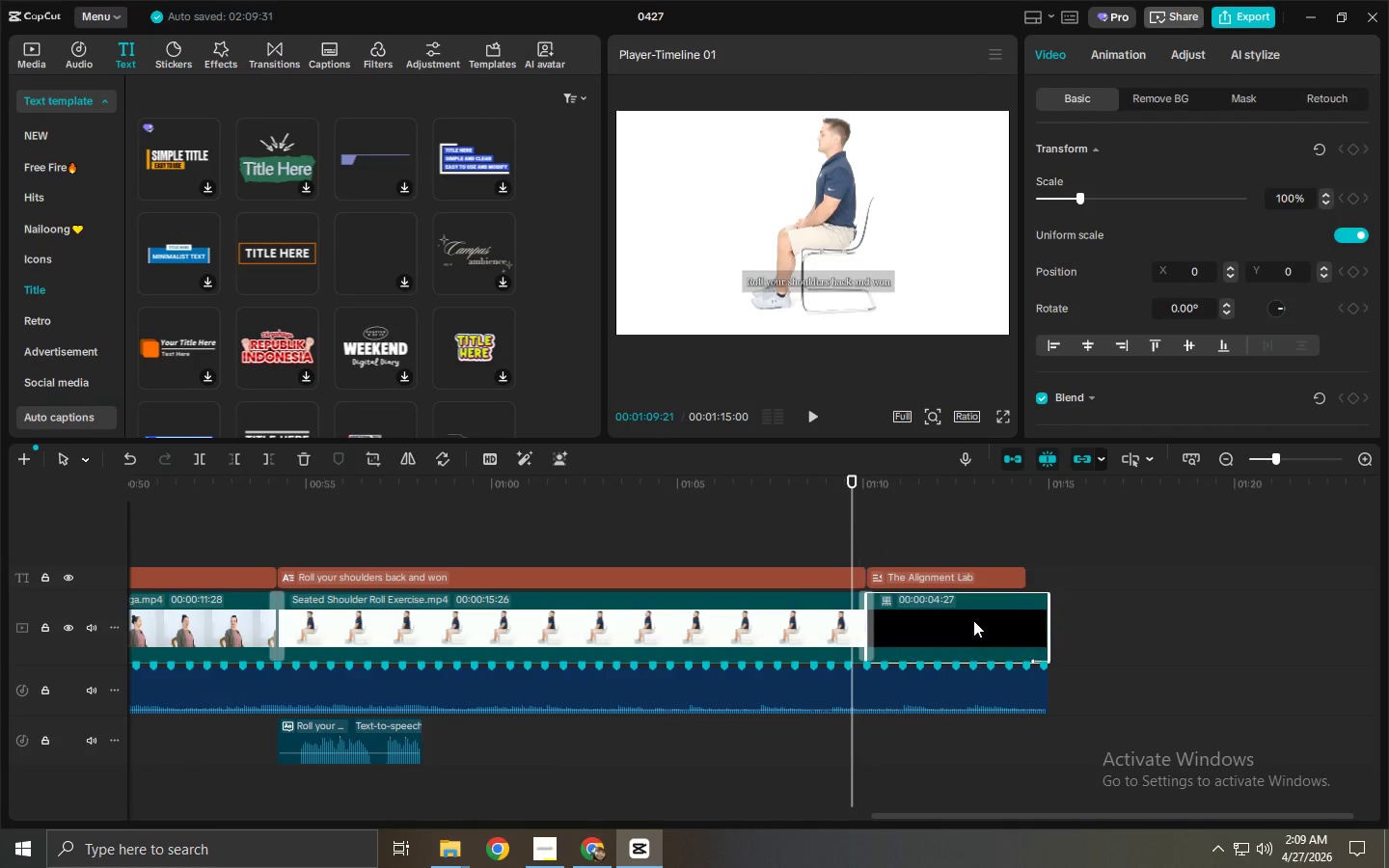 
left_click([973, 620])
 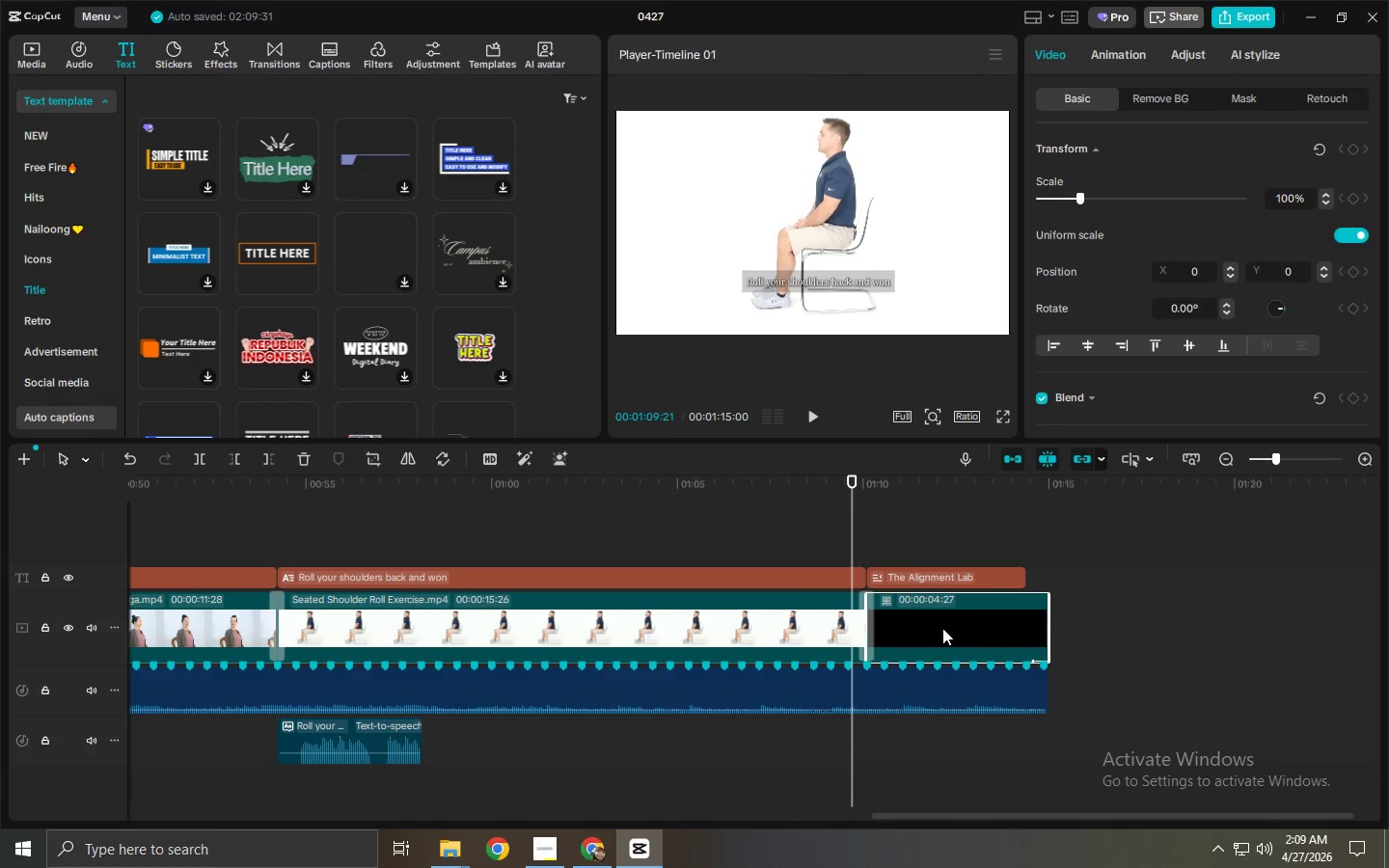 
left_click_drag(start_coordinate=[935, 629], to_coordinate=[934, 612])
 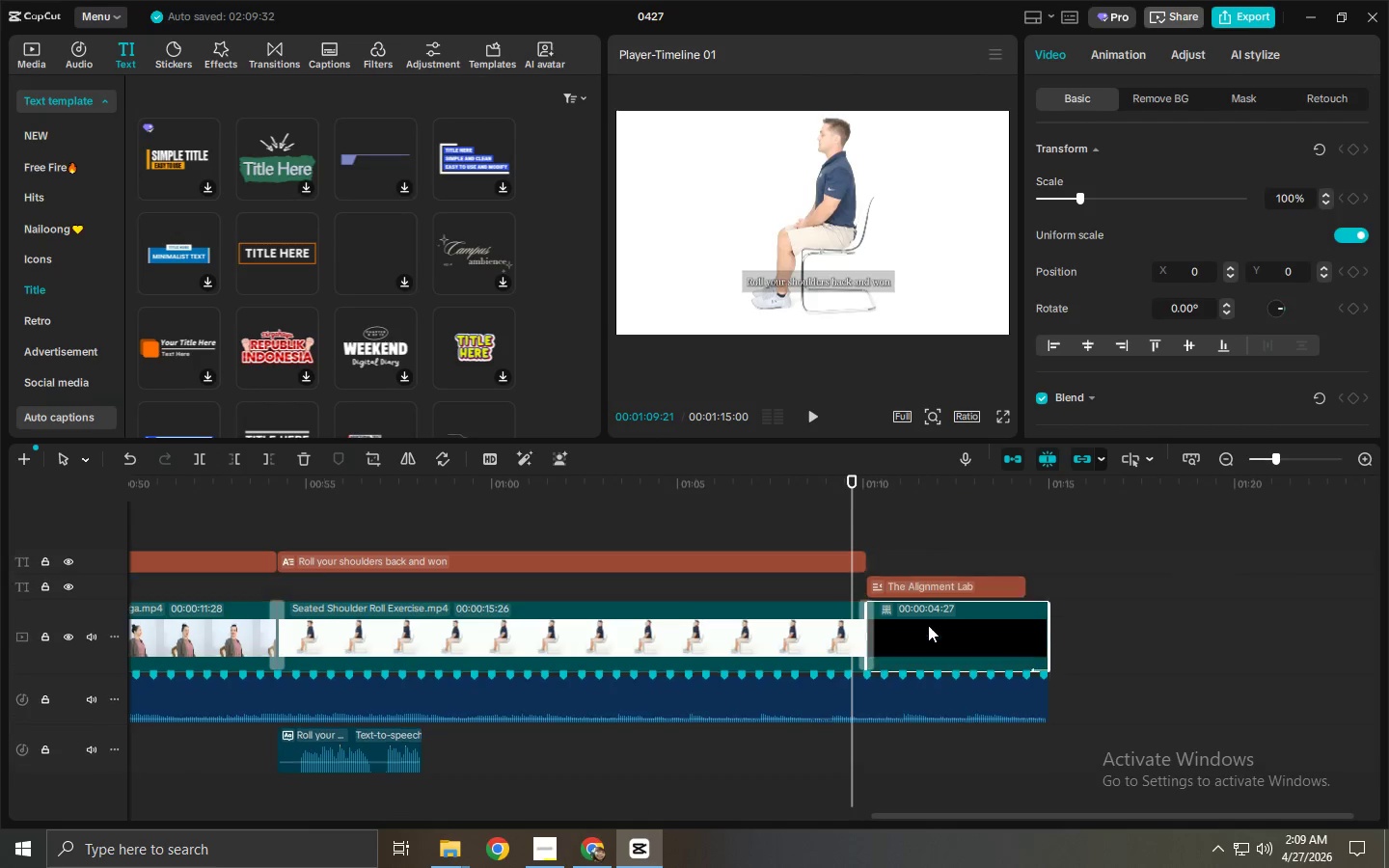 
left_click([925, 628])
 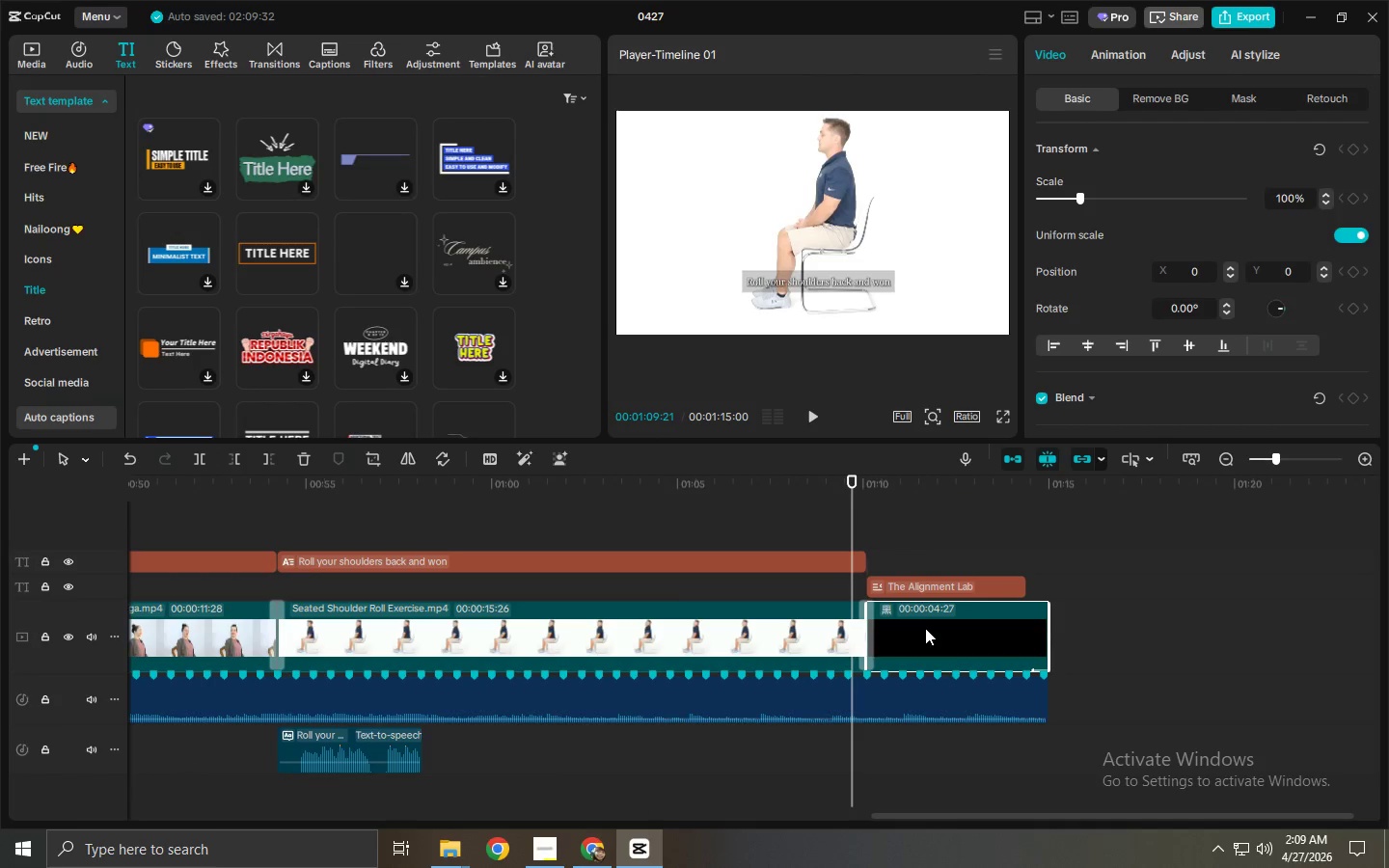 
left_click_drag(start_coordinate=[926, 628], to_coordinate=[1128, 680])
 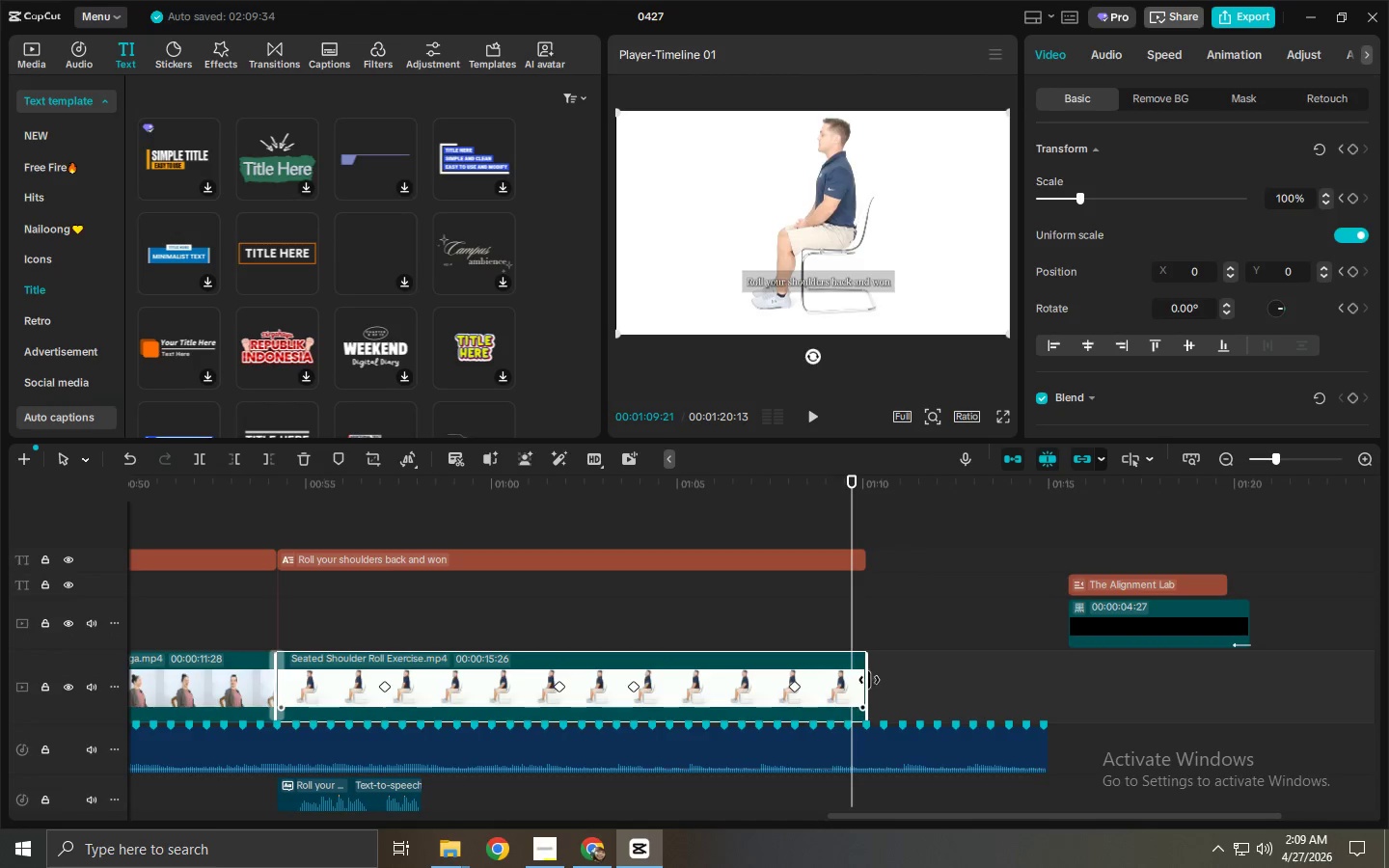 
left_click_drag(start_coordinate=[871, 680], to_coordinate=[954, 696])
 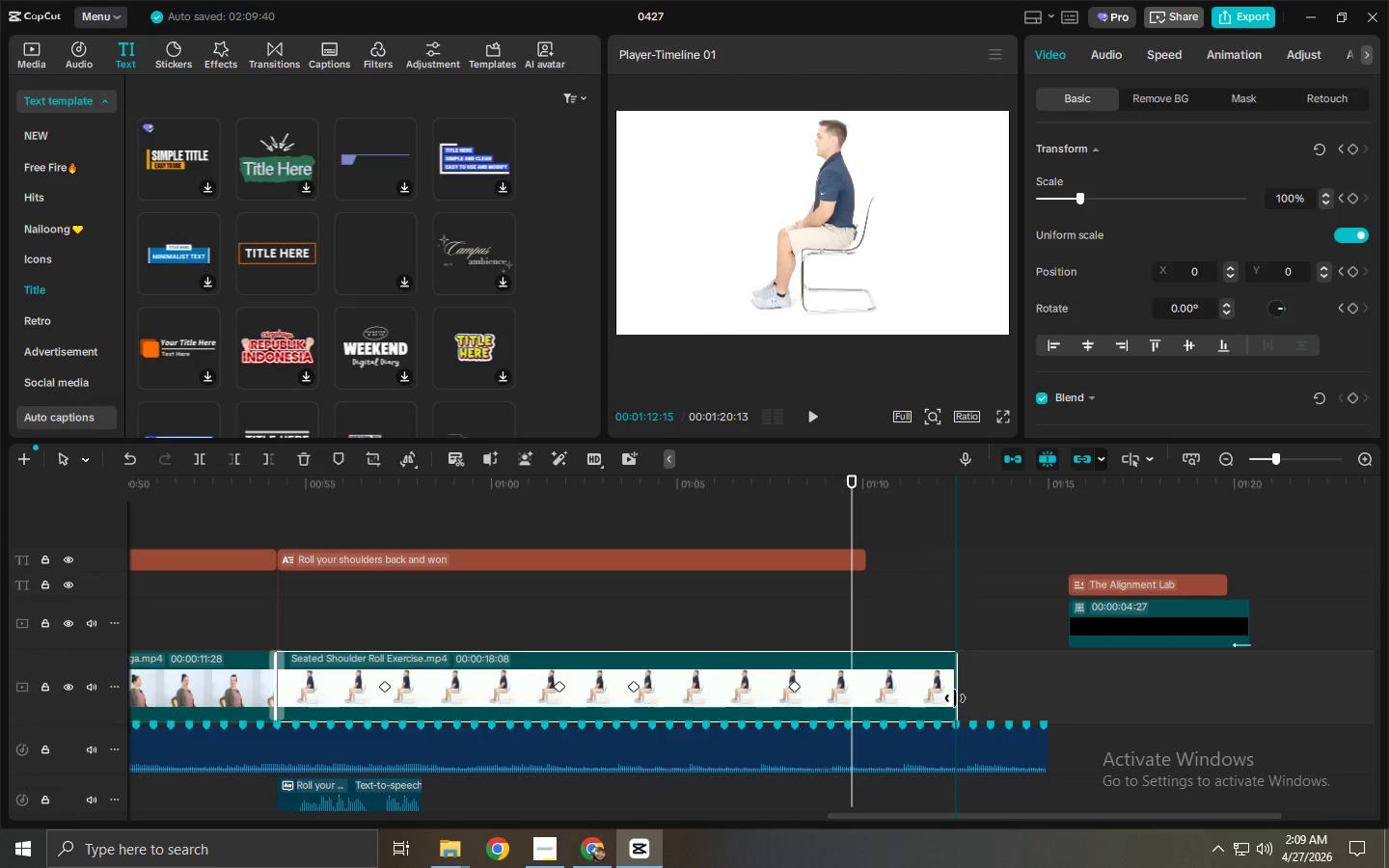 
left_click([923, 812])
 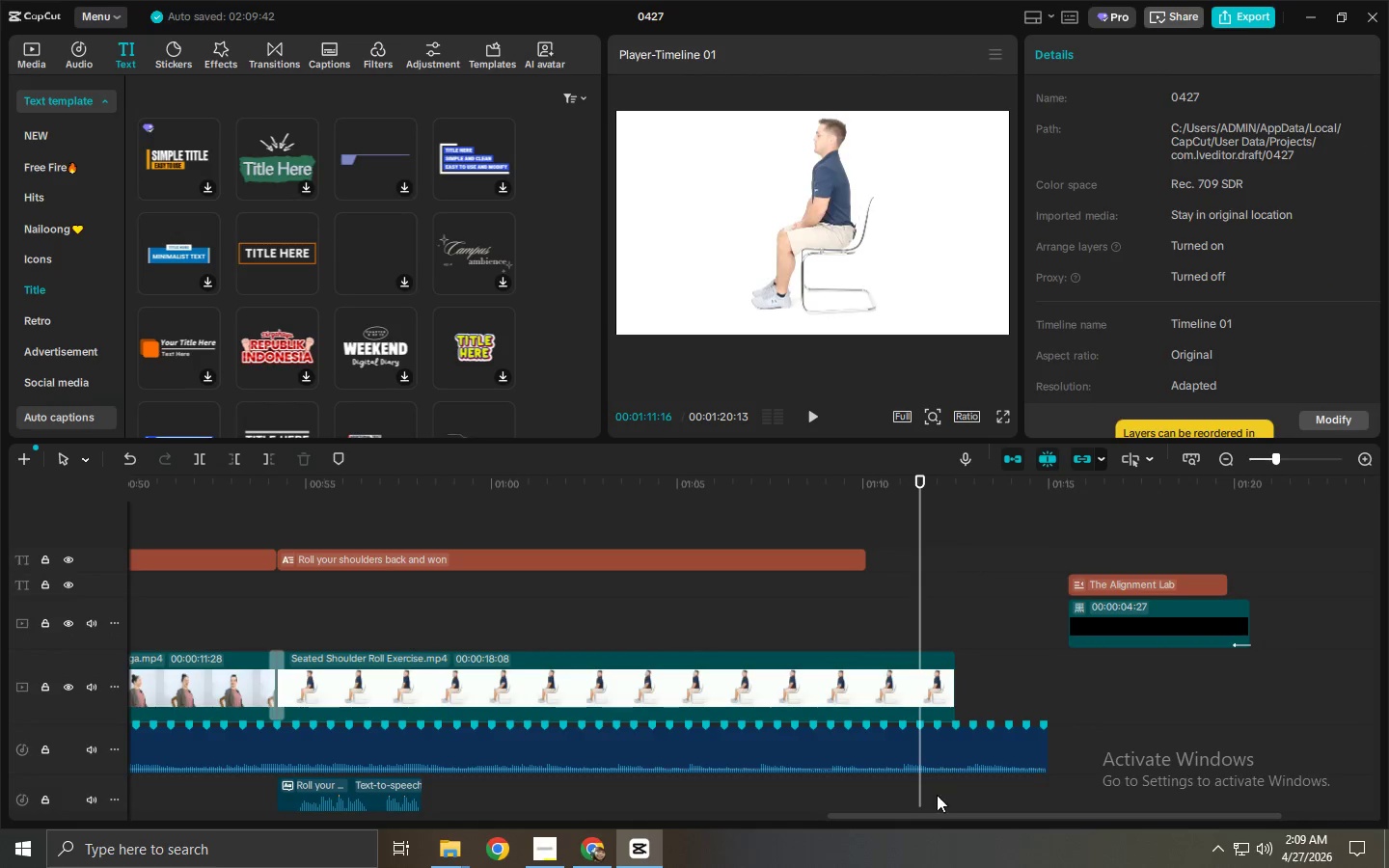 
left_click([940, 791])
 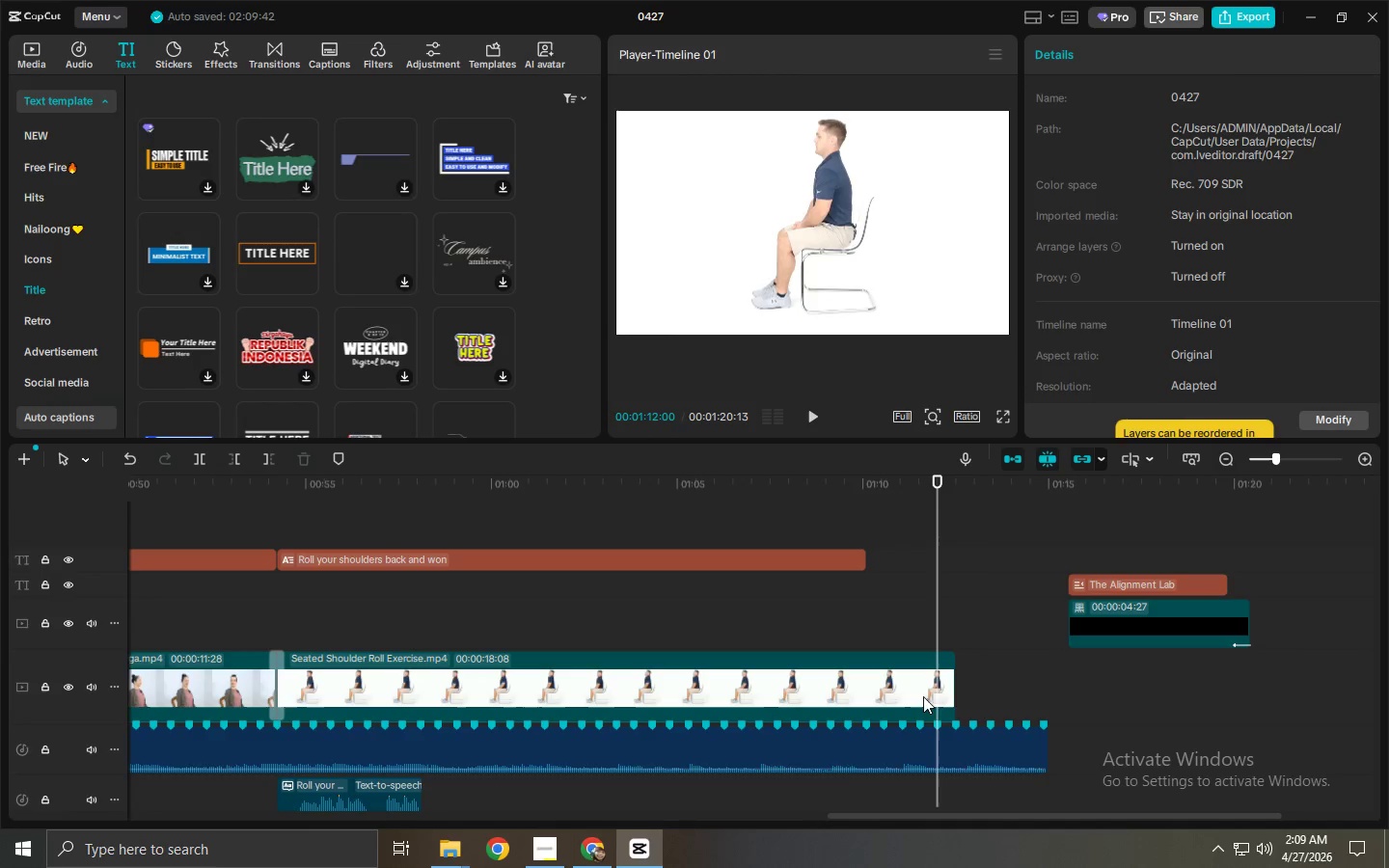 
left_click([873, 800])
 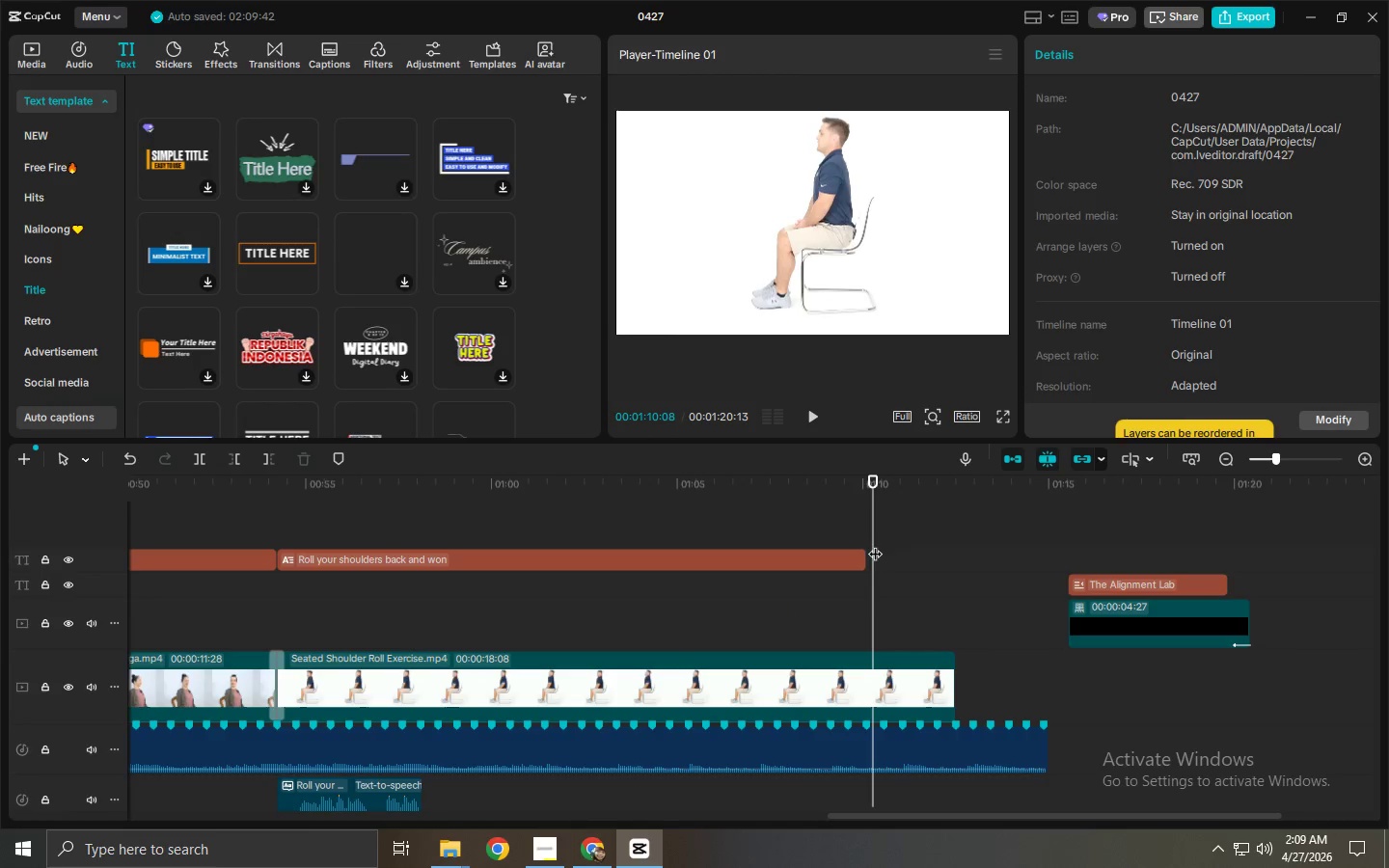 
left_click_drag(start_coordinate=[928, 817], to_coordinate=[1266, 811])
 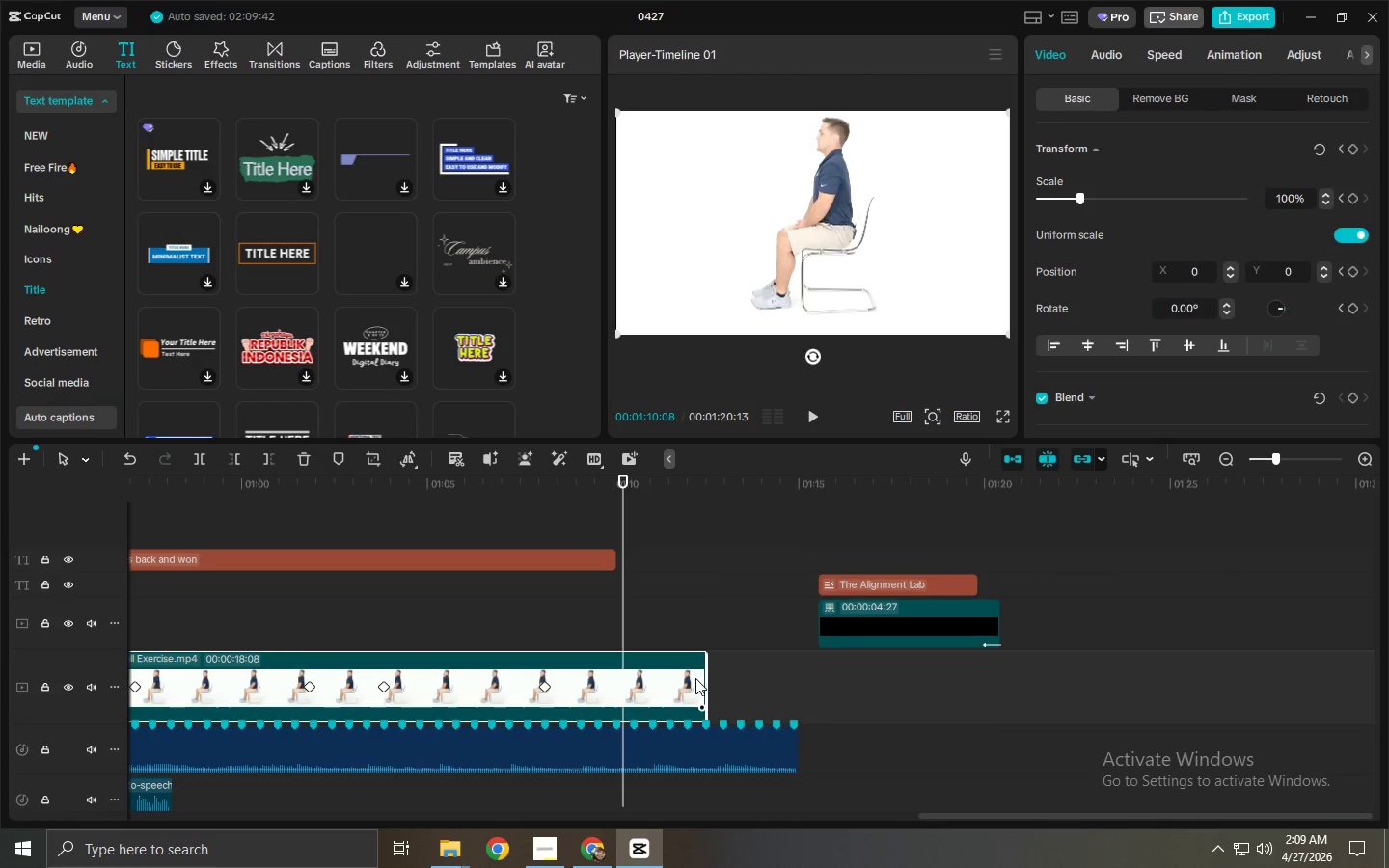 
left_click_drag(start_coordinate=[909, 617], to_coordinate=[789, 695])
 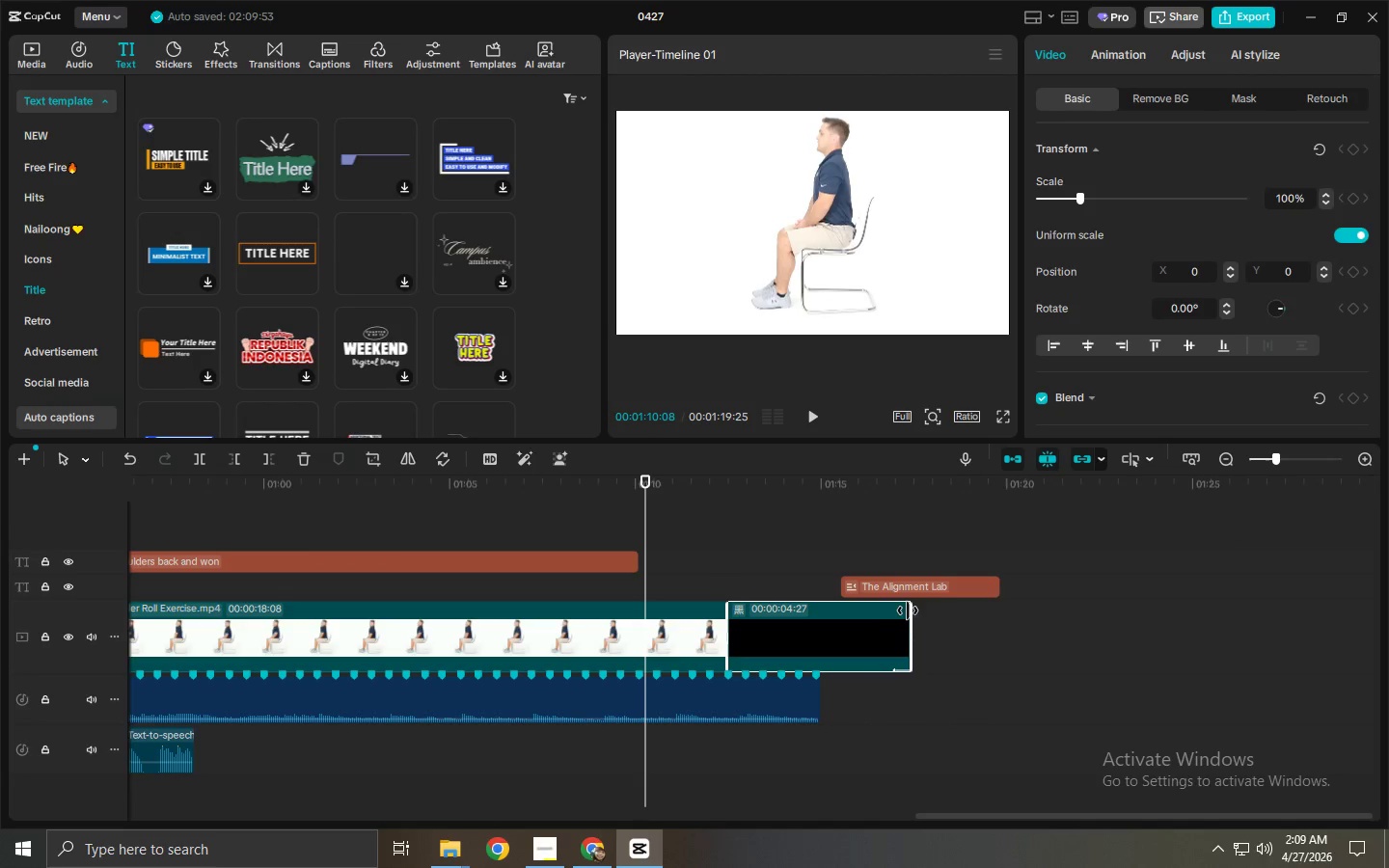 
left_click_drag(start_coordinate=[912, 605], to_coordinate=[810, 620])
 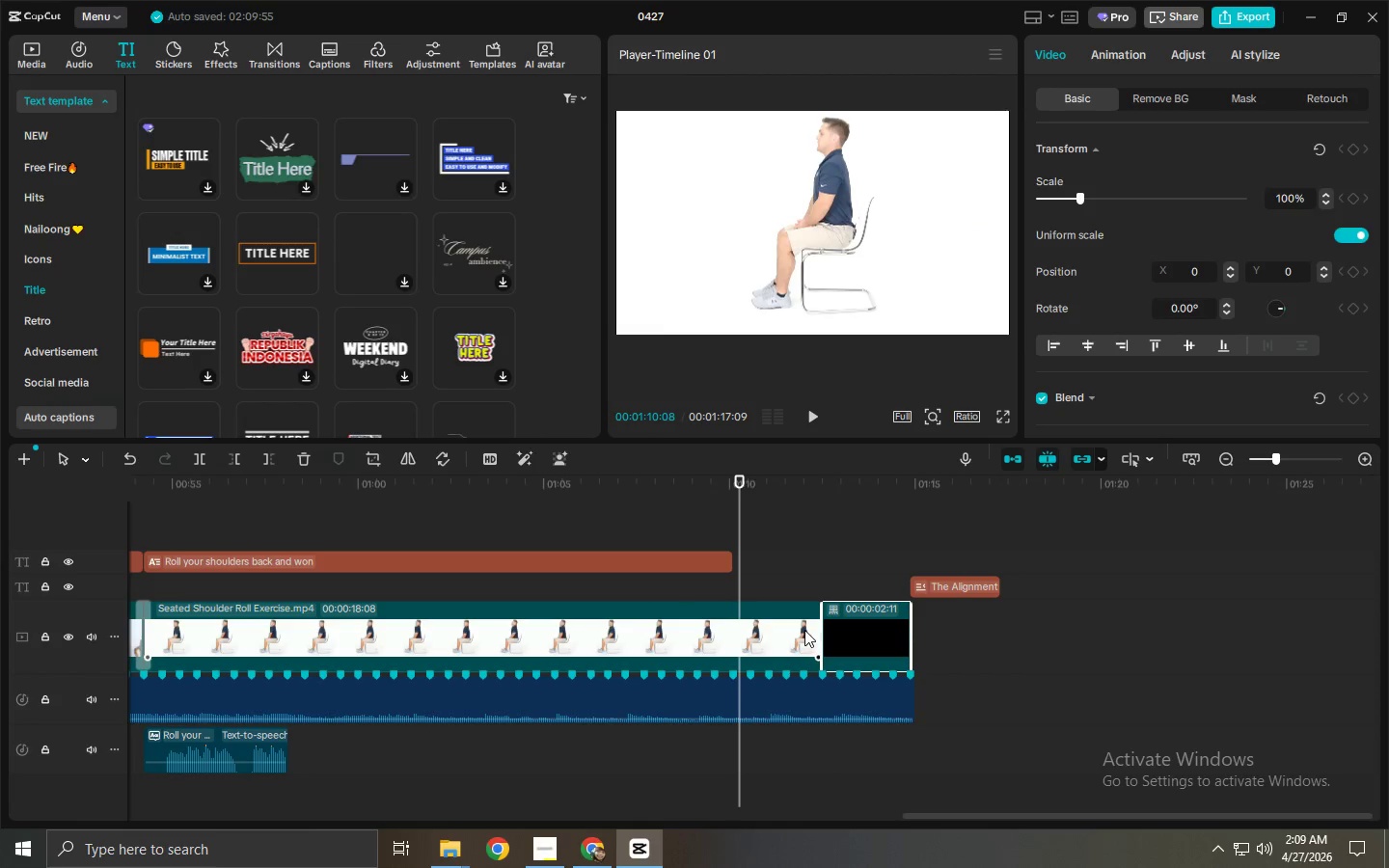 
key(Control+Z)
 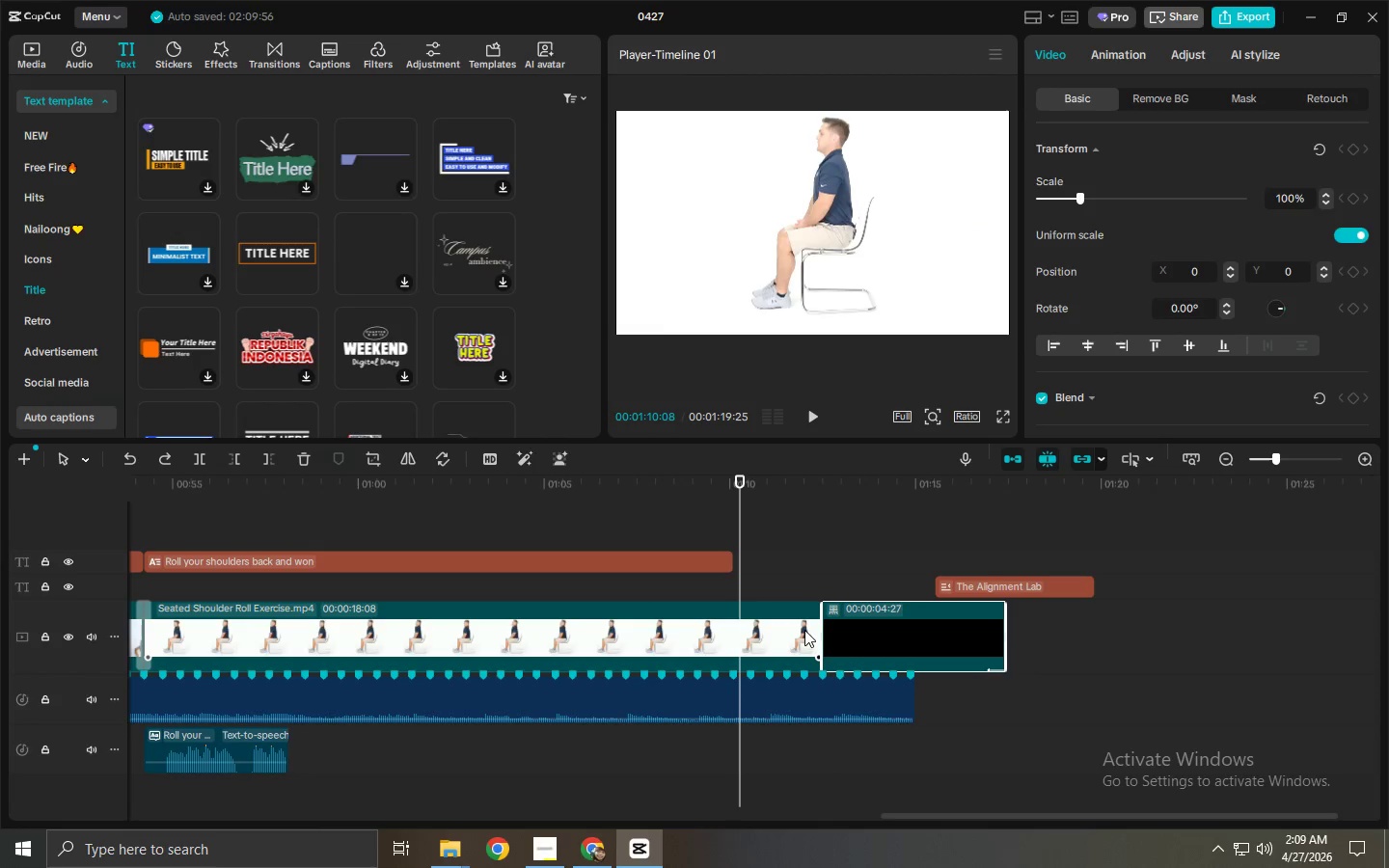 
key(Control+Z)
 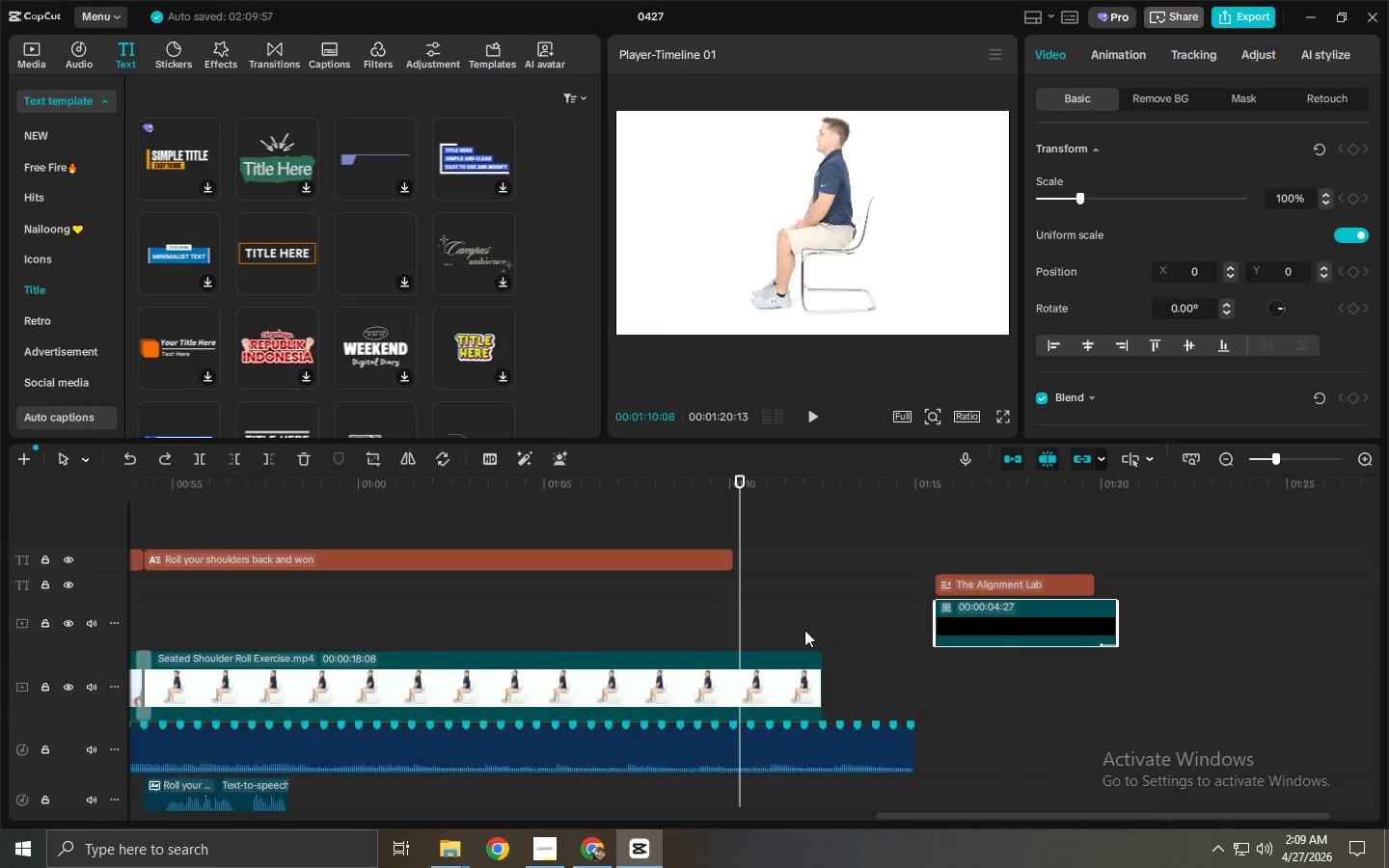 
key(Control+Z)
 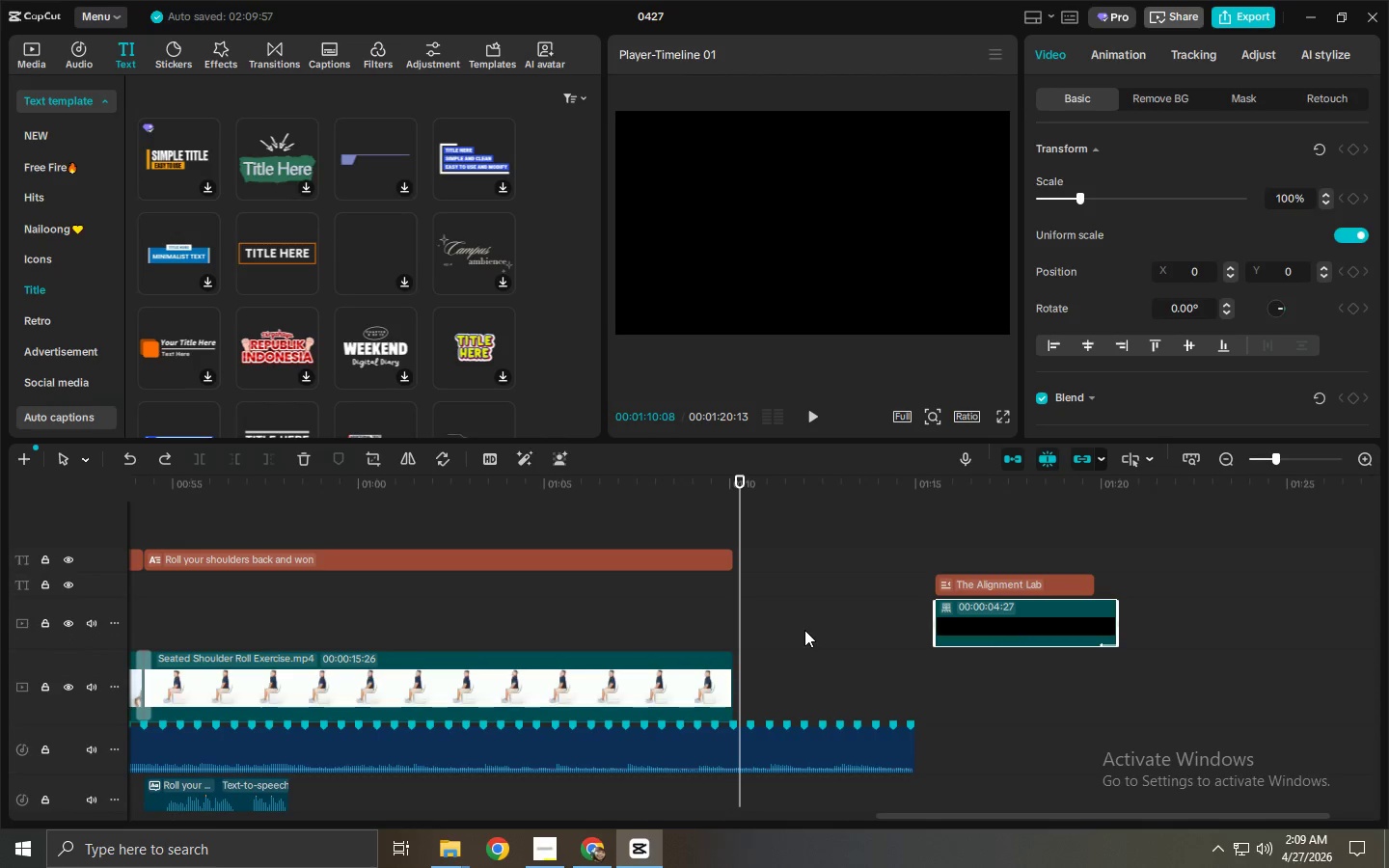 
key(Control+Z)
 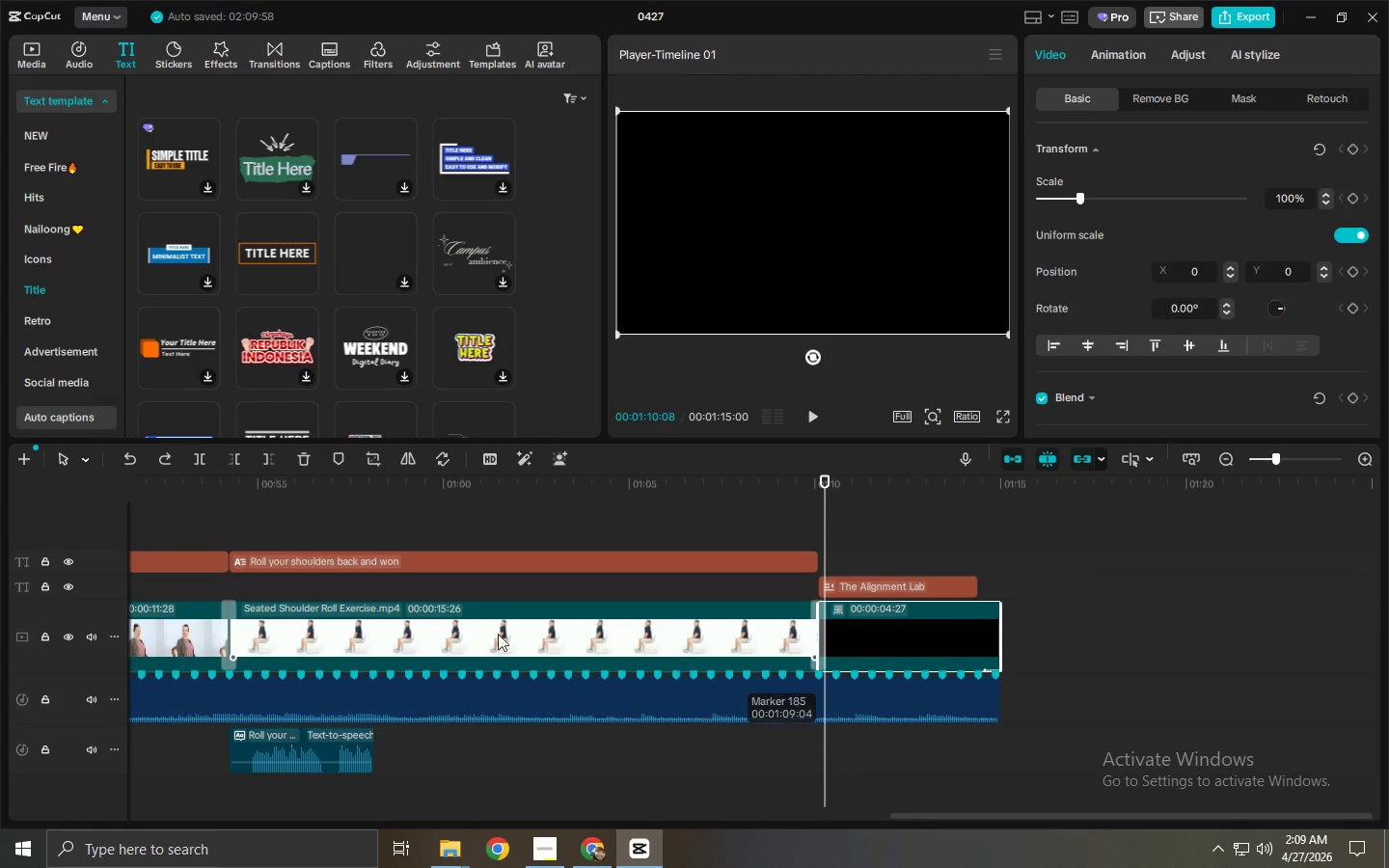 
left_click_drag(start_coordinate=[423, 497], to_coordinate=[0, 572])
 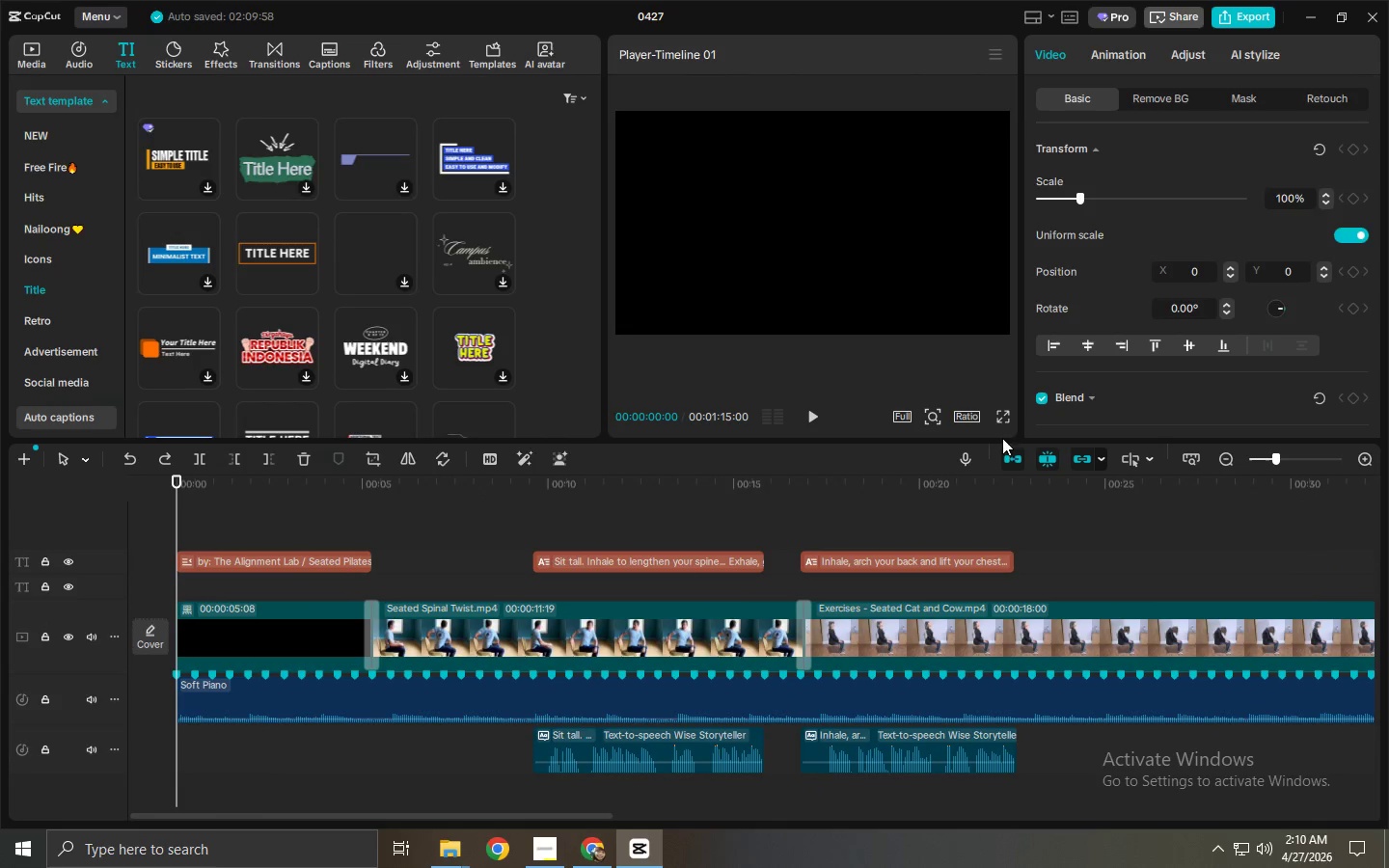 
left_click([1000, 417])
 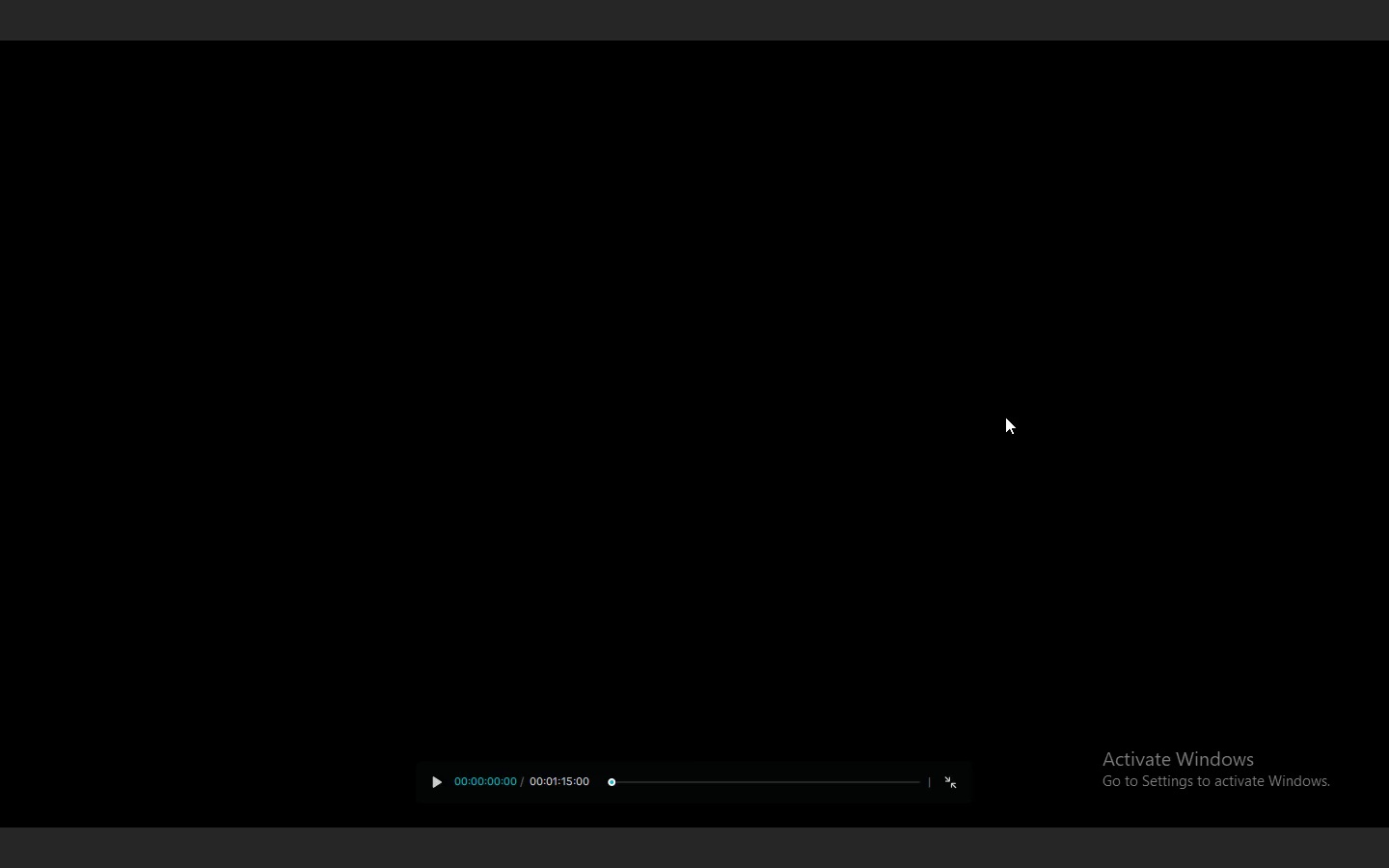 
key(Space)
 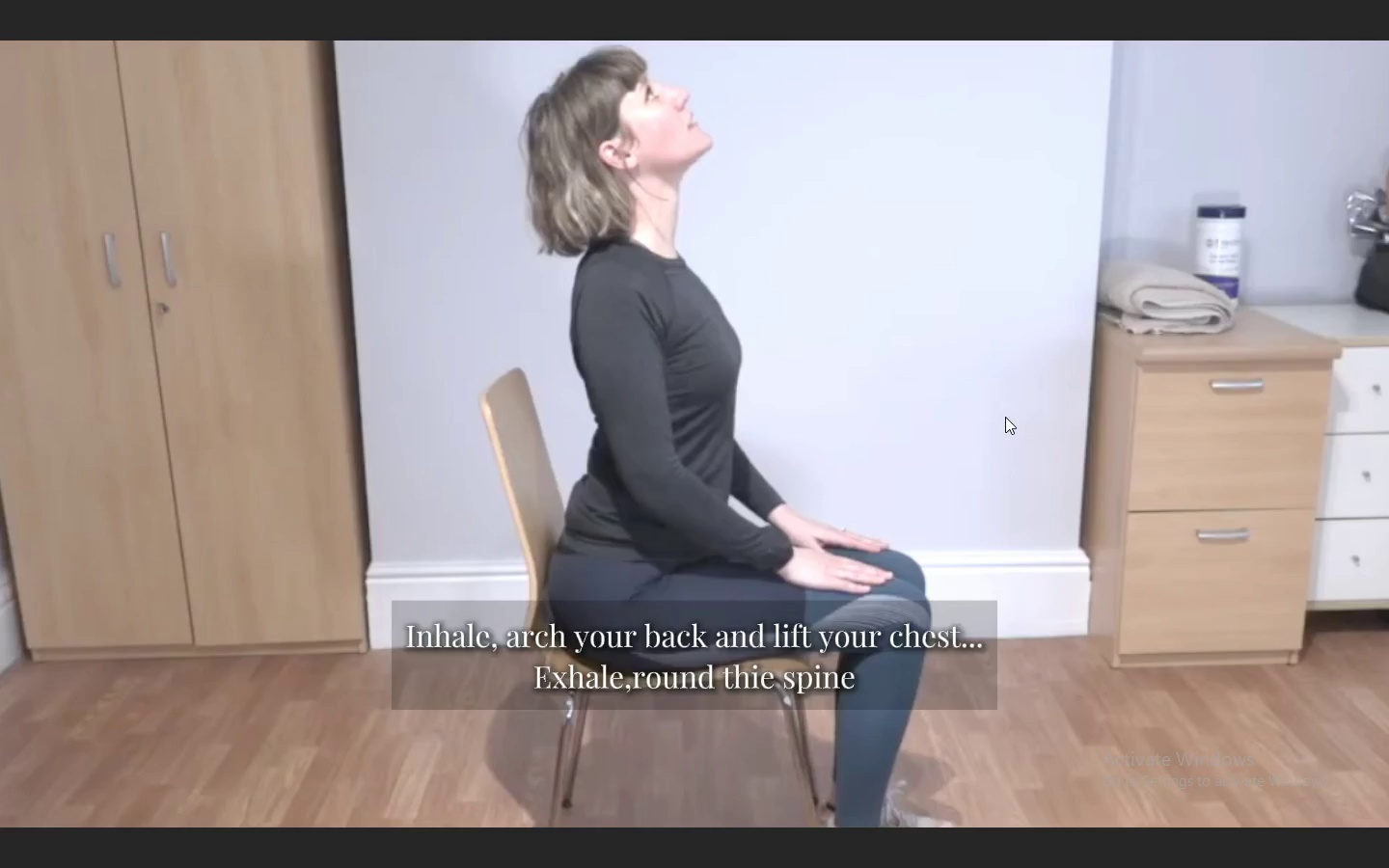 
wait(27.59)
 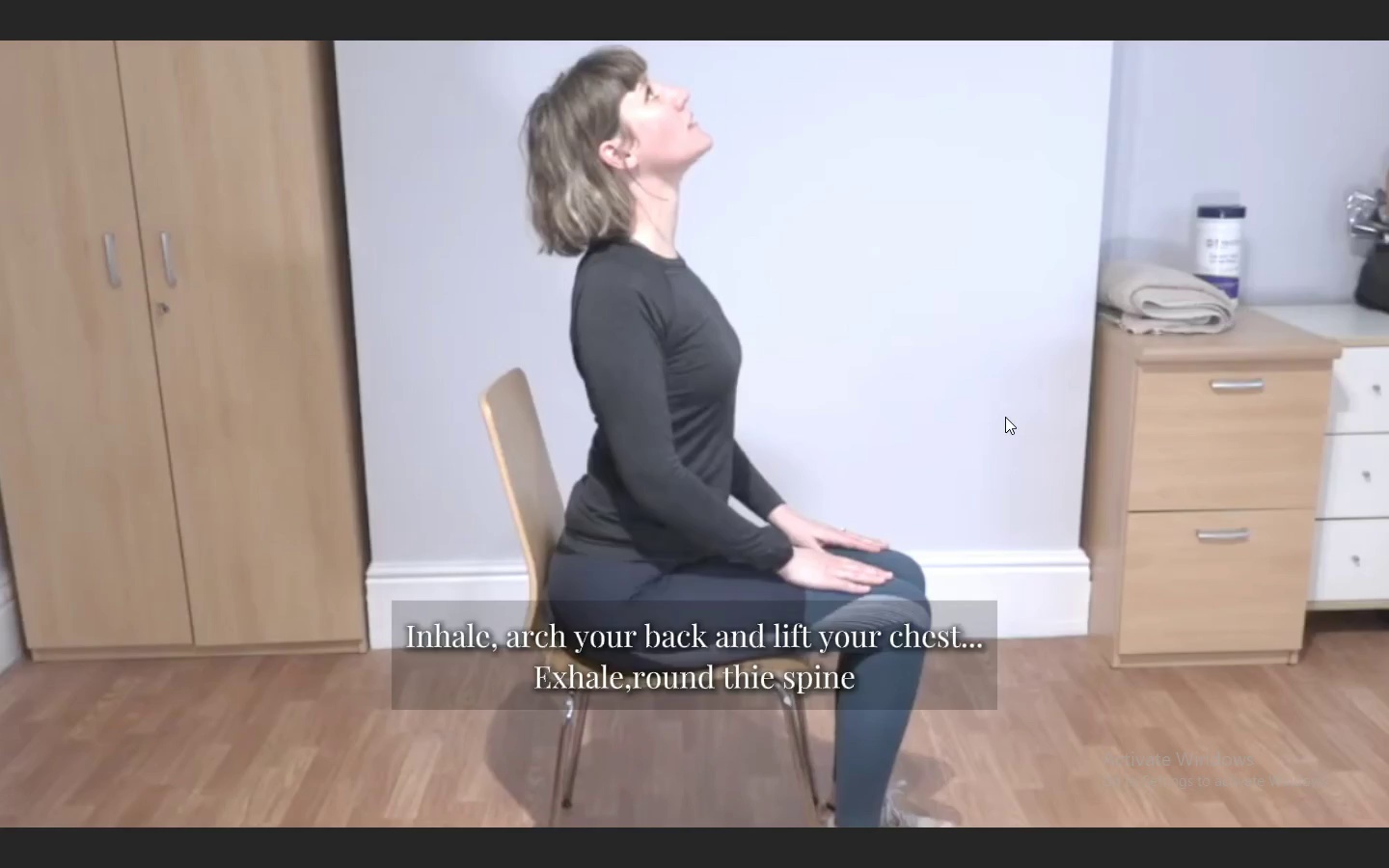 
key(Escape)
 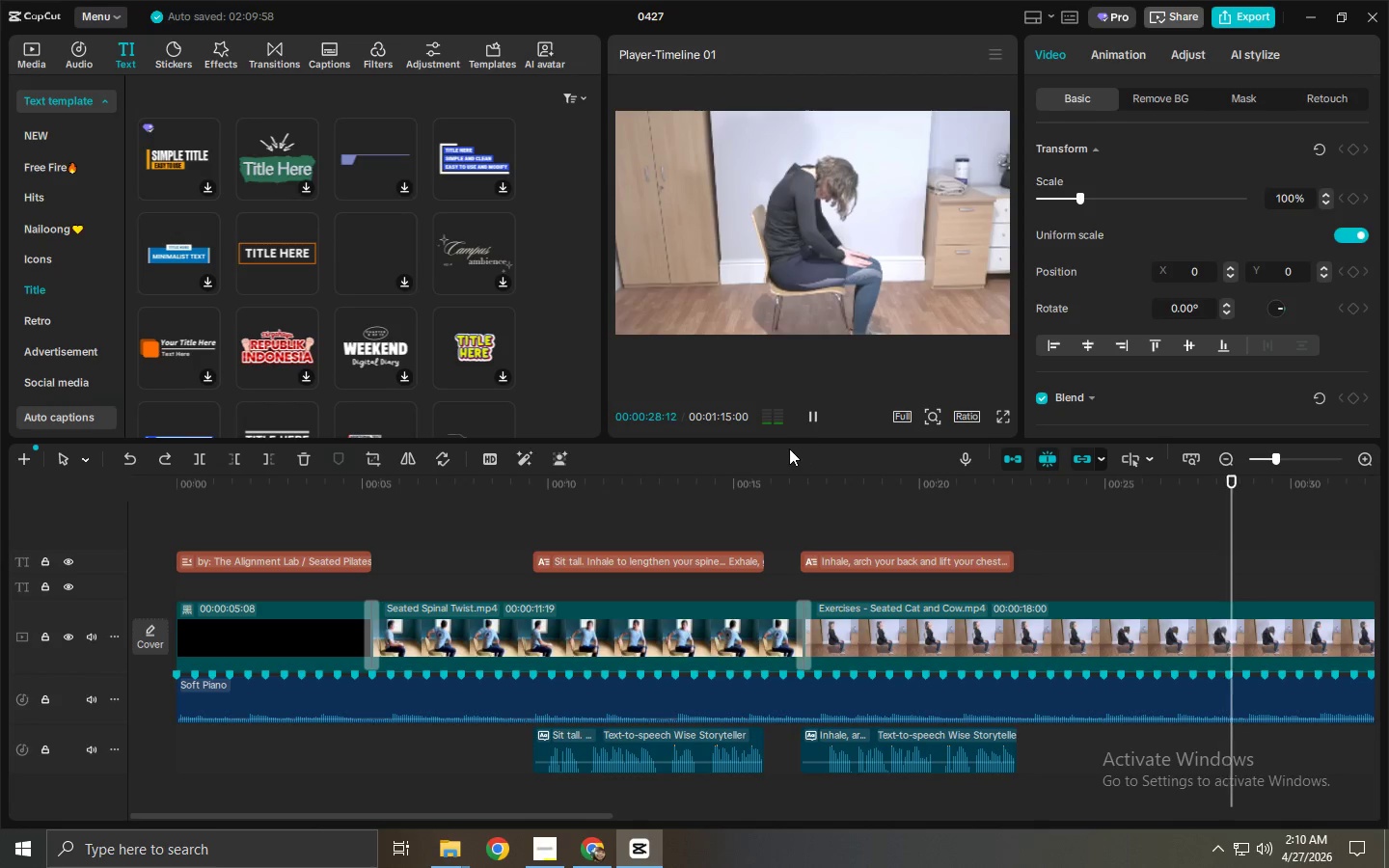 
key(Space)
 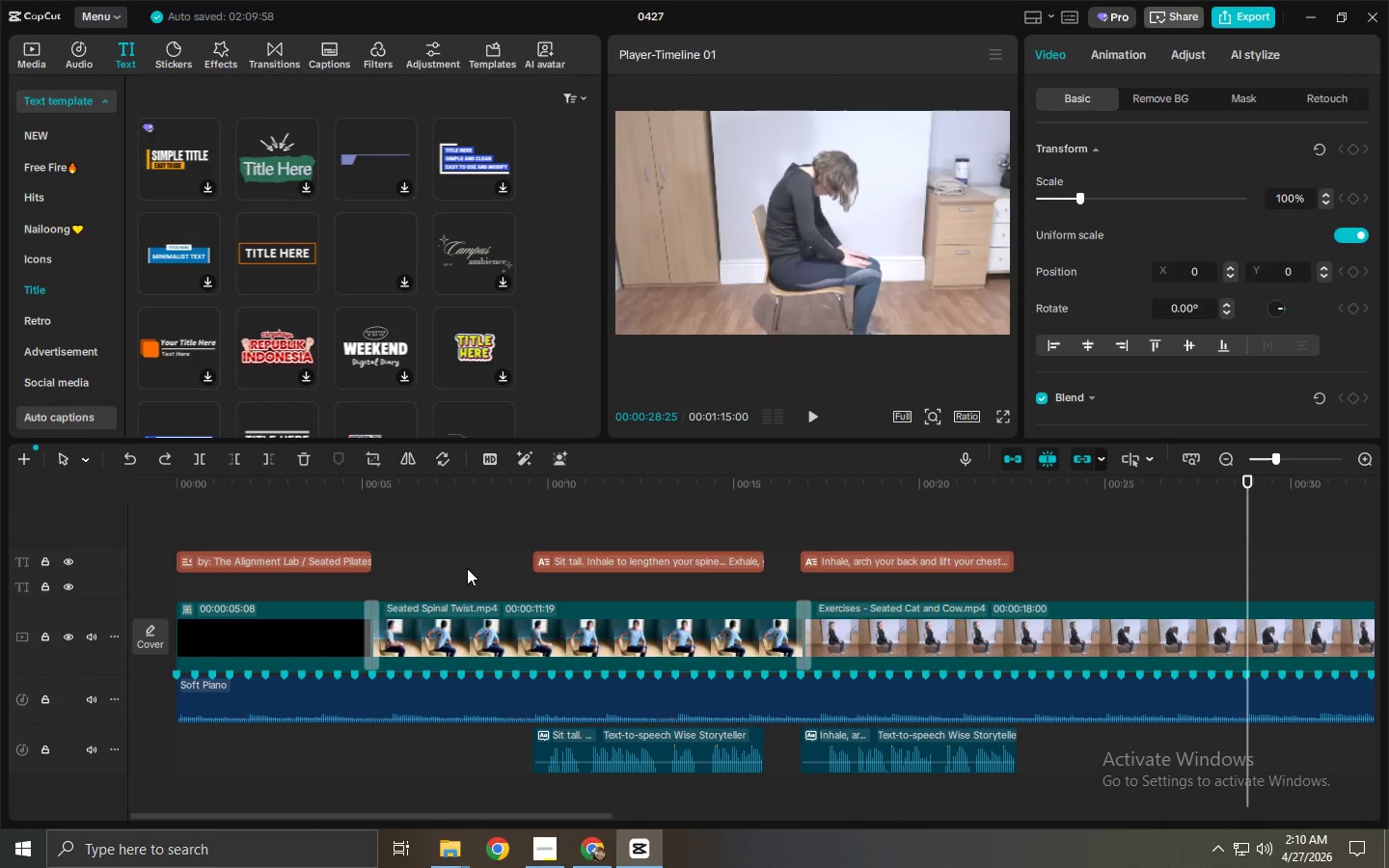 
left_click_drag(start_coordinate=[451, 562], to_coordinate=[1225, 637])
 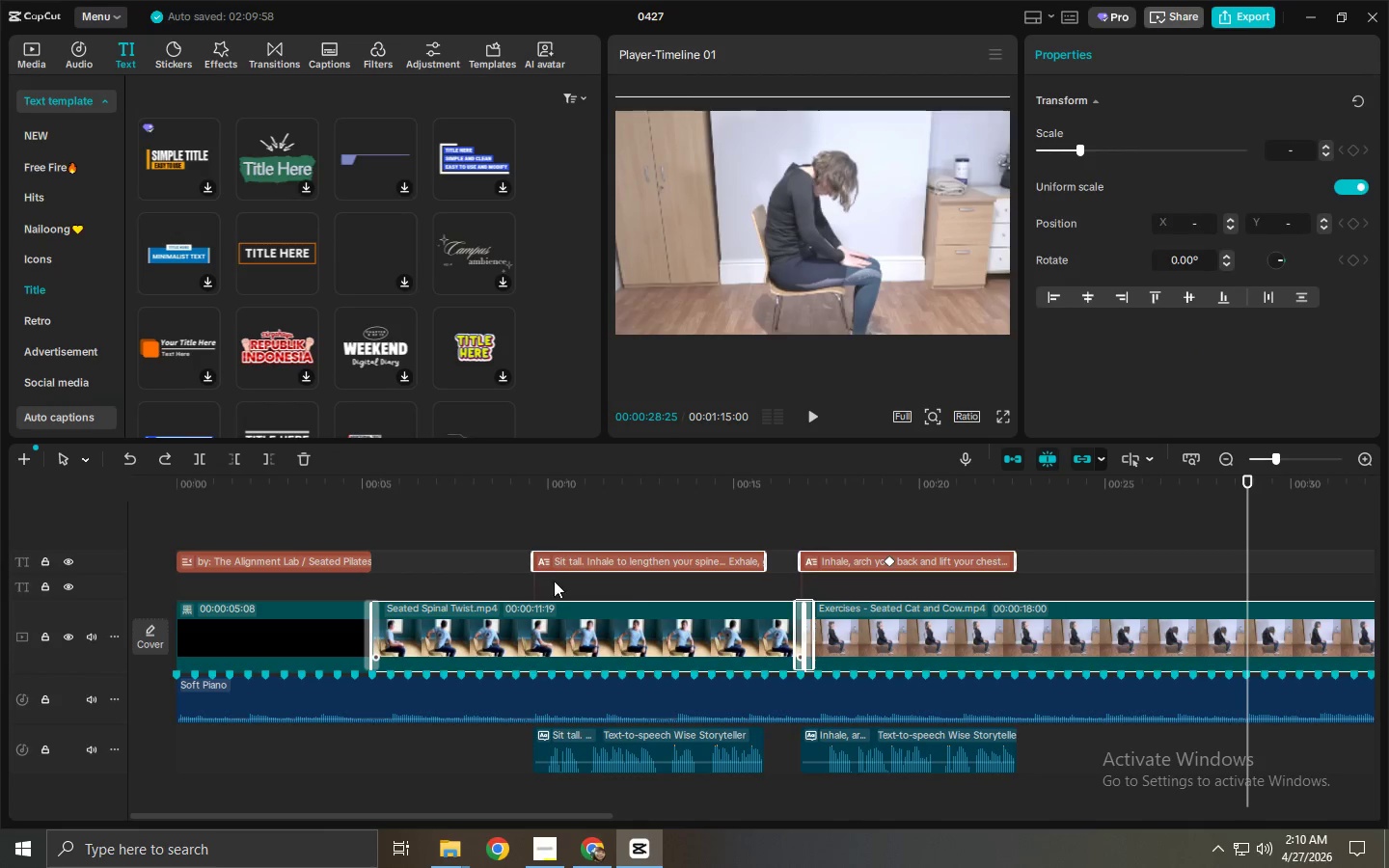 
left_click([502, 571])
 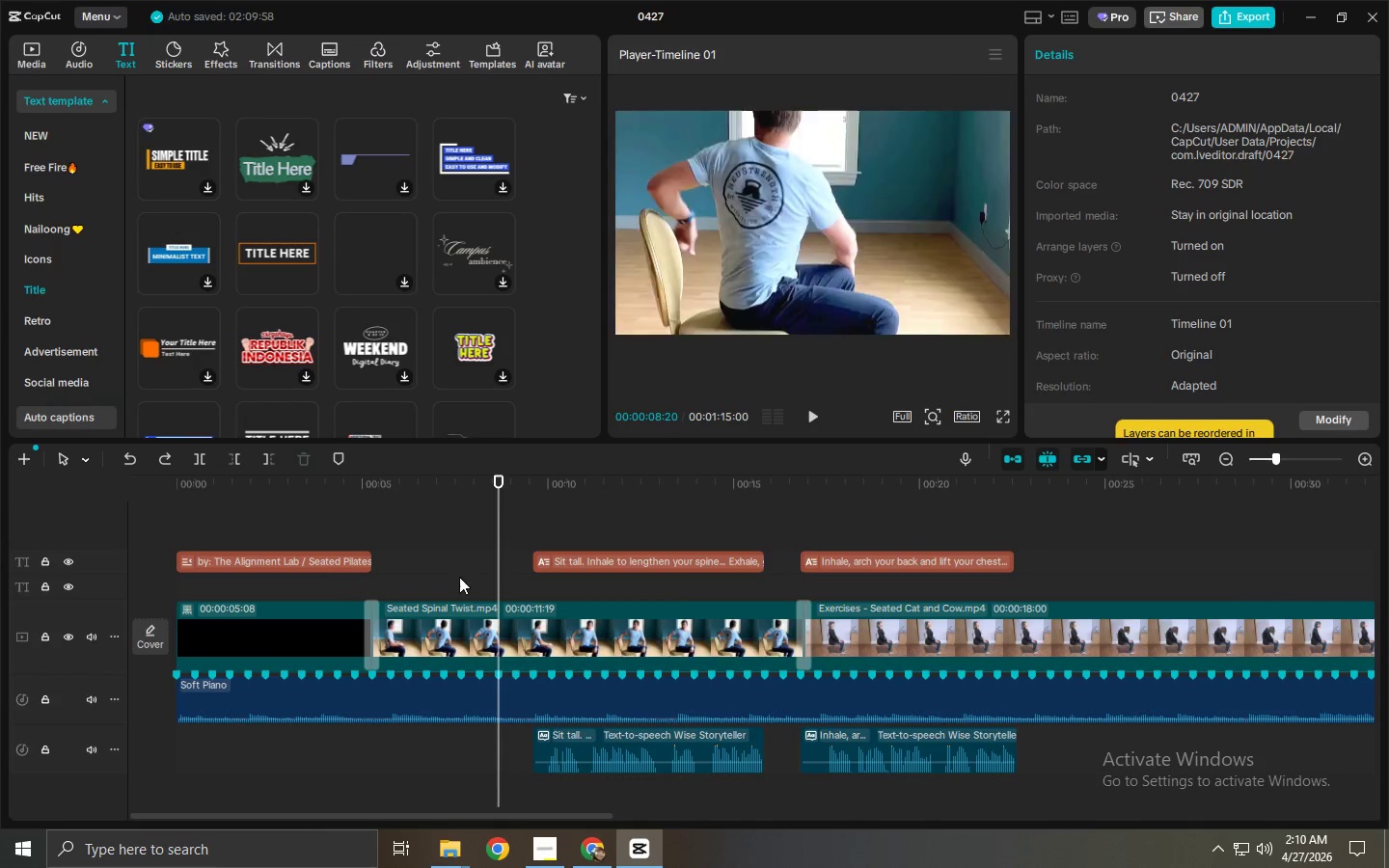 
left_click_drag(start_coordinate=[457, 589], to_coordinate=[1154, 644])
 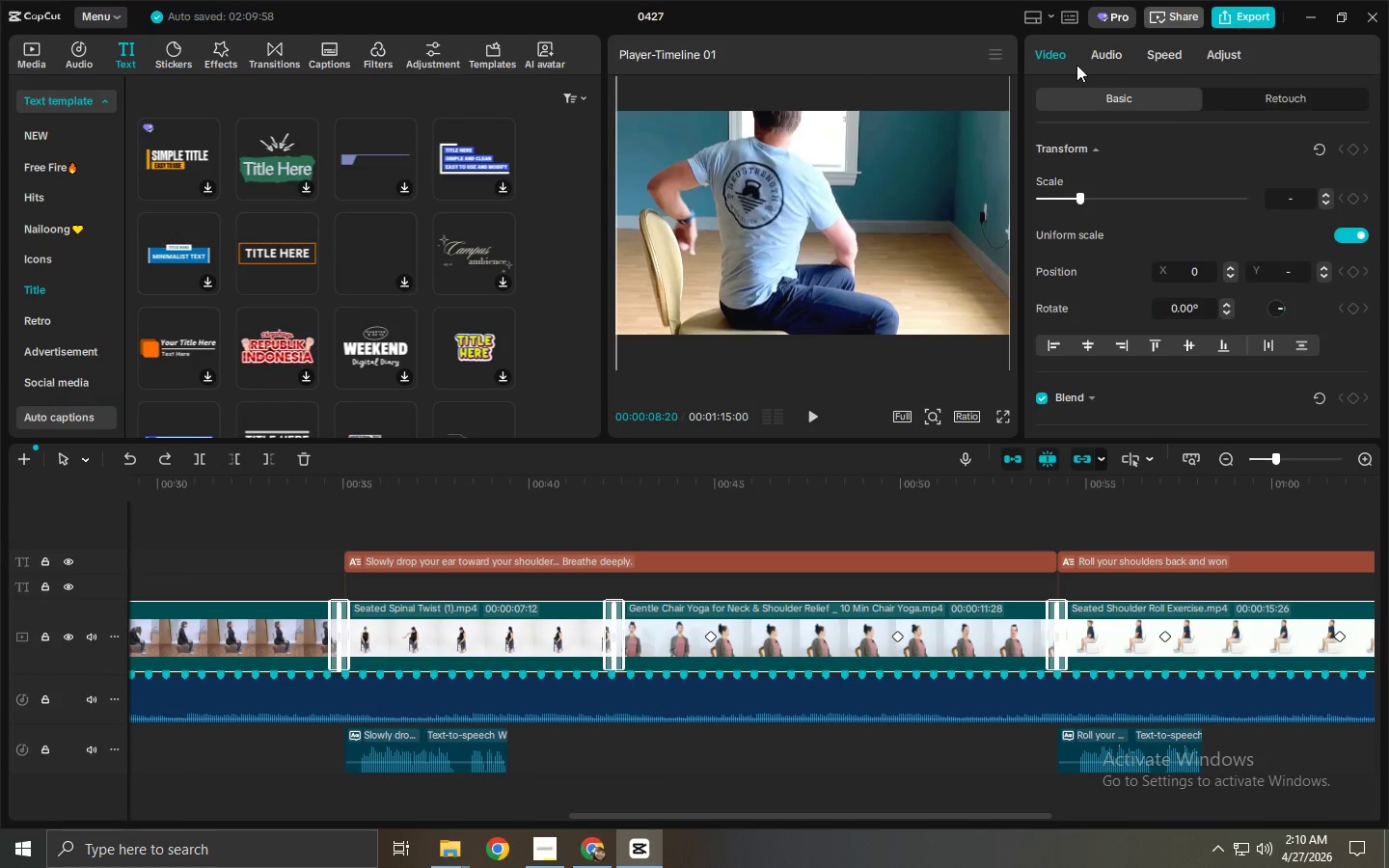 
scroll: coordinate [799, 347], scroll_direction: down, amount: 4.0
 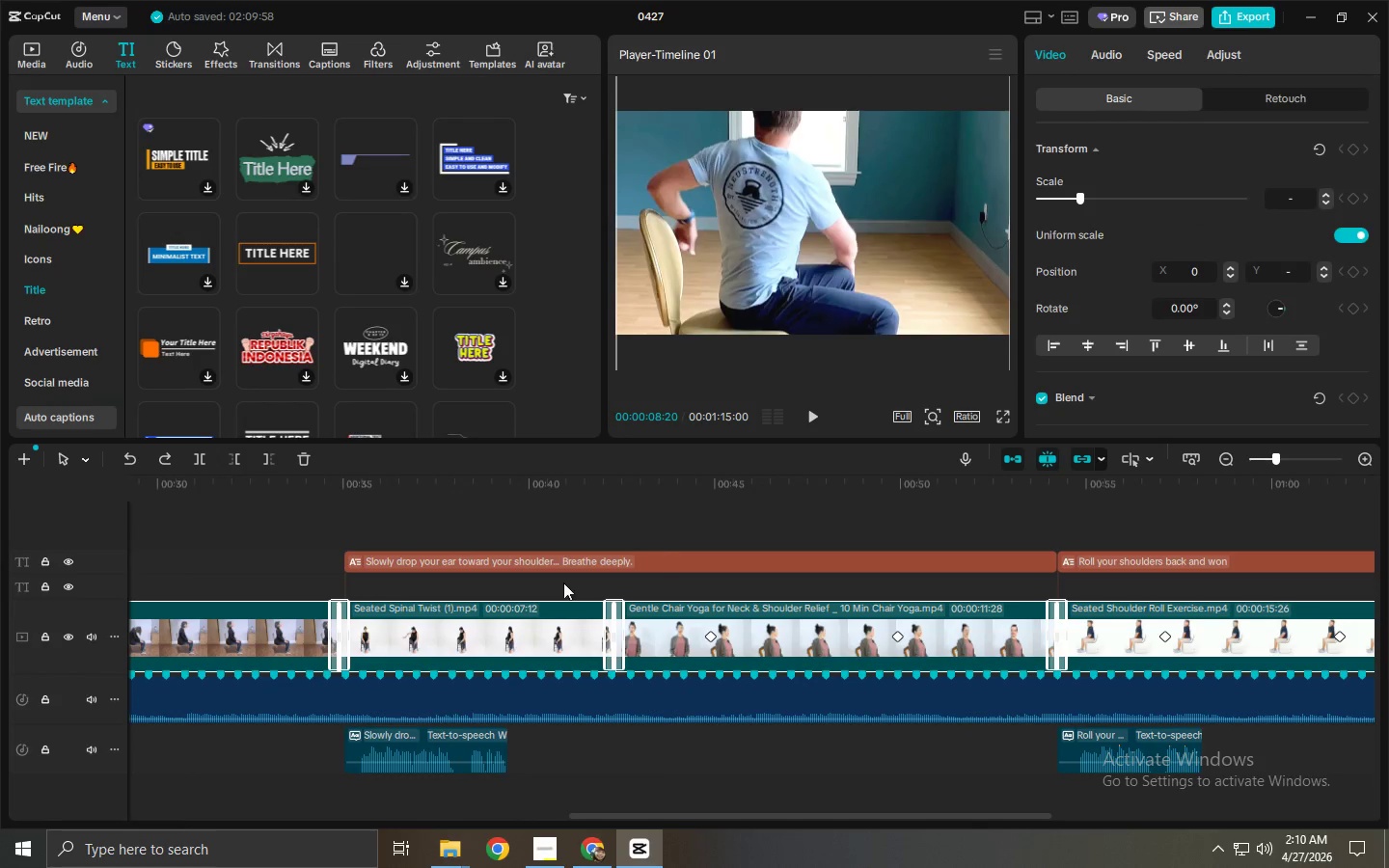 
left_click([263, 625])
 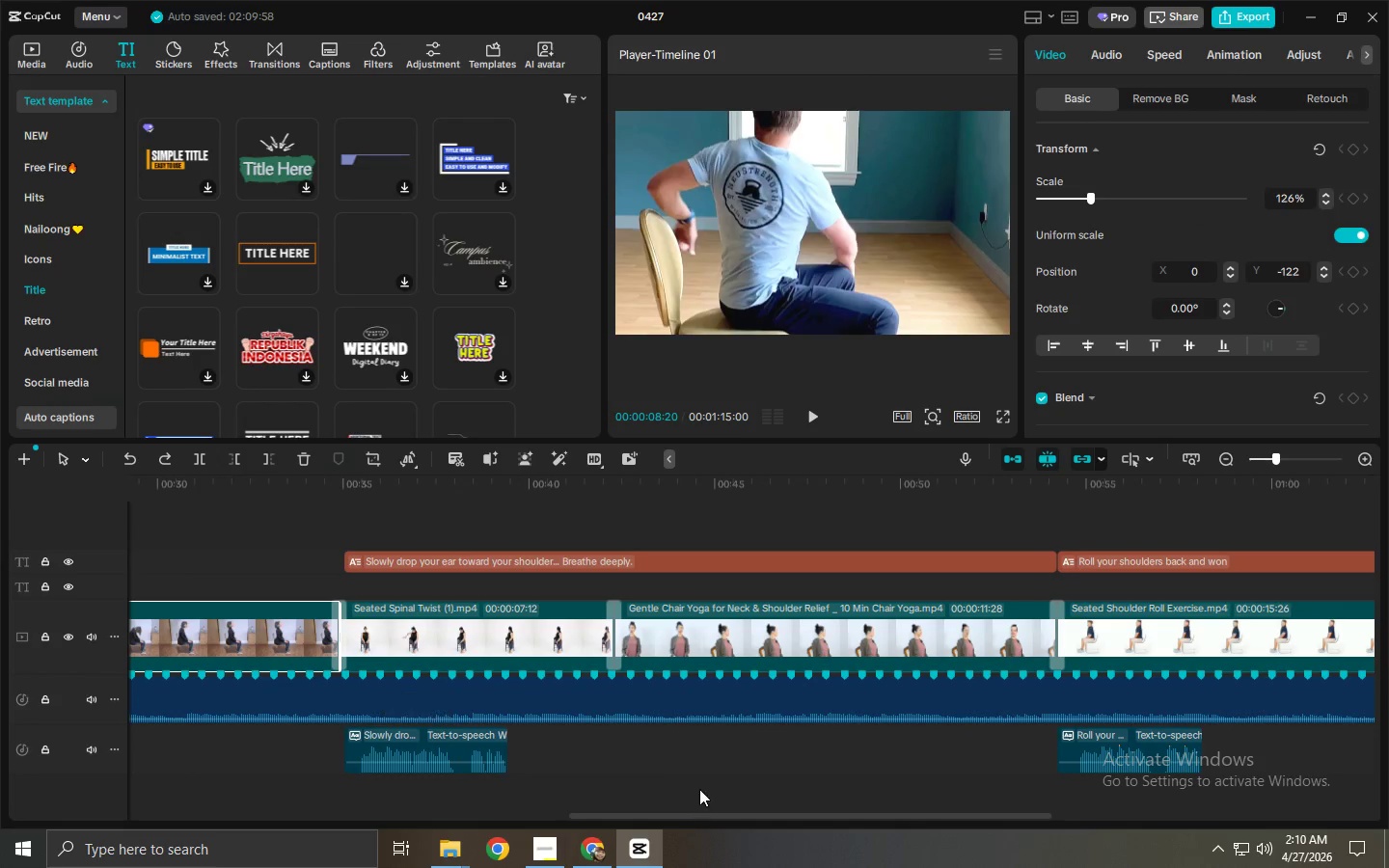 
scroll: coordinate [399, 593], scroll_direction: up, amount: 3.0
 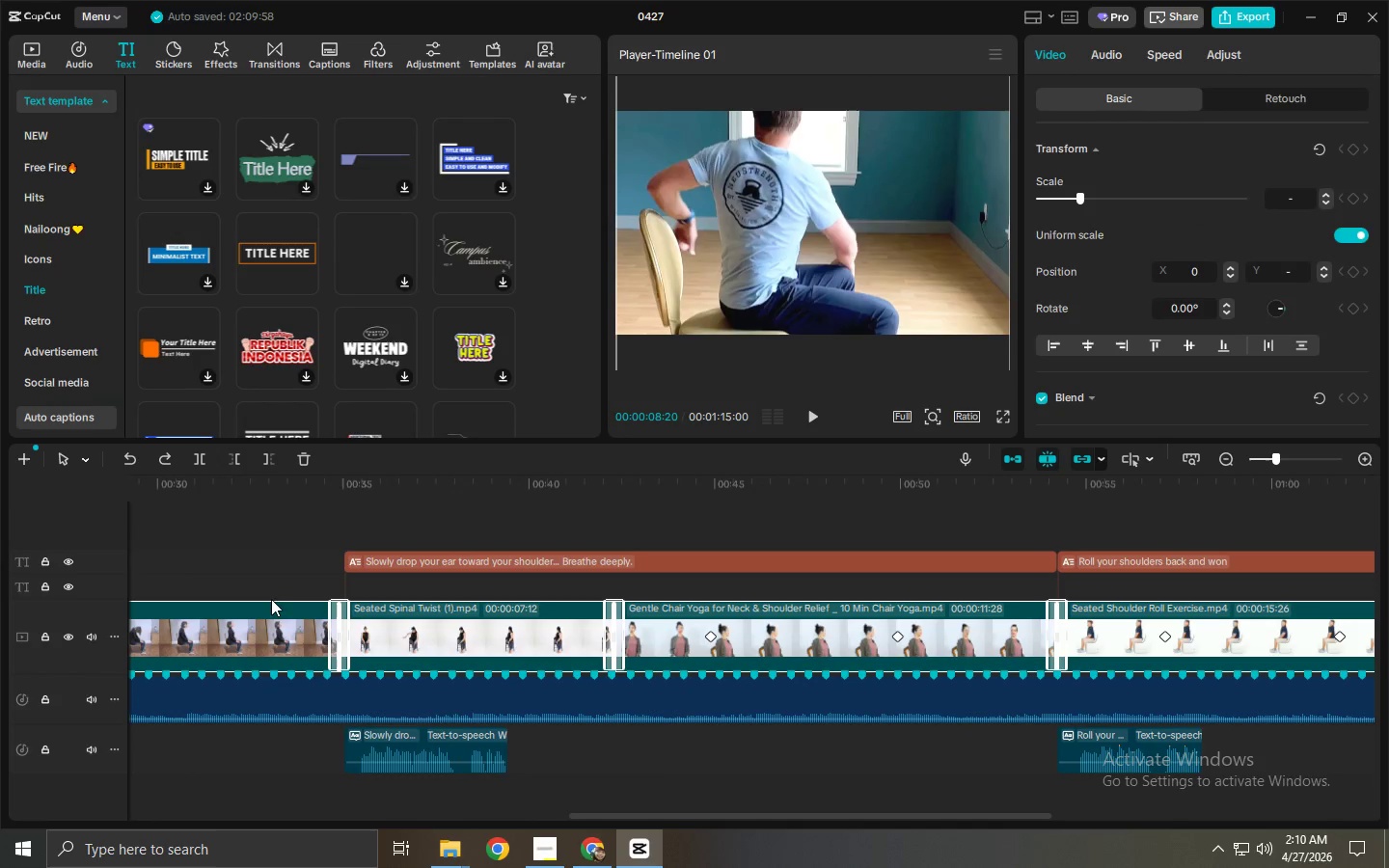 
left_click_drag(start_coordinate=[706, 810], to_coordinate=[529, 815])
 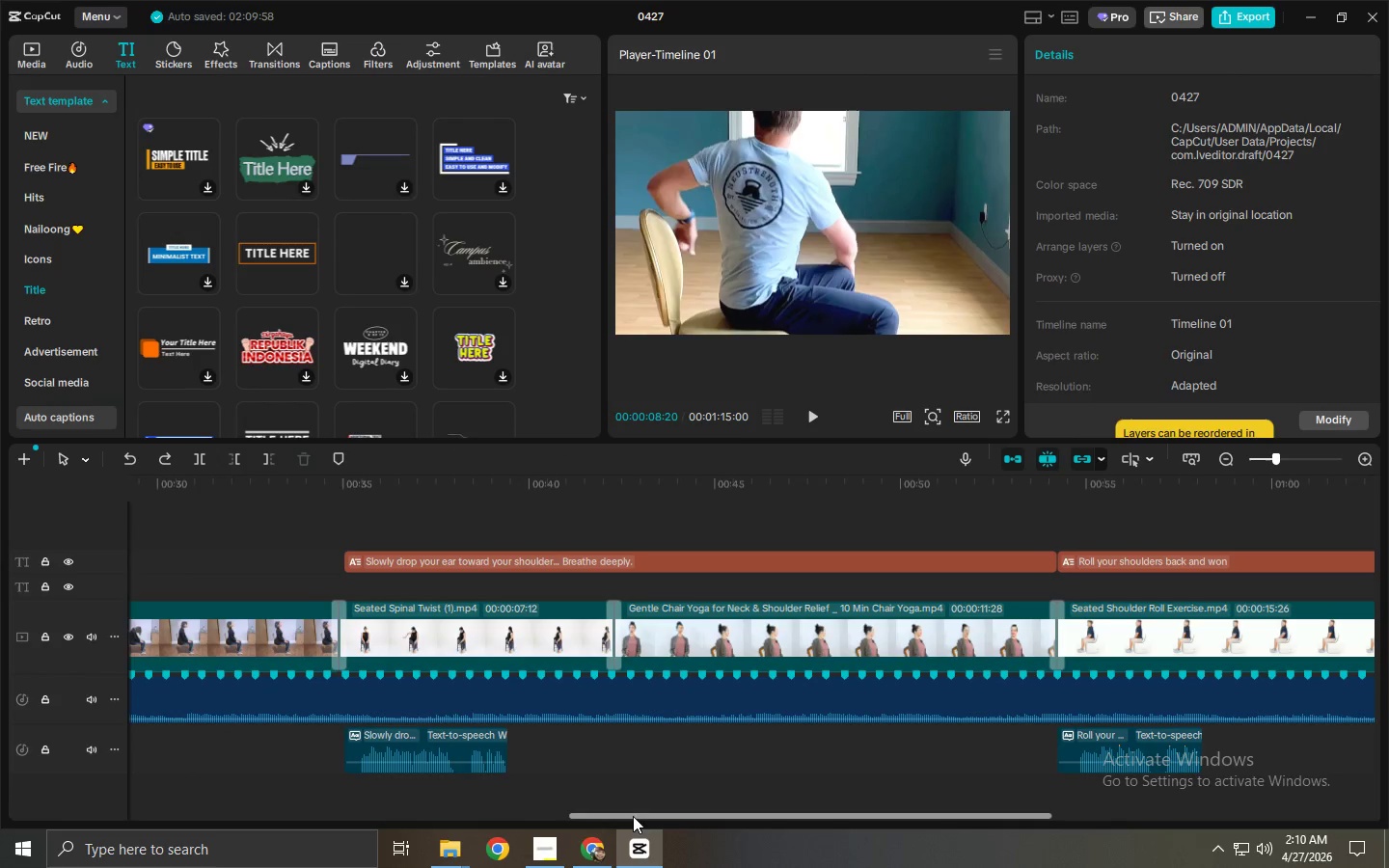 
left_click_drag(start_coordinate=[634, 818], to_coordinate=[412, 824])
 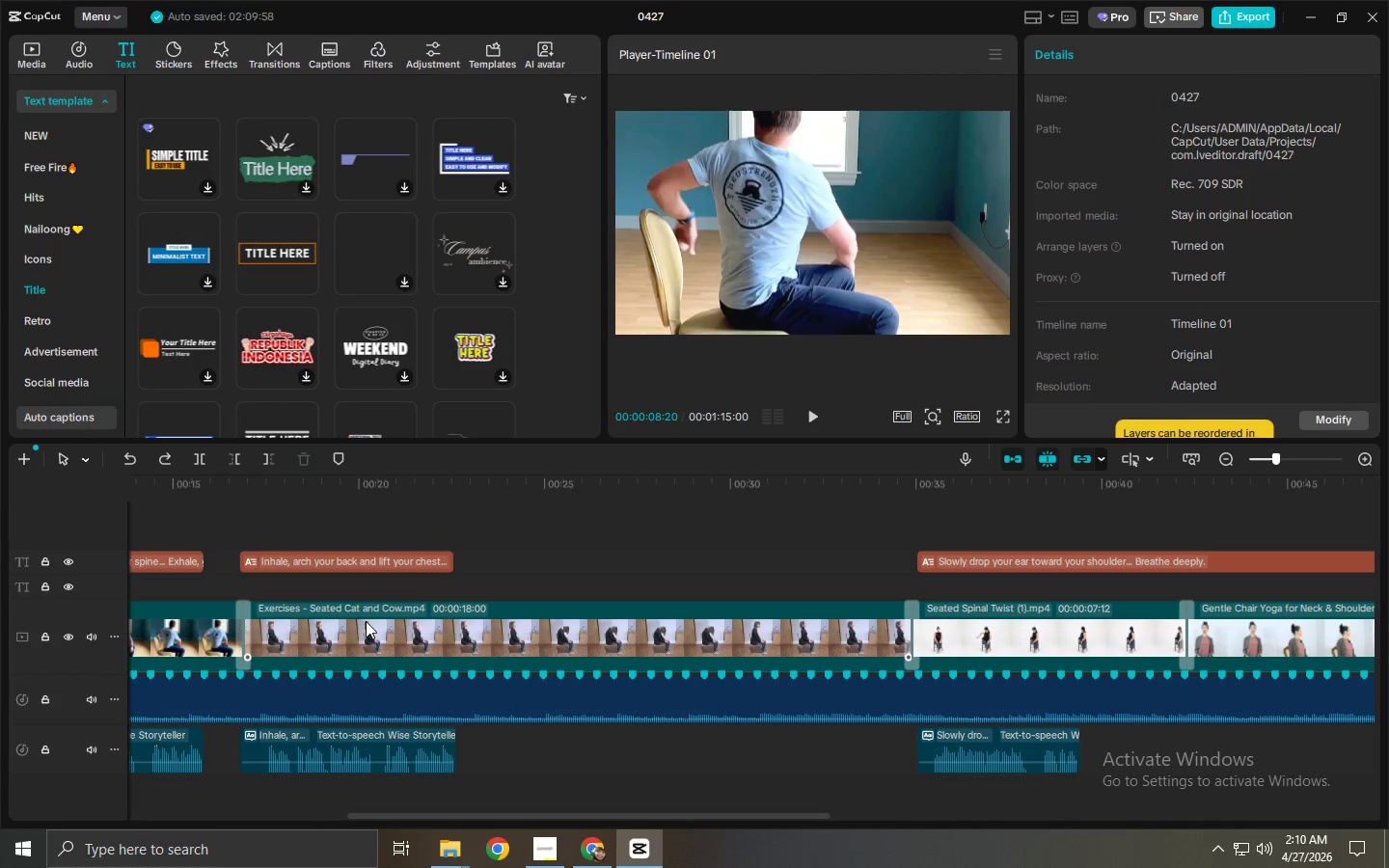 
hold_key(key=ControlLeft, duration=1.5)
 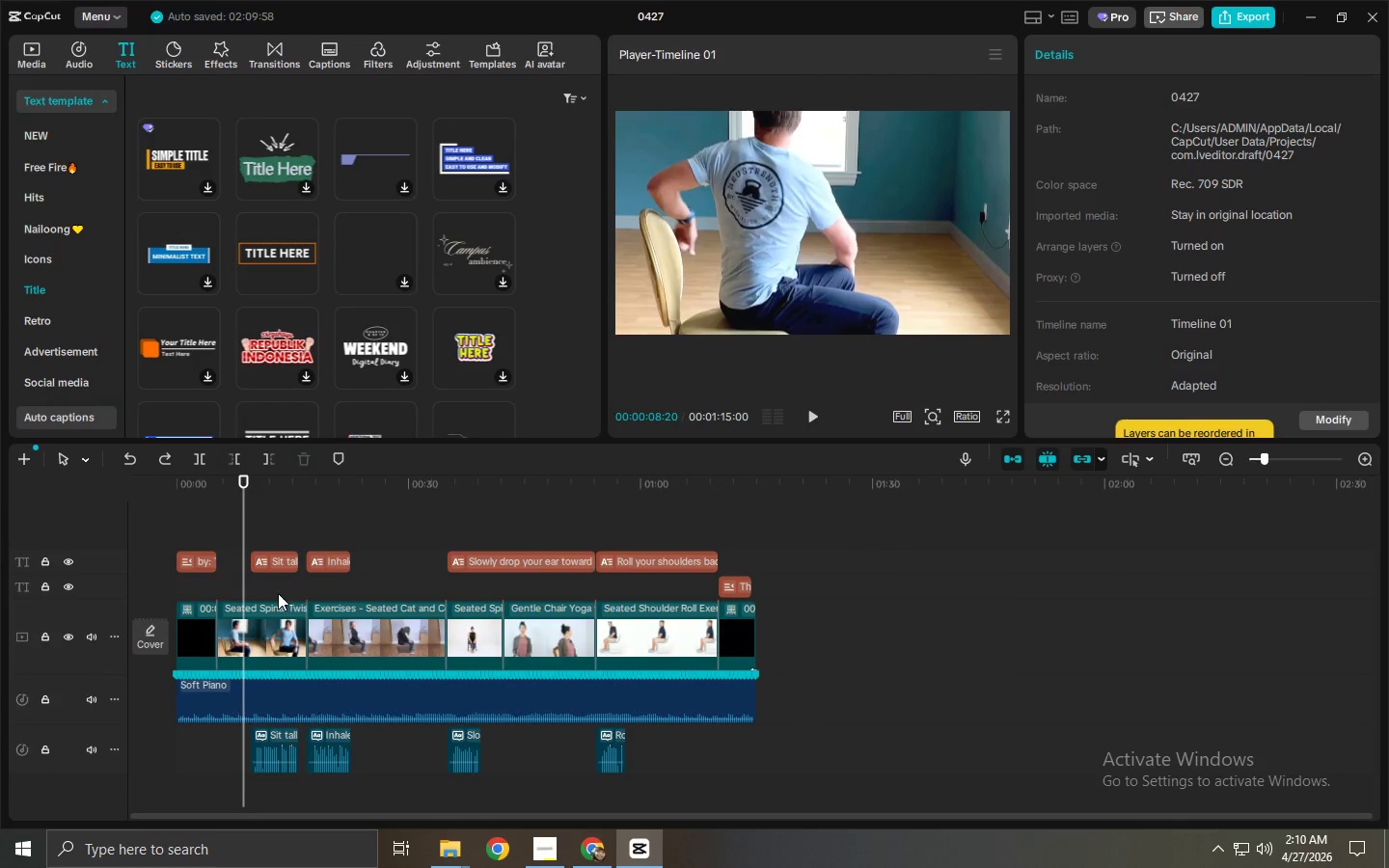 
key(Control+ControlLeft)
 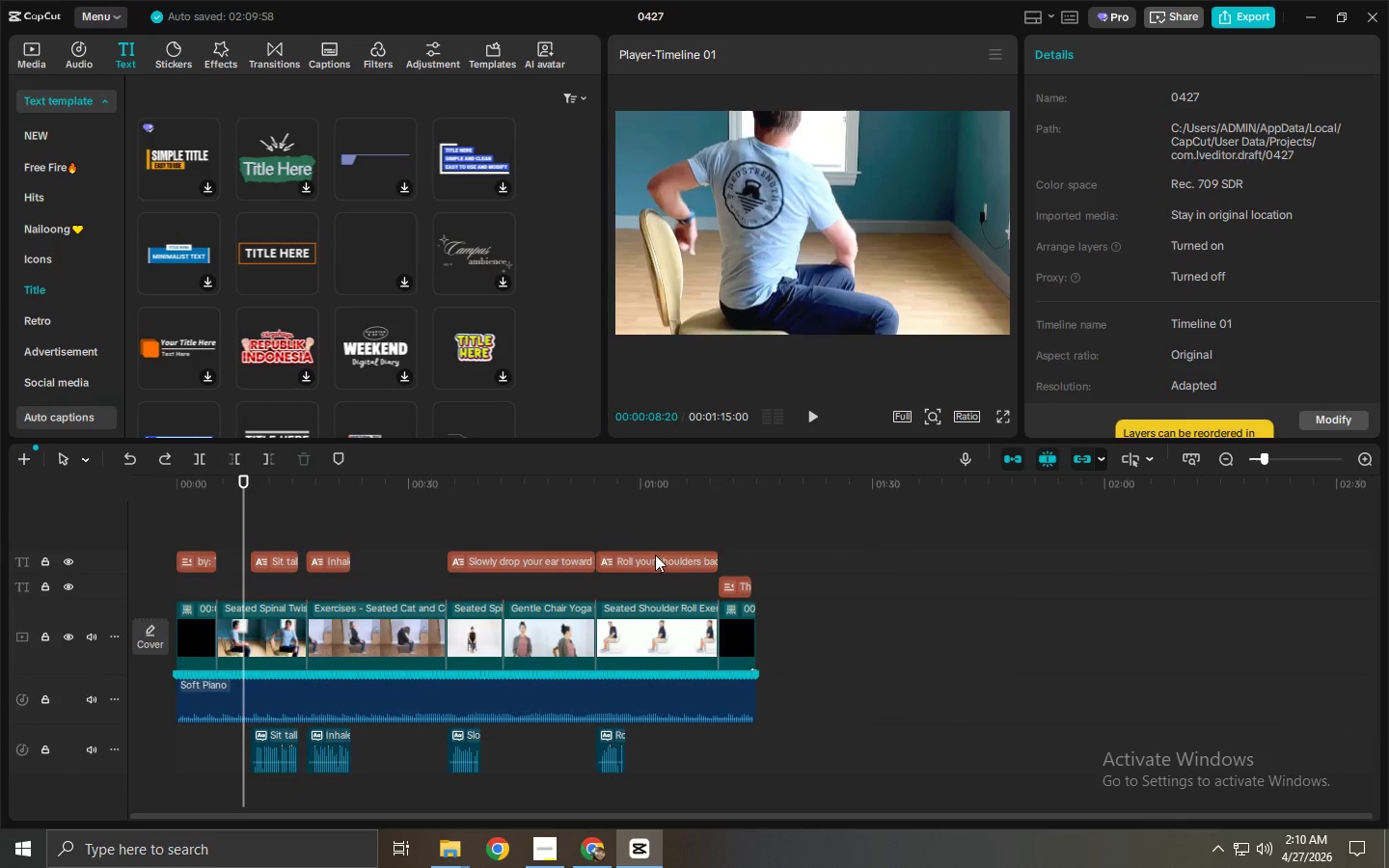 
key(Control+ControlLeft)
 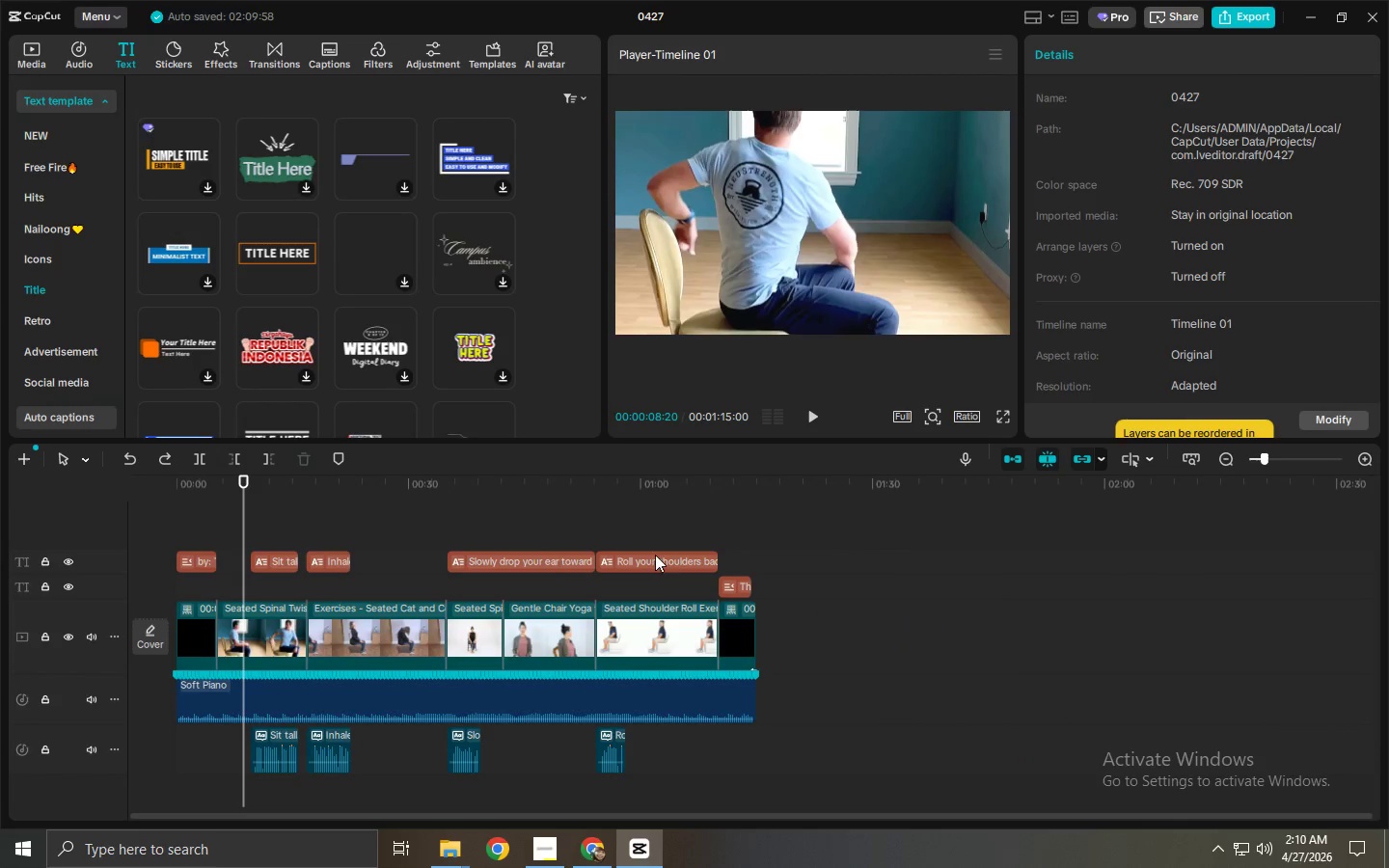 
key(Control+ControlLeft)
 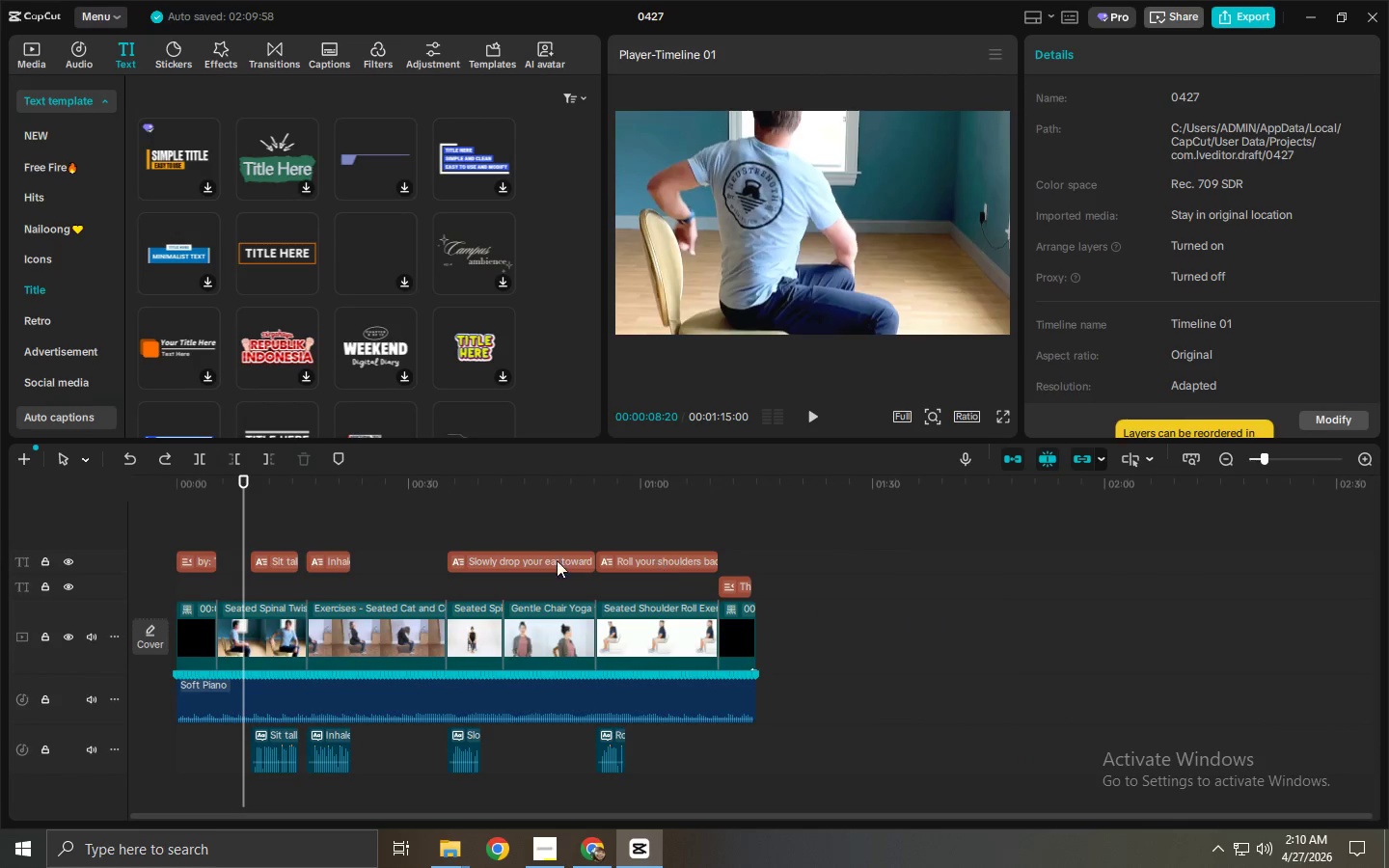 
key(Control+ControlLeft)
 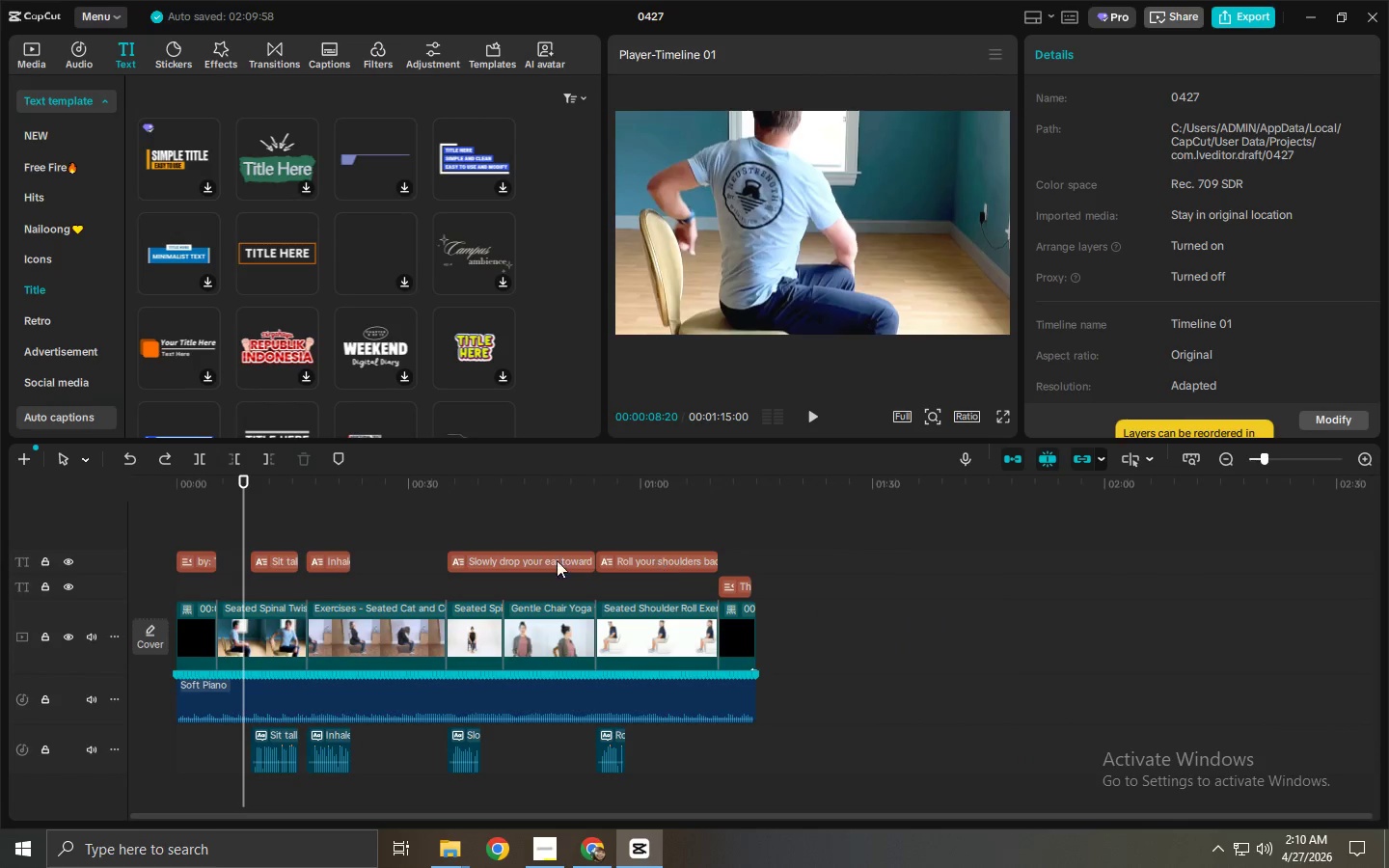 
key(Control+ControlLeft)
 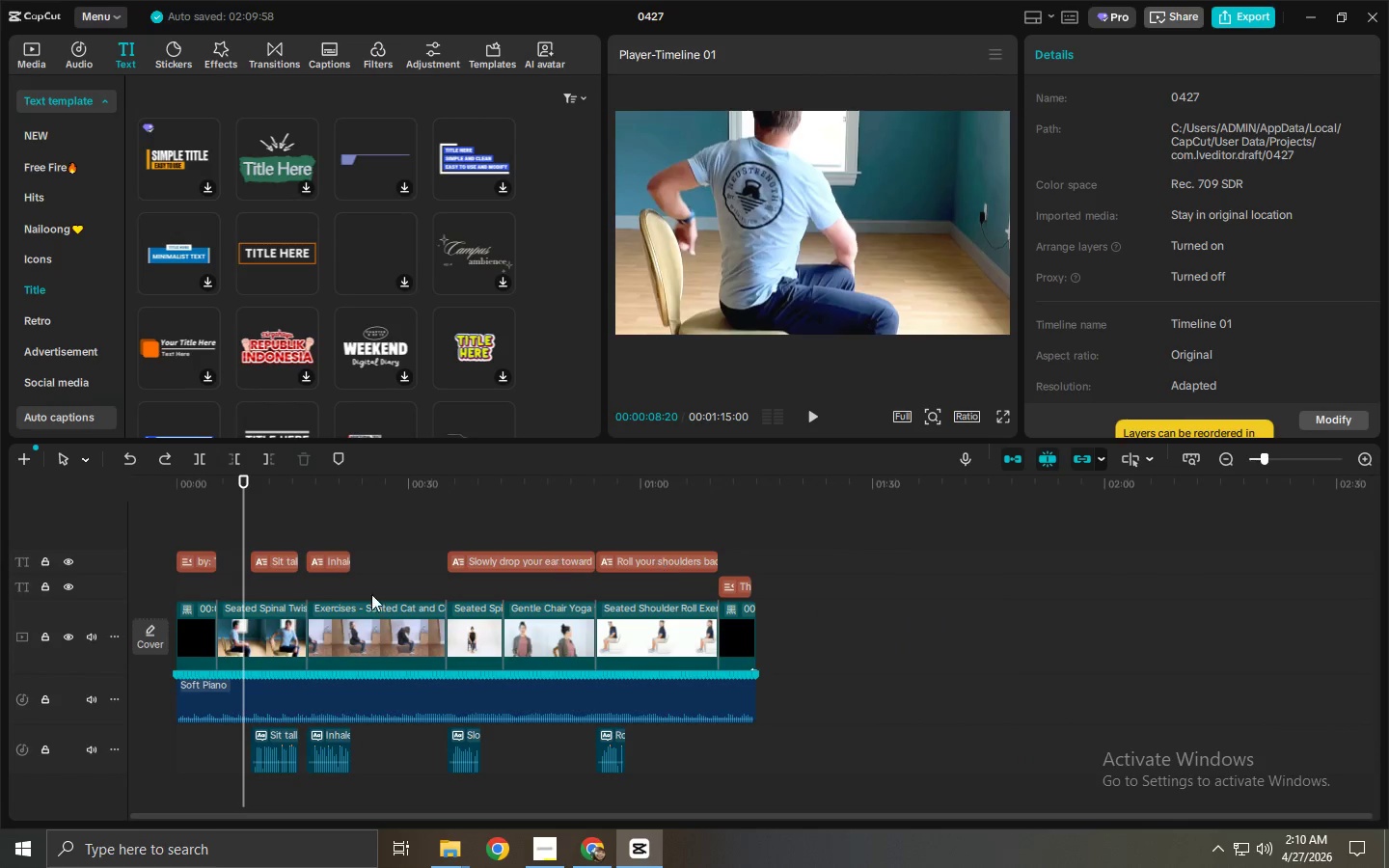 
key(Control+ControlLeft)
 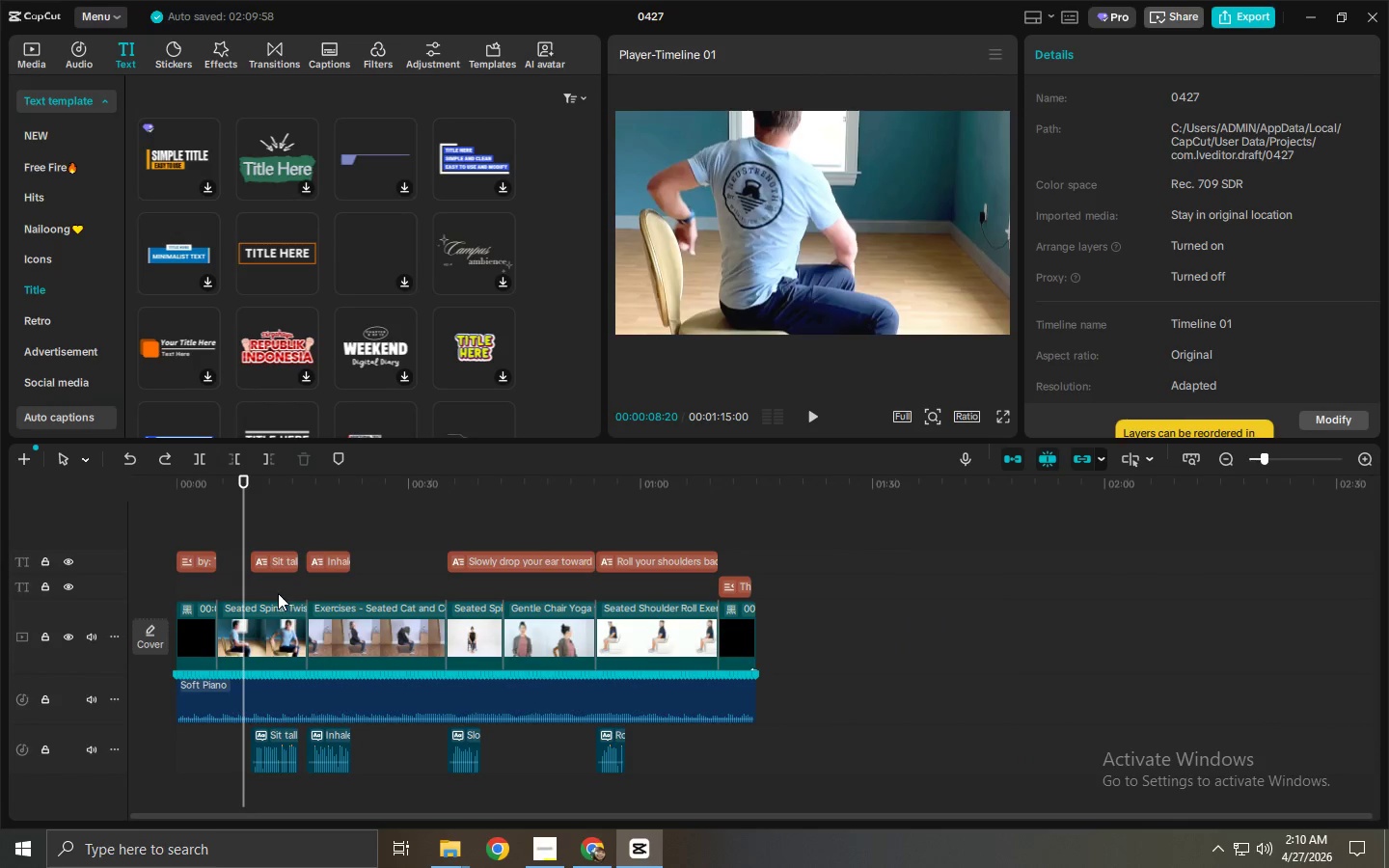 
scroll: coordinate [686, 553], scroll_direction: down, amount: 14.0
 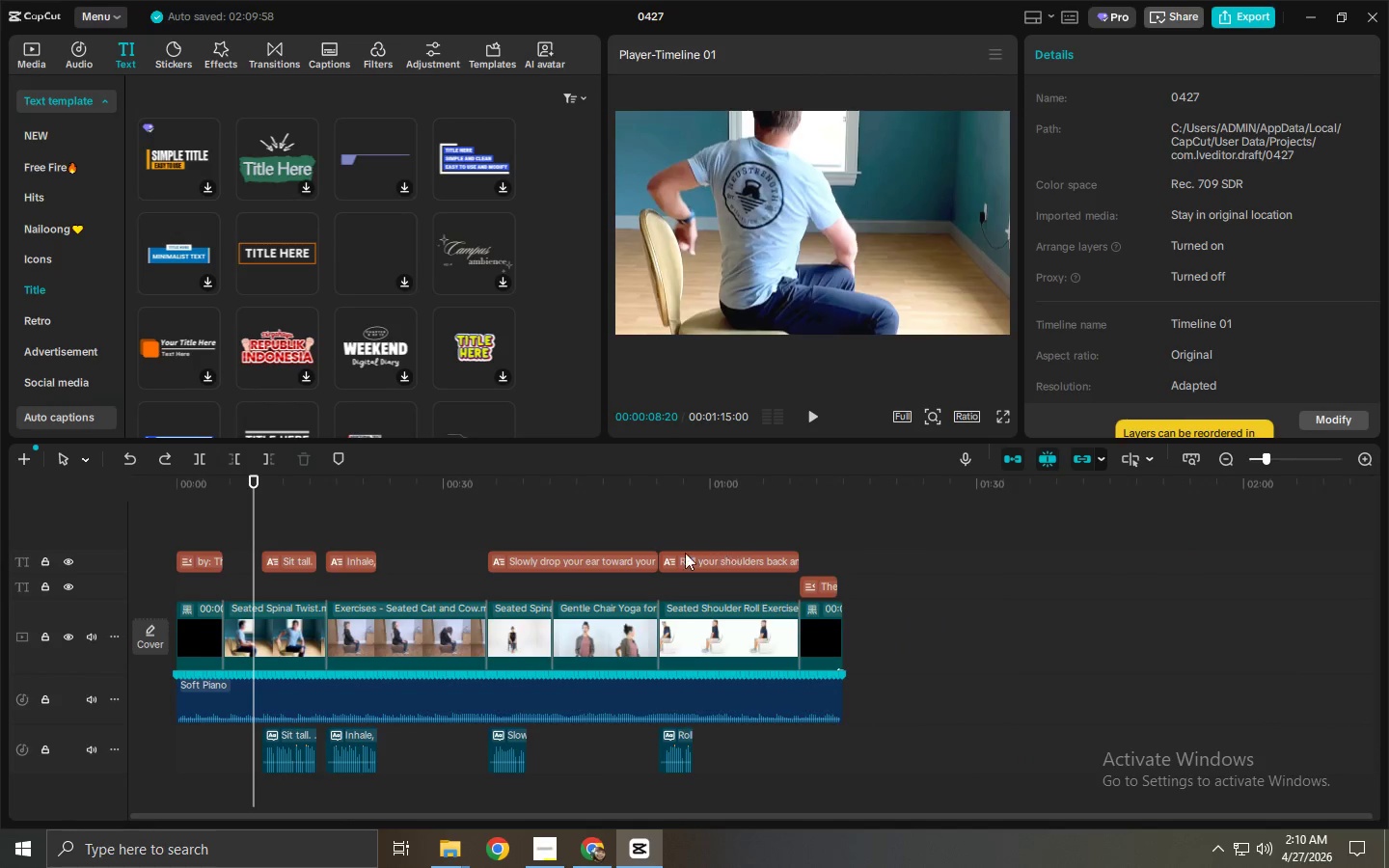 
left_click_drag(start_coordinate=[278, 593], to_coordinate=[629, 637])
 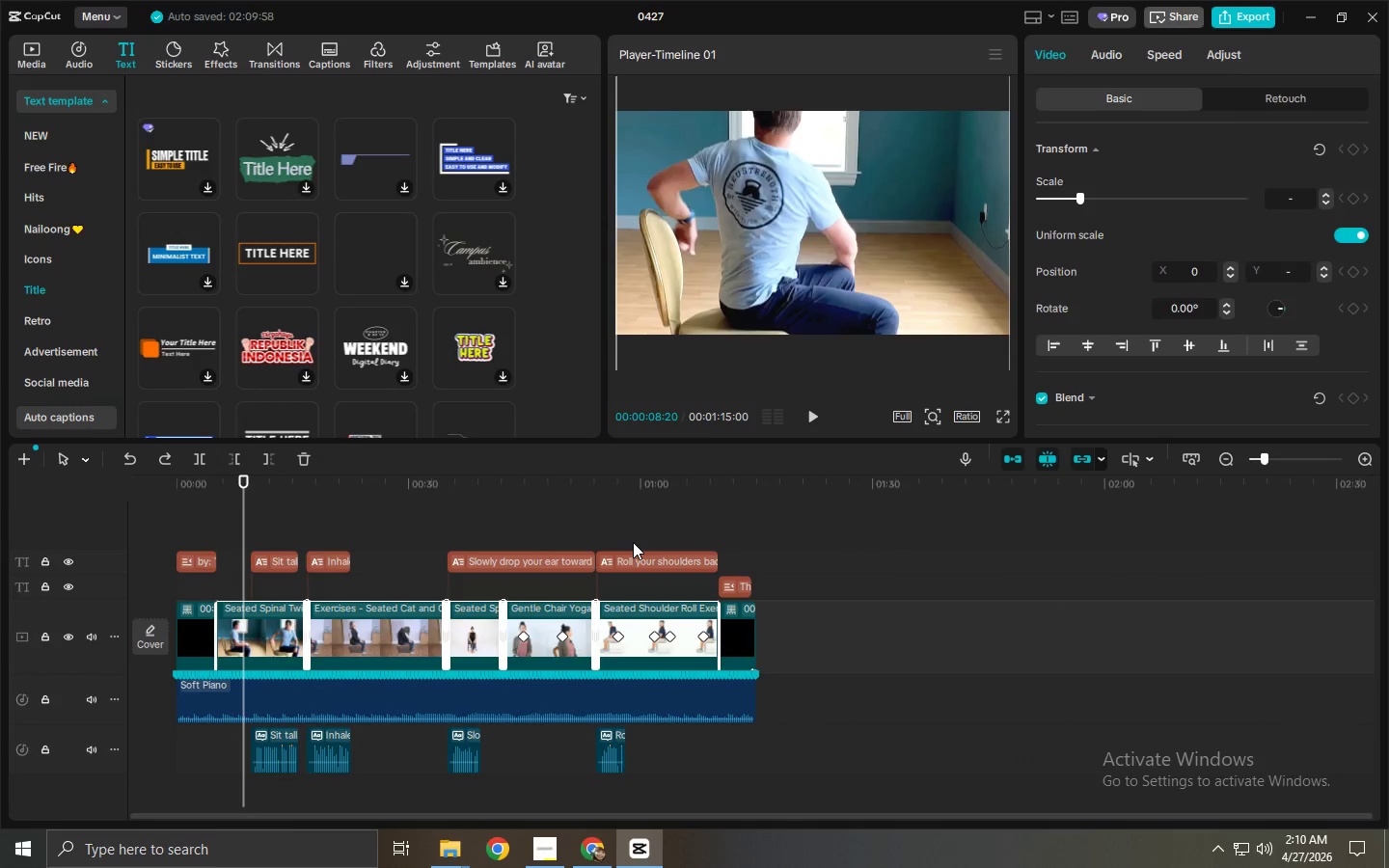 
hold_key(key=ControlLeft, duration=1.5)
 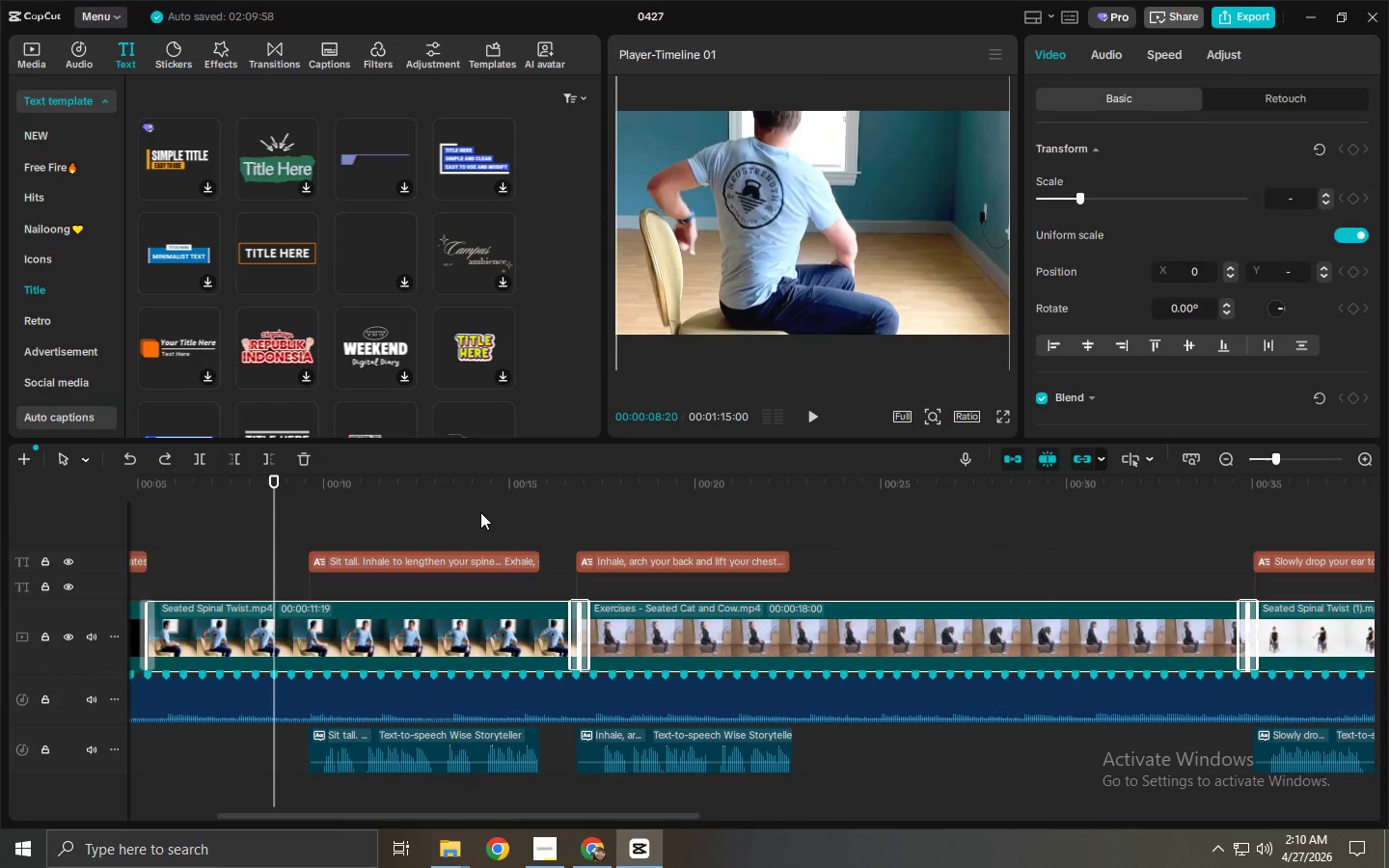 
key(Control+ControlLeft)
 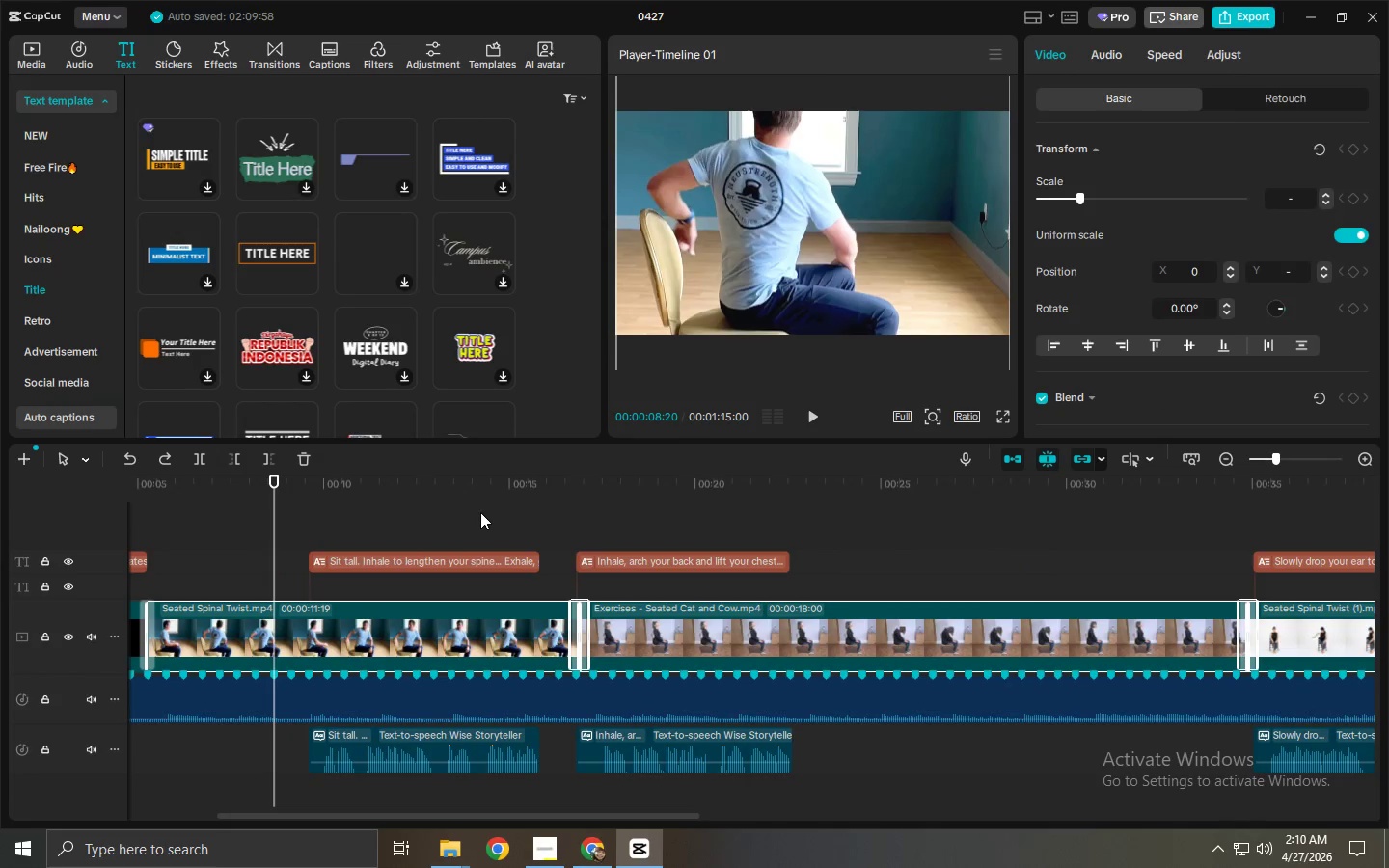 
key(Control+ControlLeft)
 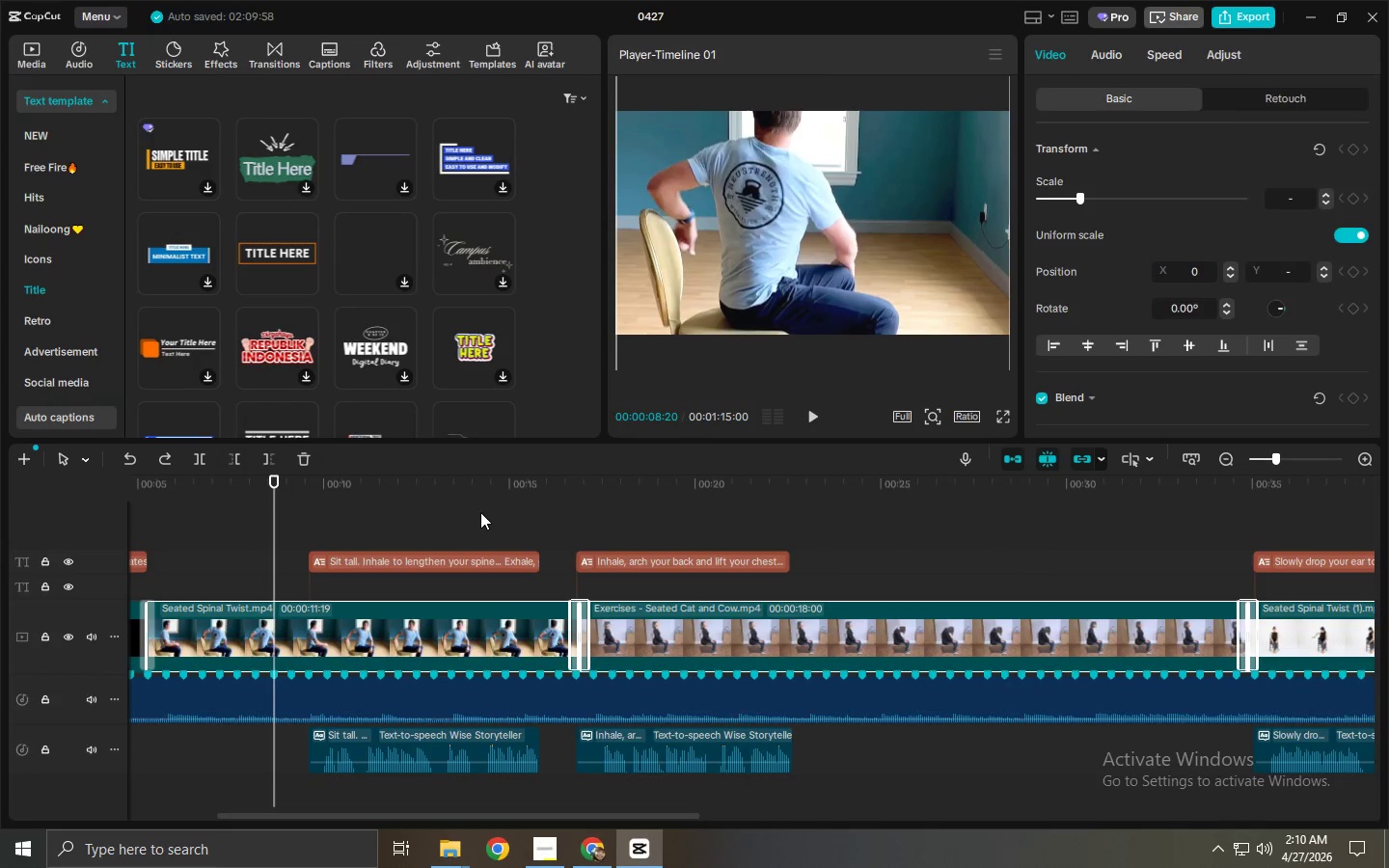 
key(Control+ControlLeft)
 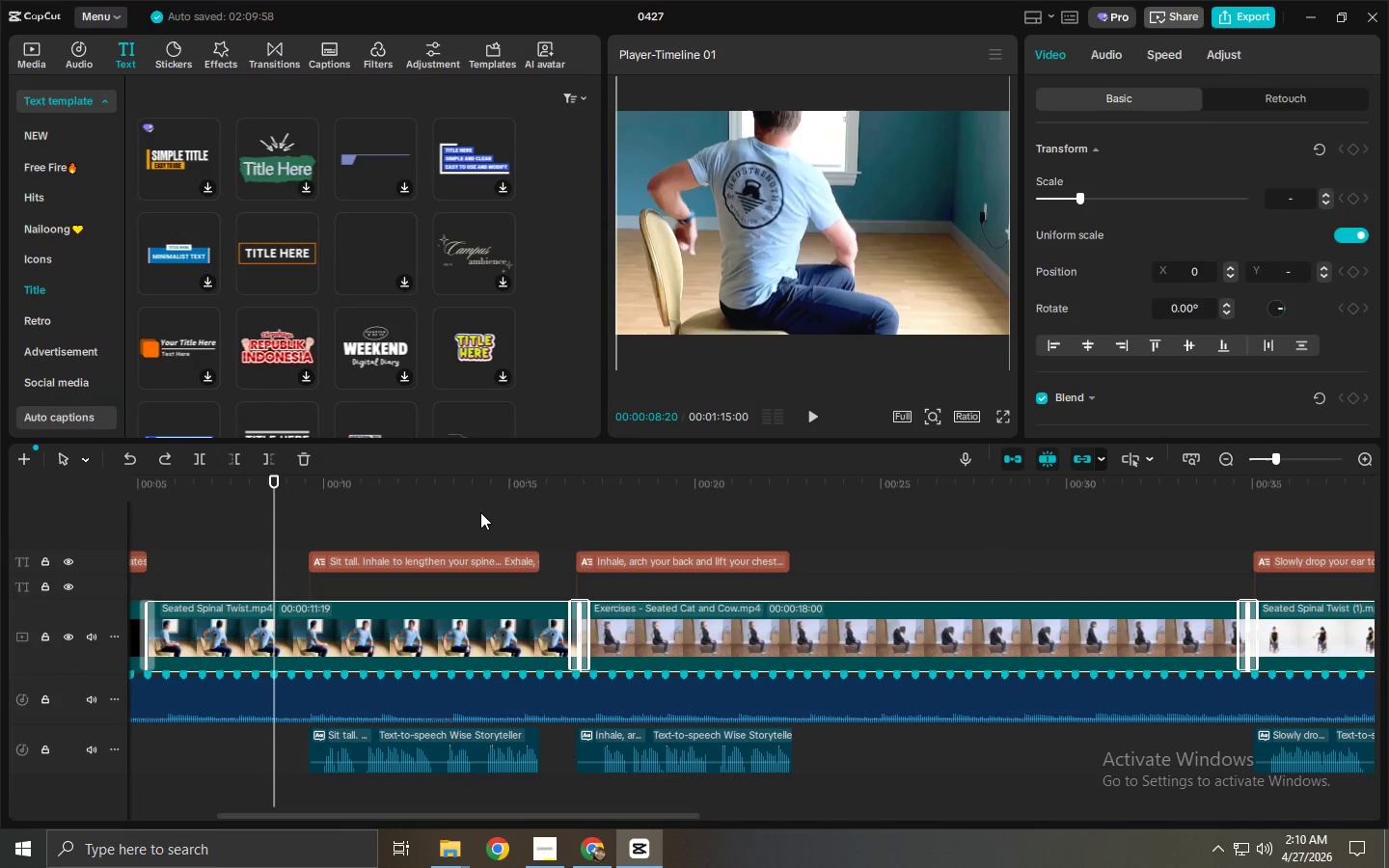 
key(Control+ControlLeft)
 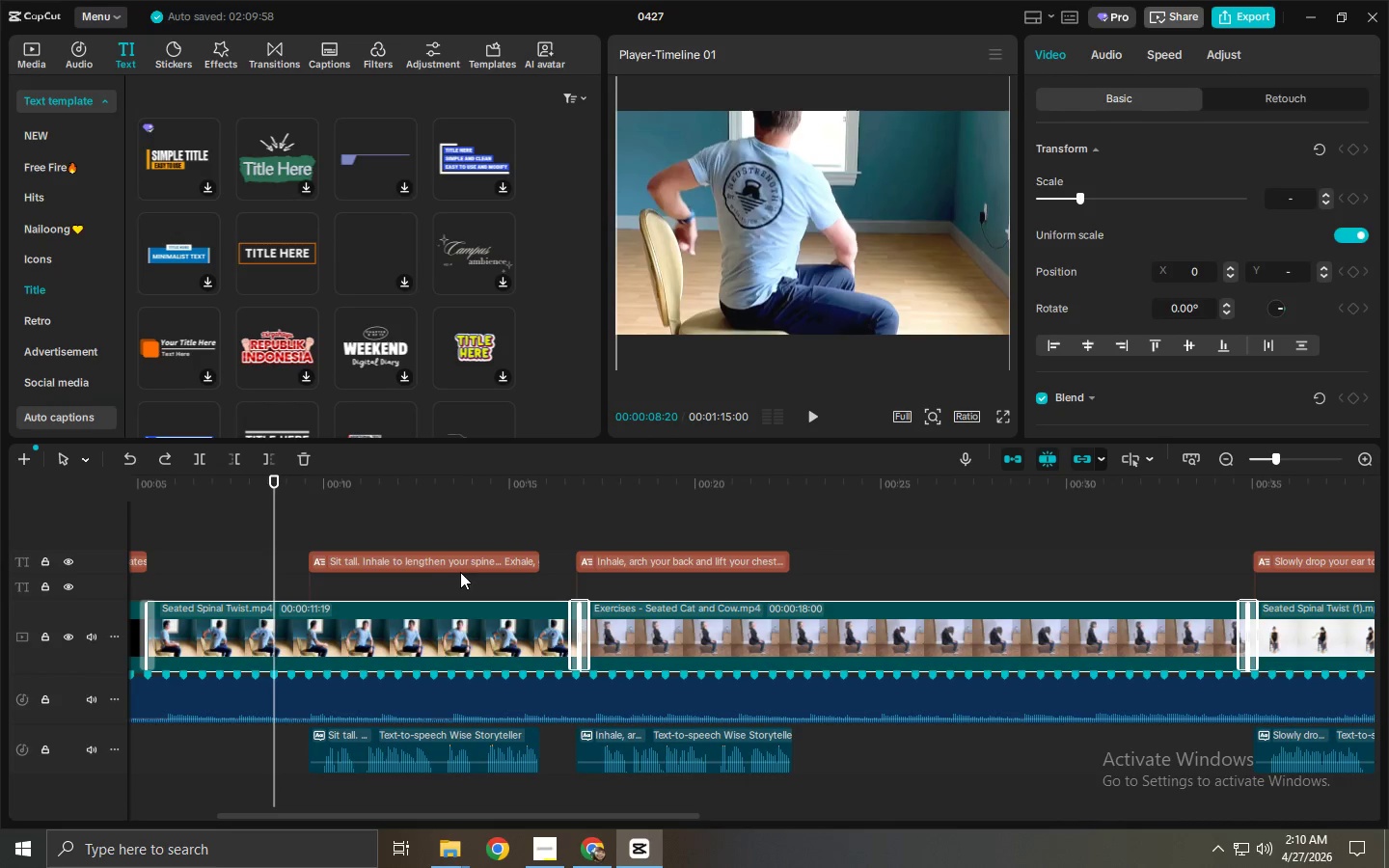 
scroll: coordinate [480, 512], scroll_direction: up, amount: 23.0
 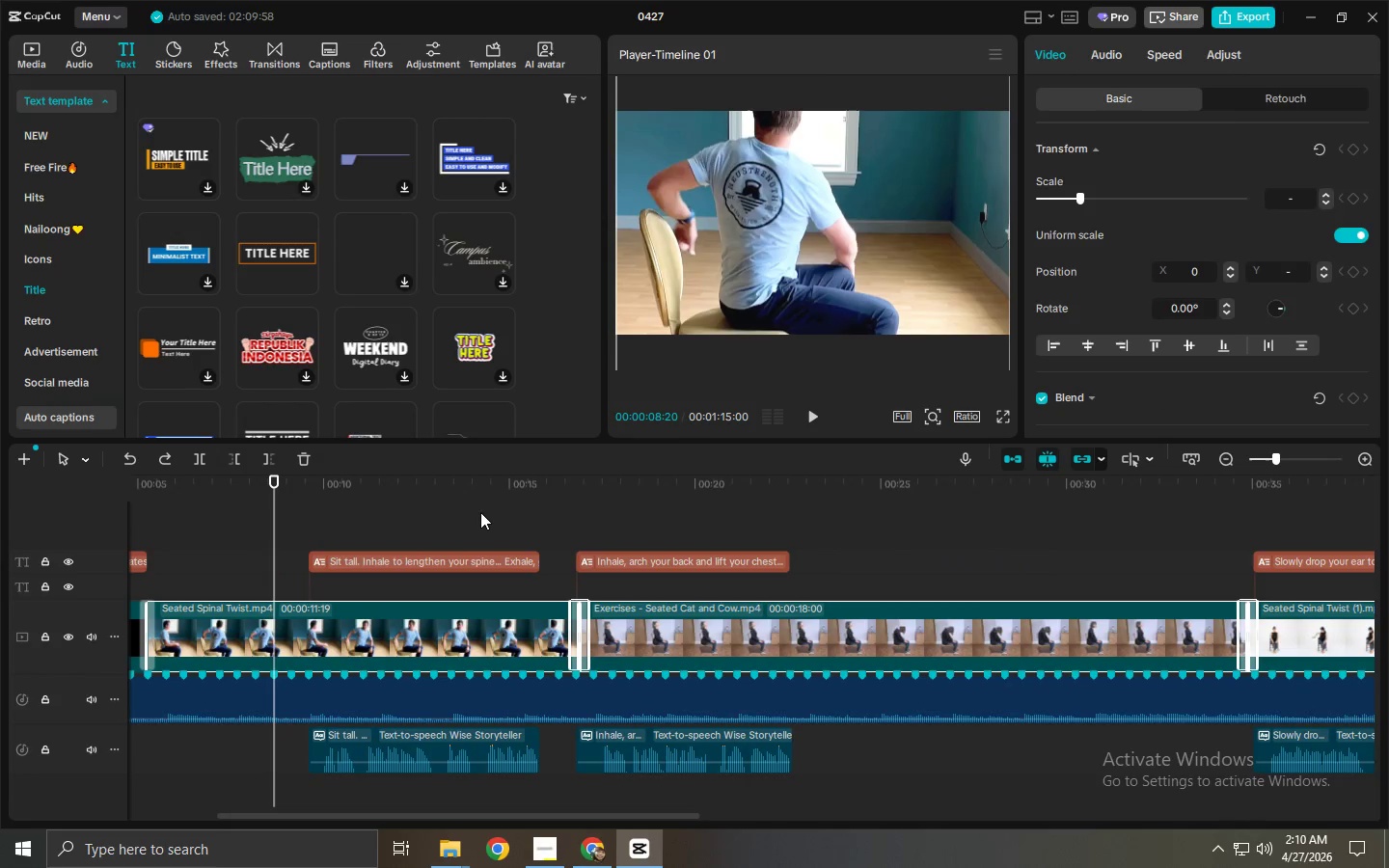 
left_click_drag(start_coordinate=[555, 815], to_coordinate=[350, 809])
 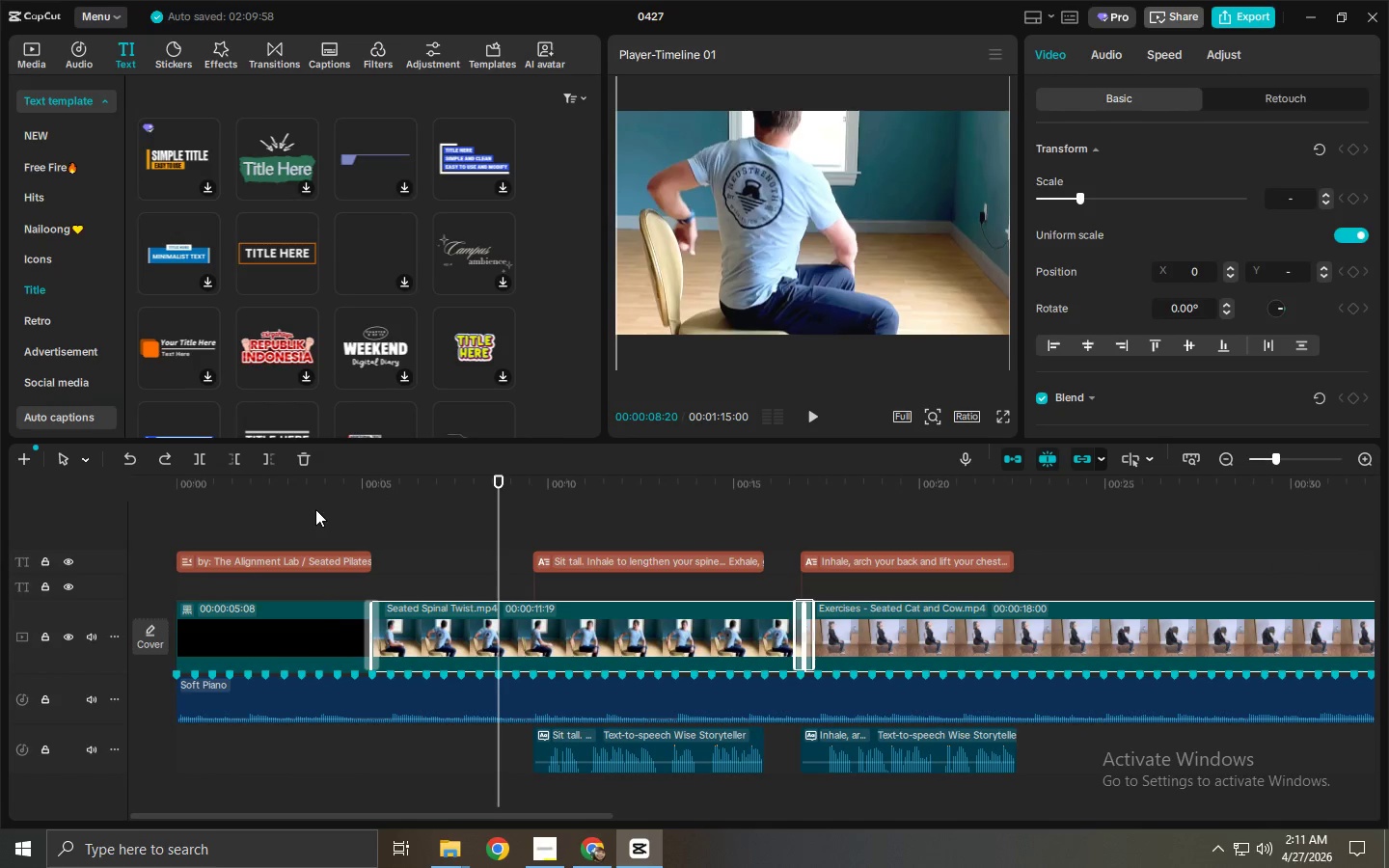 
left_click_drag(start_coordinate=[484, 526], to_coordinate=[932, 581])
 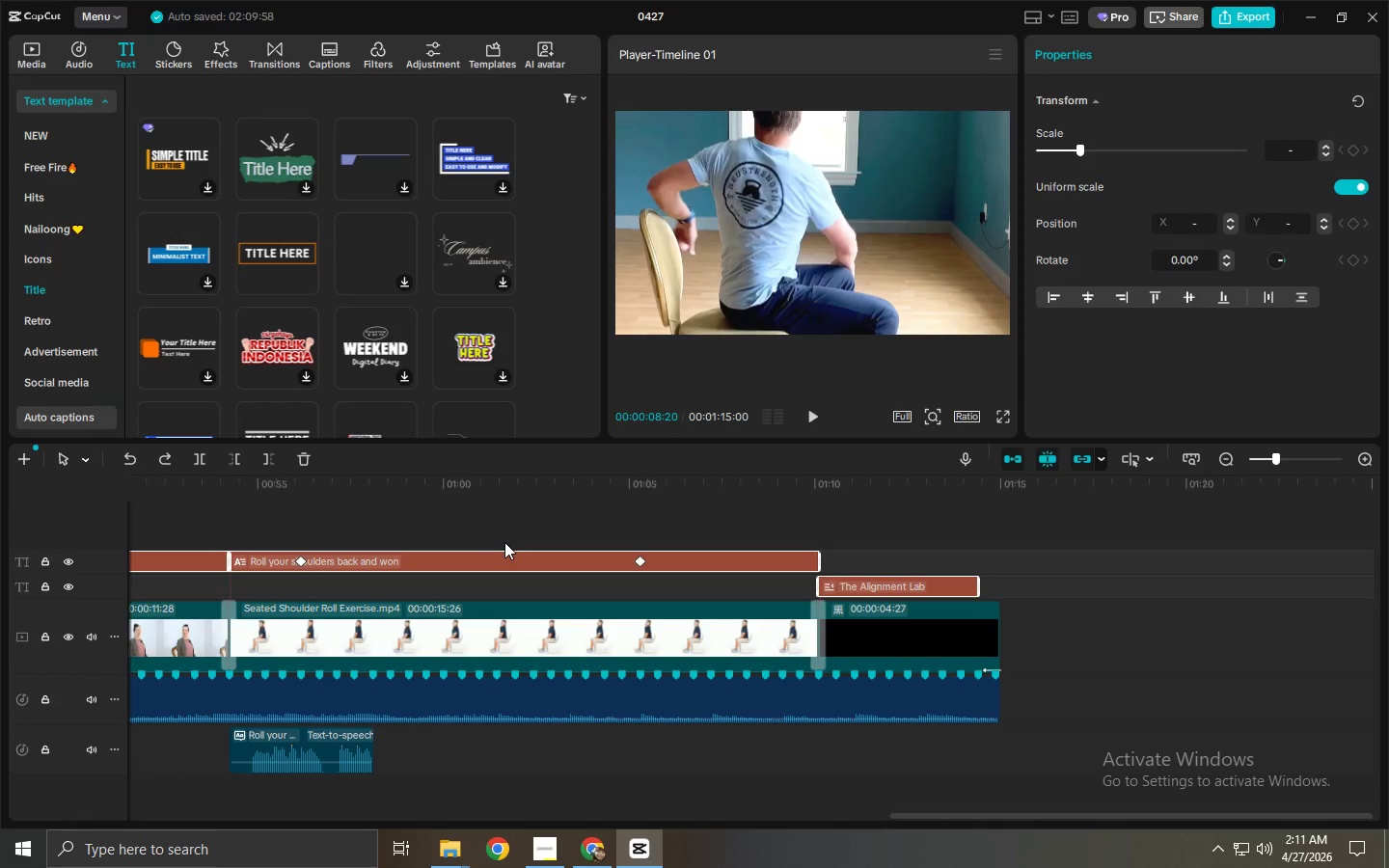 
wait(22.31)
 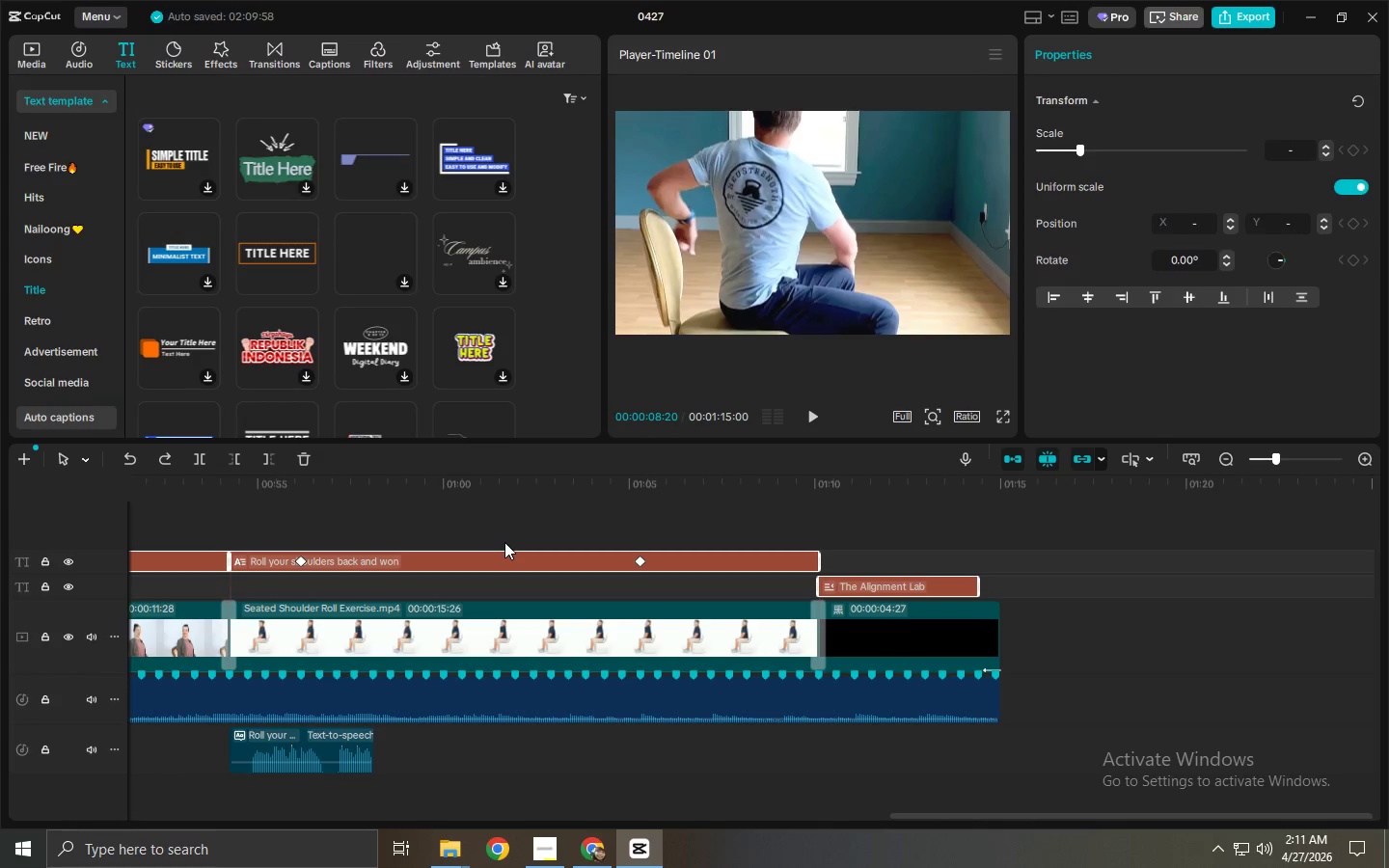 
left_click([932, 564])
 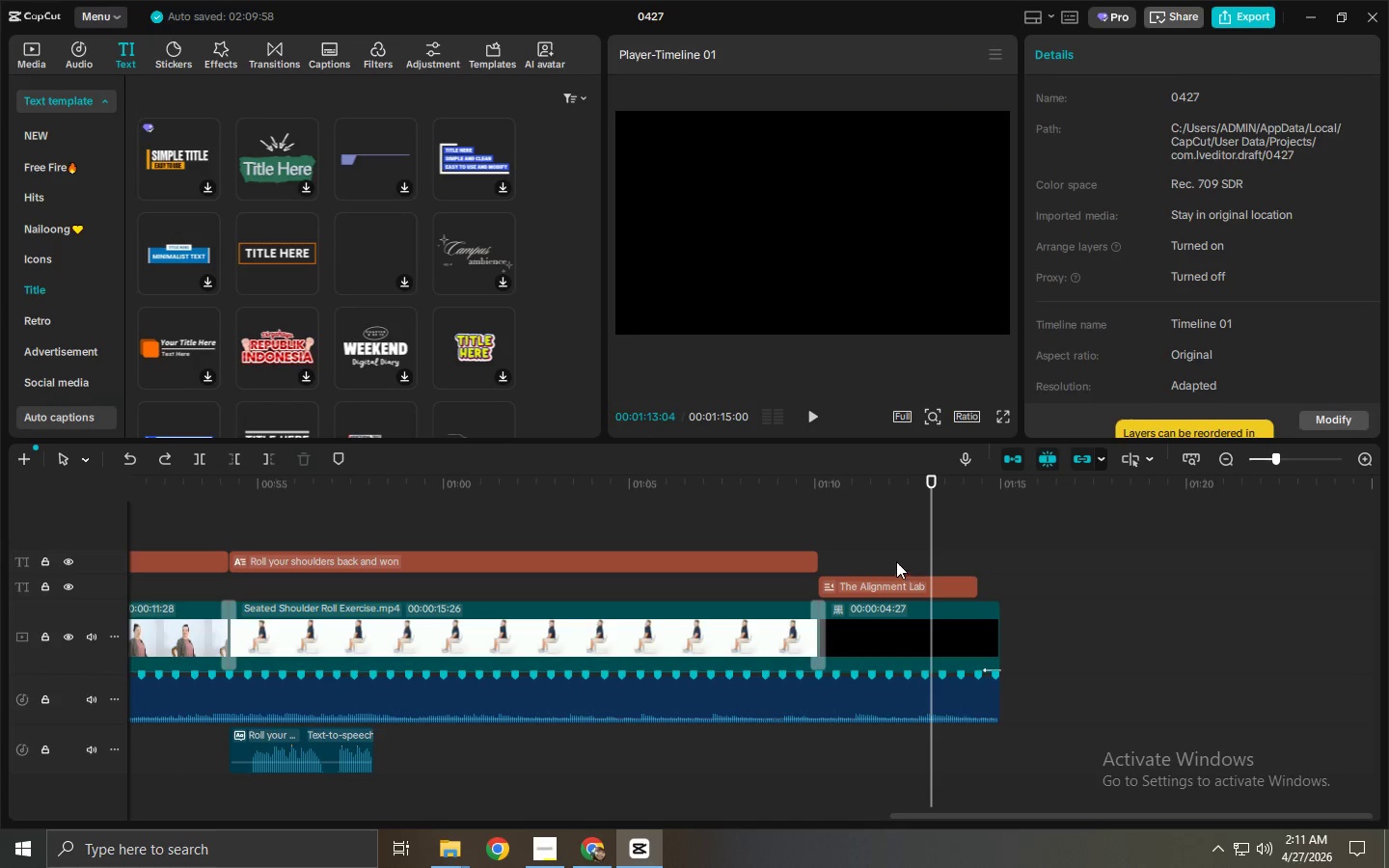 
left_click_drag(start_coordinate=[881, 558], to_coordinate=[250, 556])
 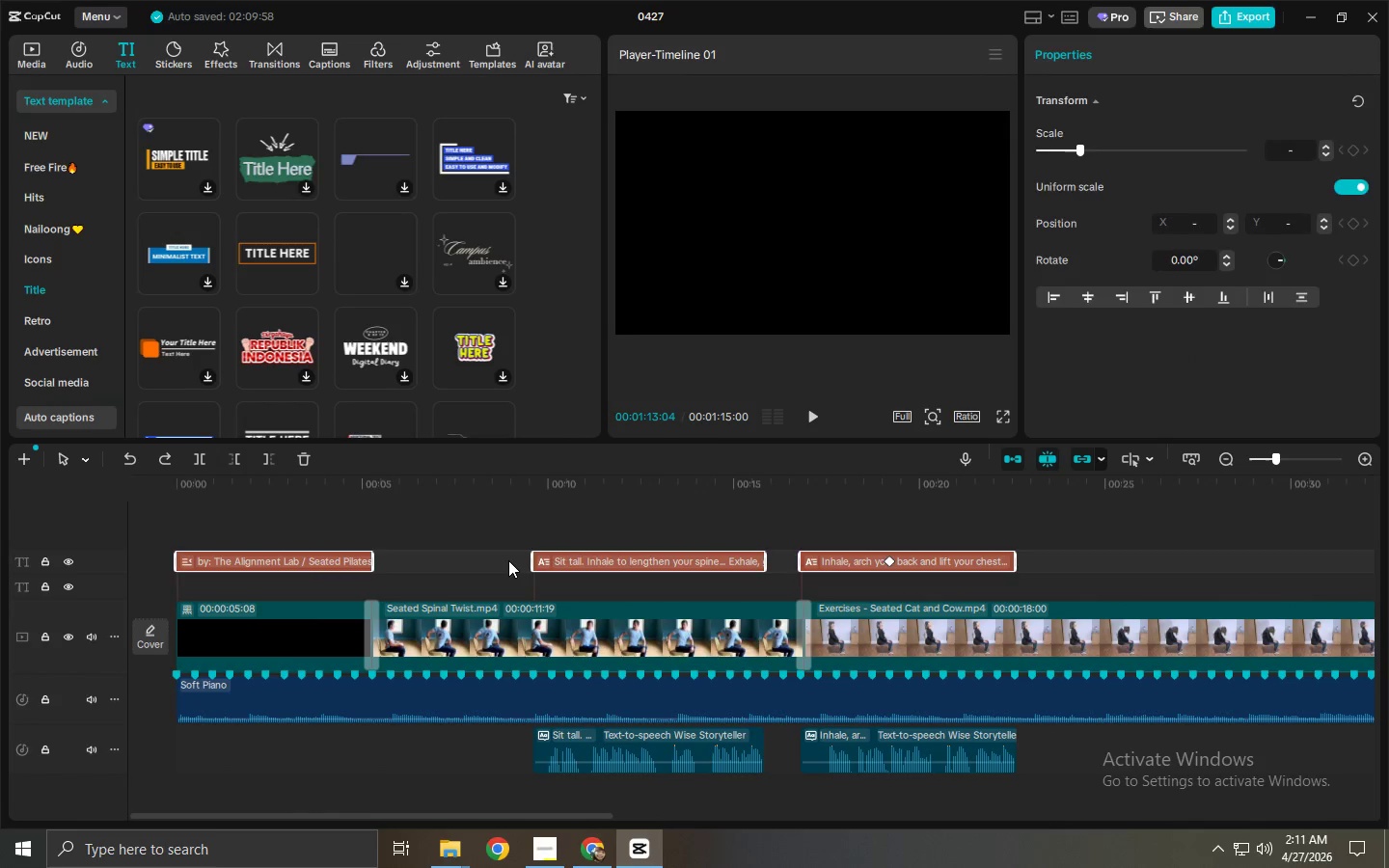 
left_click_drag(start_coordinate=[296, 516], to_coordinate=[779, 585])
 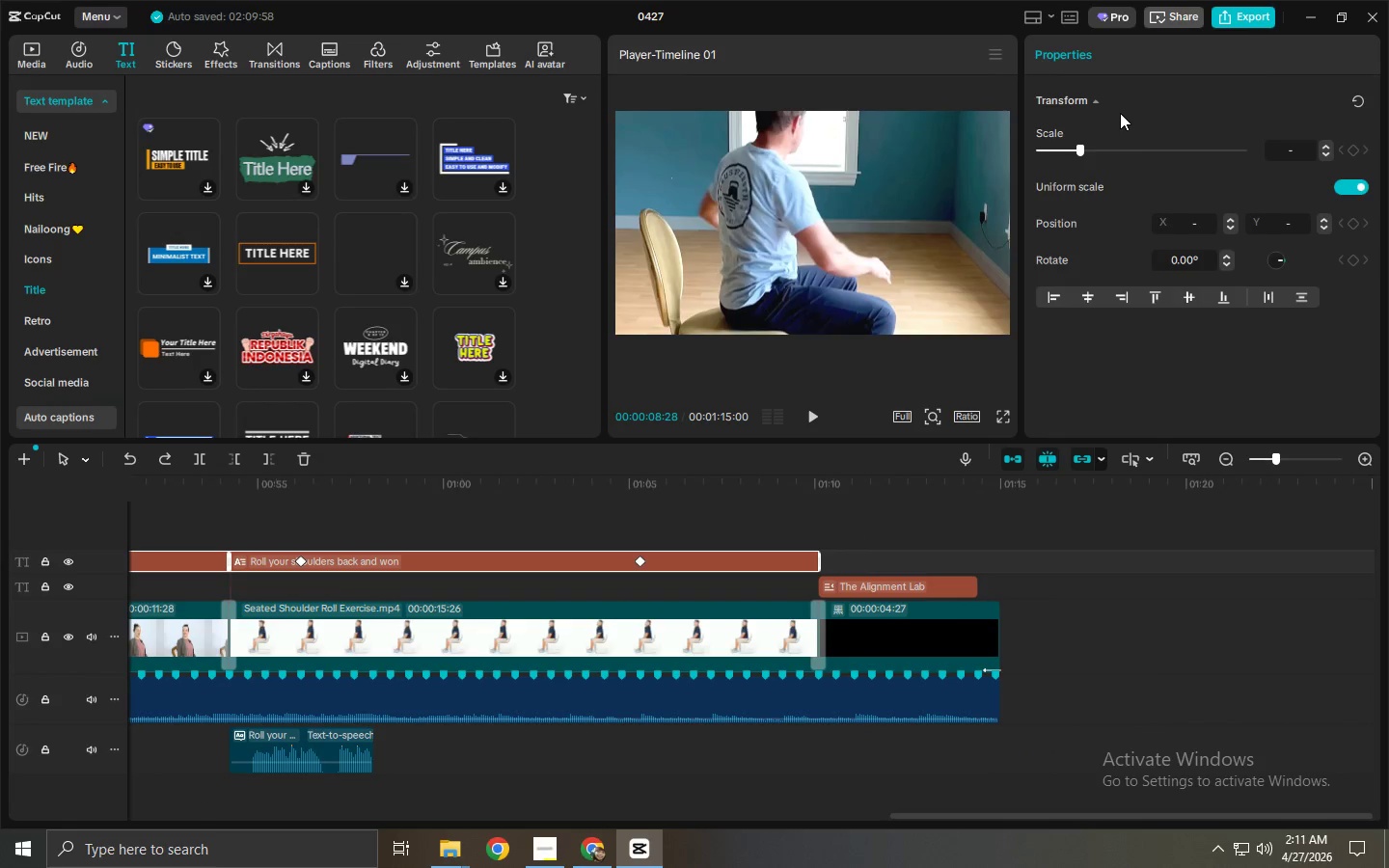 
left_click_drag(start_coordinate=[571, 490], to_coordinate=[0, 527])
 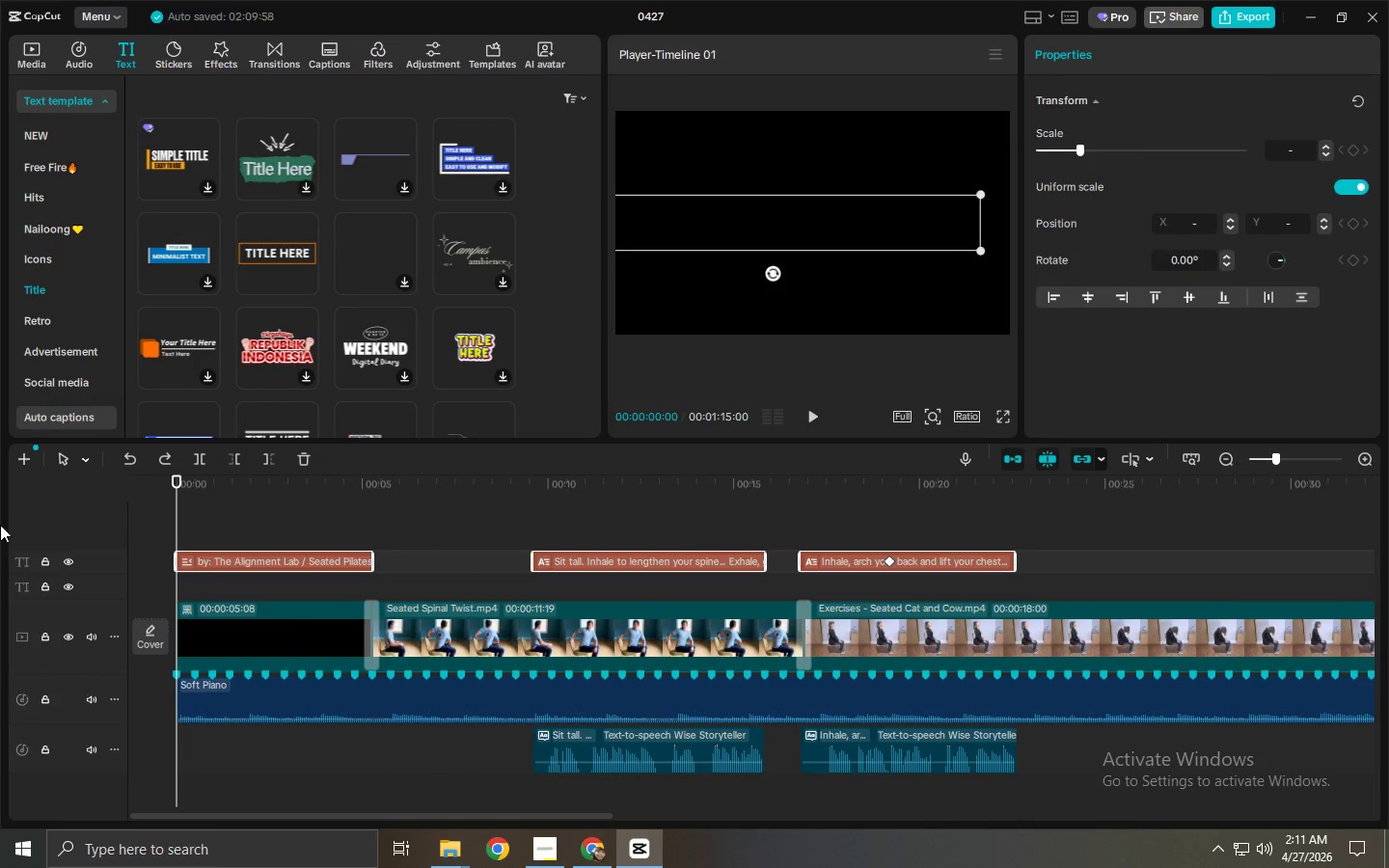 
key(Space)
 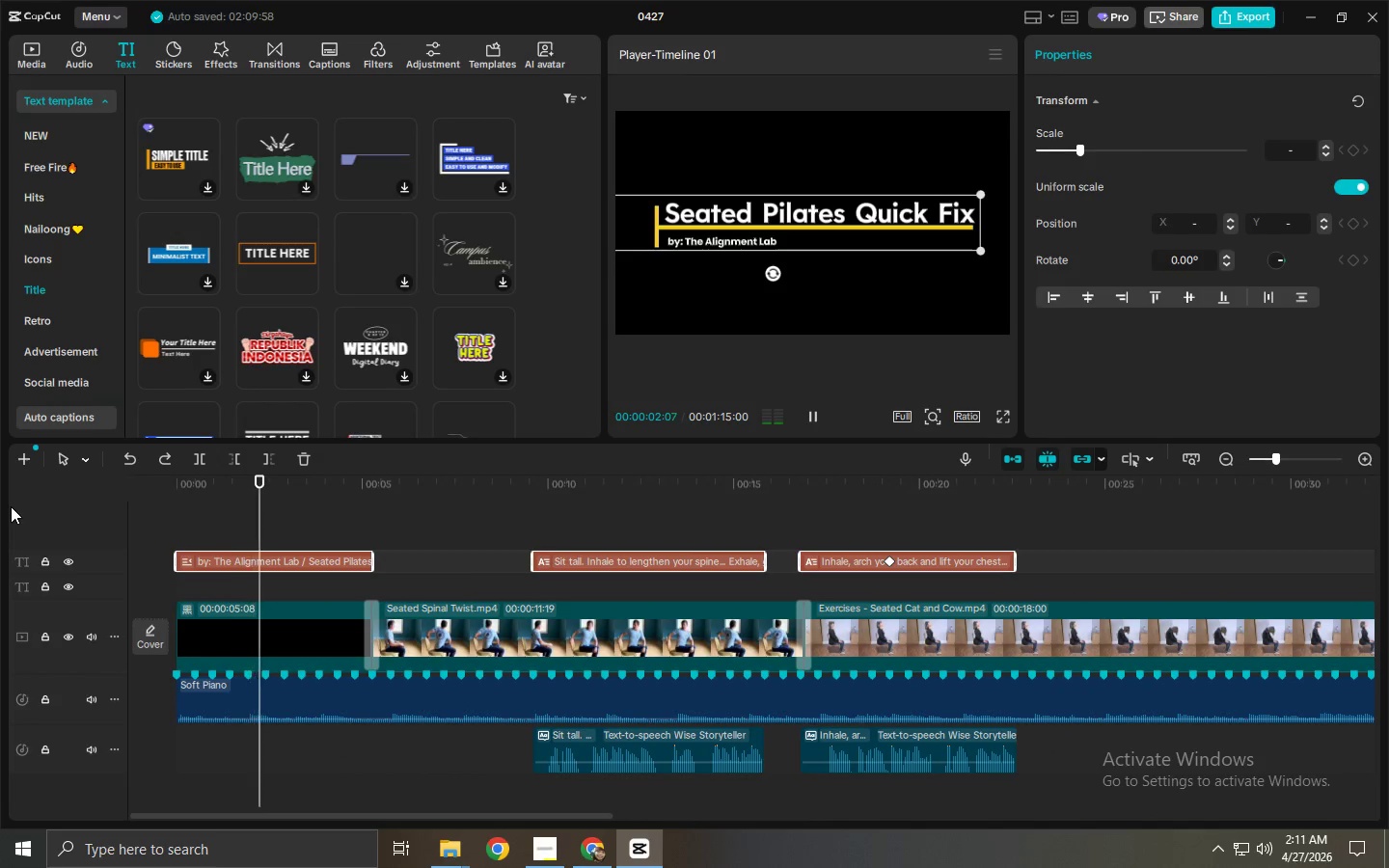 
left_click_drag(start_coordinate=[484, 498], to_coordinate=[674, 565])
 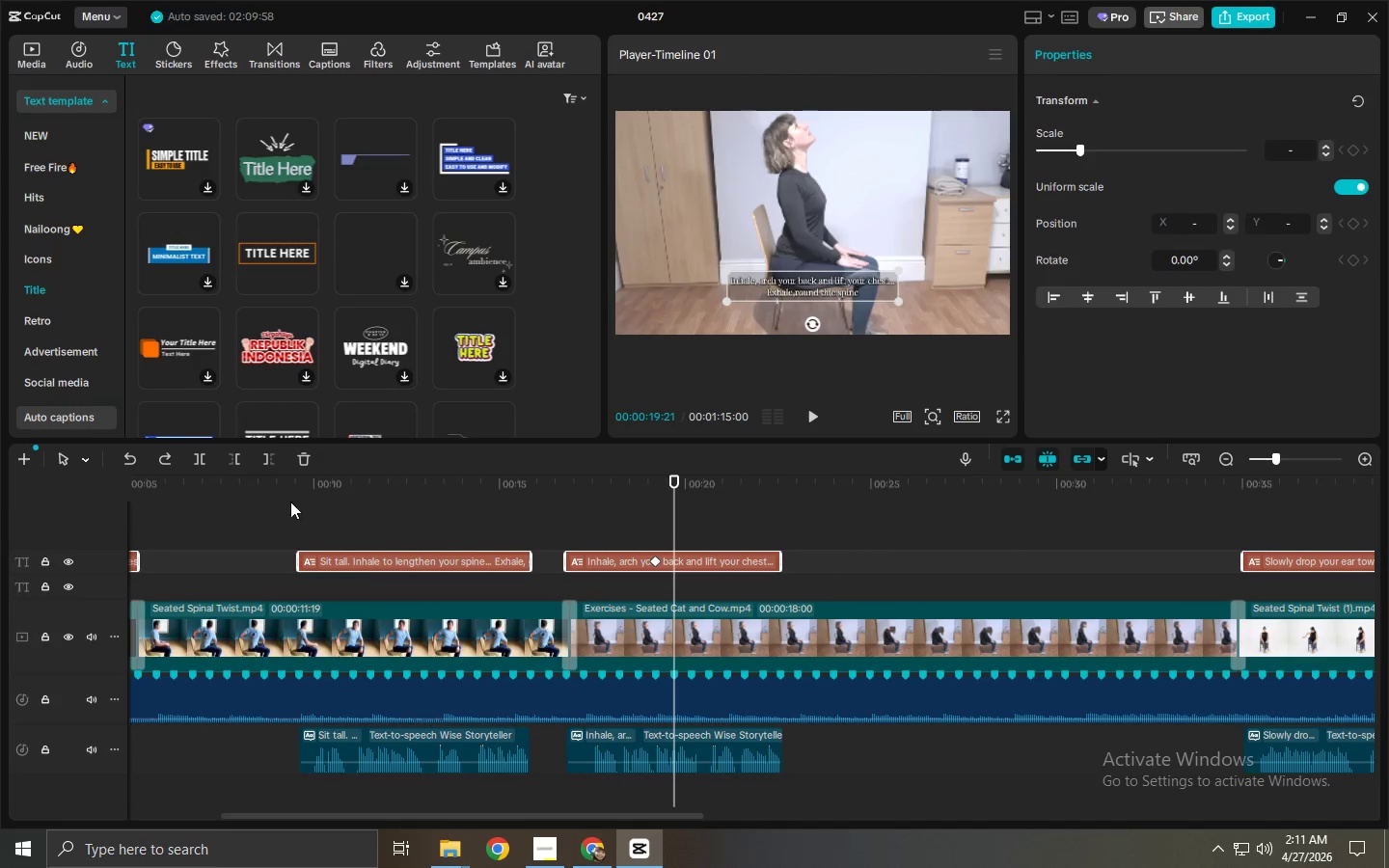 
left_click_drag(start_coordinate=[276, 501], to_coordinate=[493, 562])
 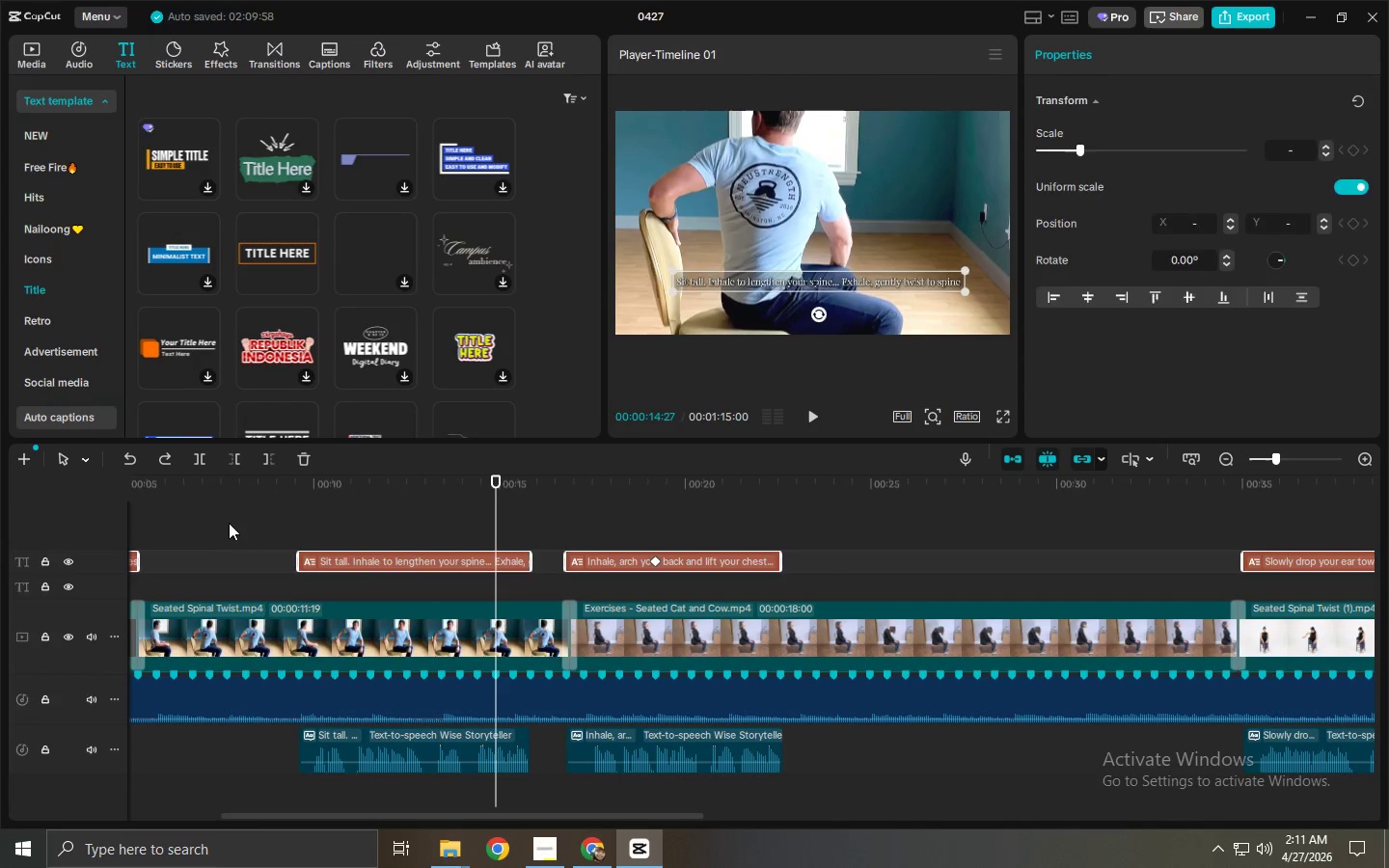 
left_click_drag(start_coordinate=[228, 519], to_coordinate=[1130, 581])
 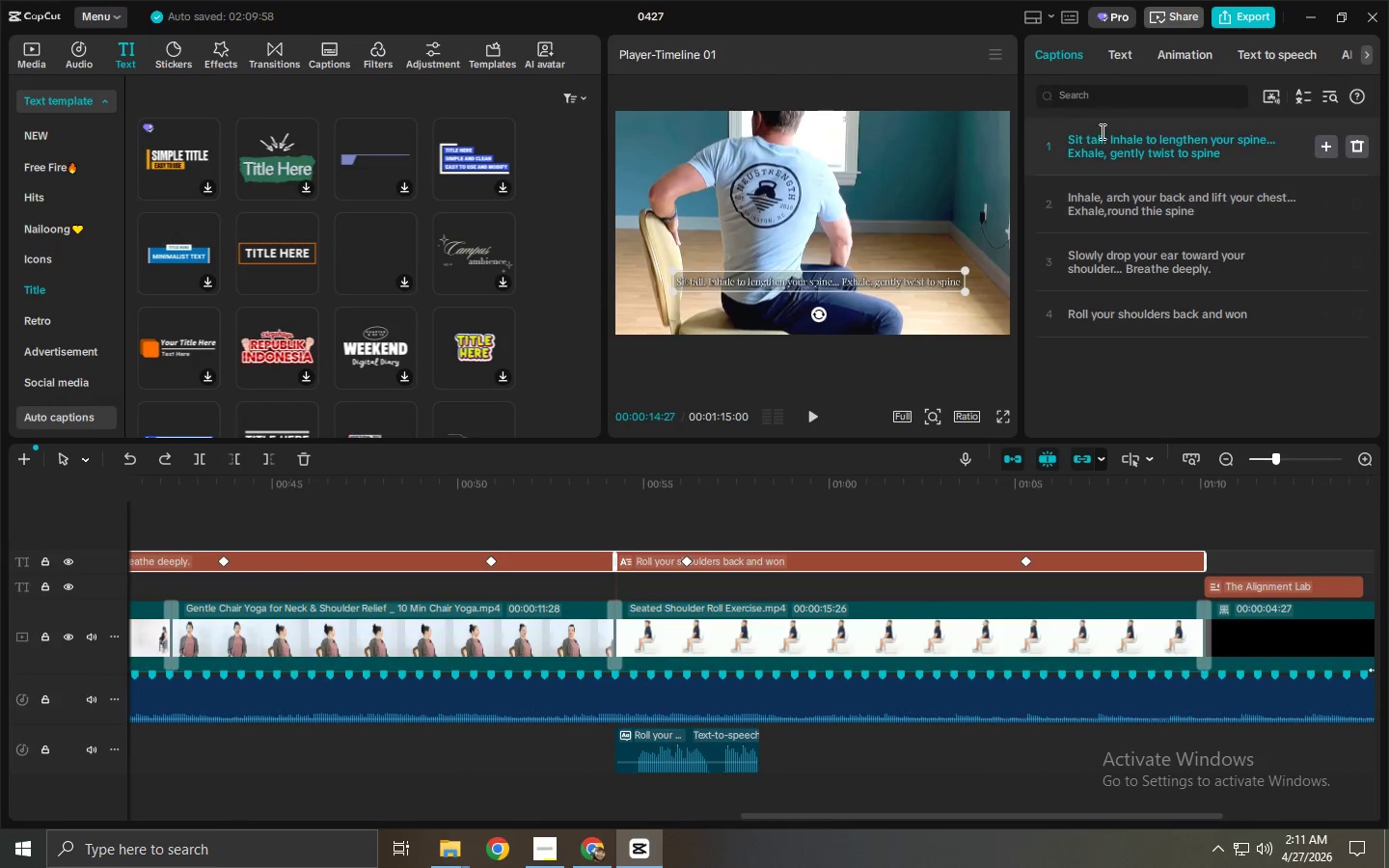 
left_click([1120, 54])
 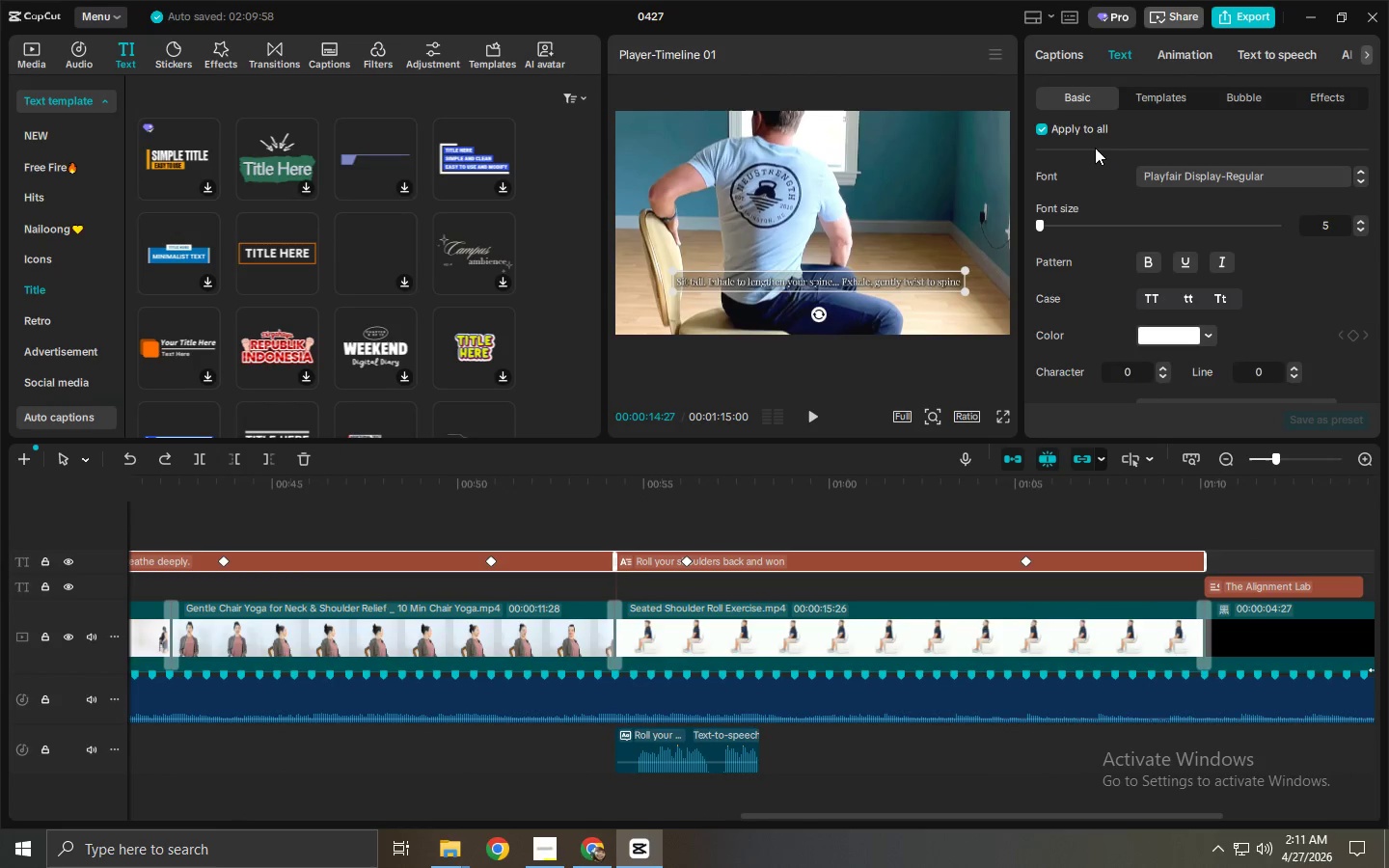 
scroll: coordinate [1161, 312], scroll_direction: down, amount: 67.0
 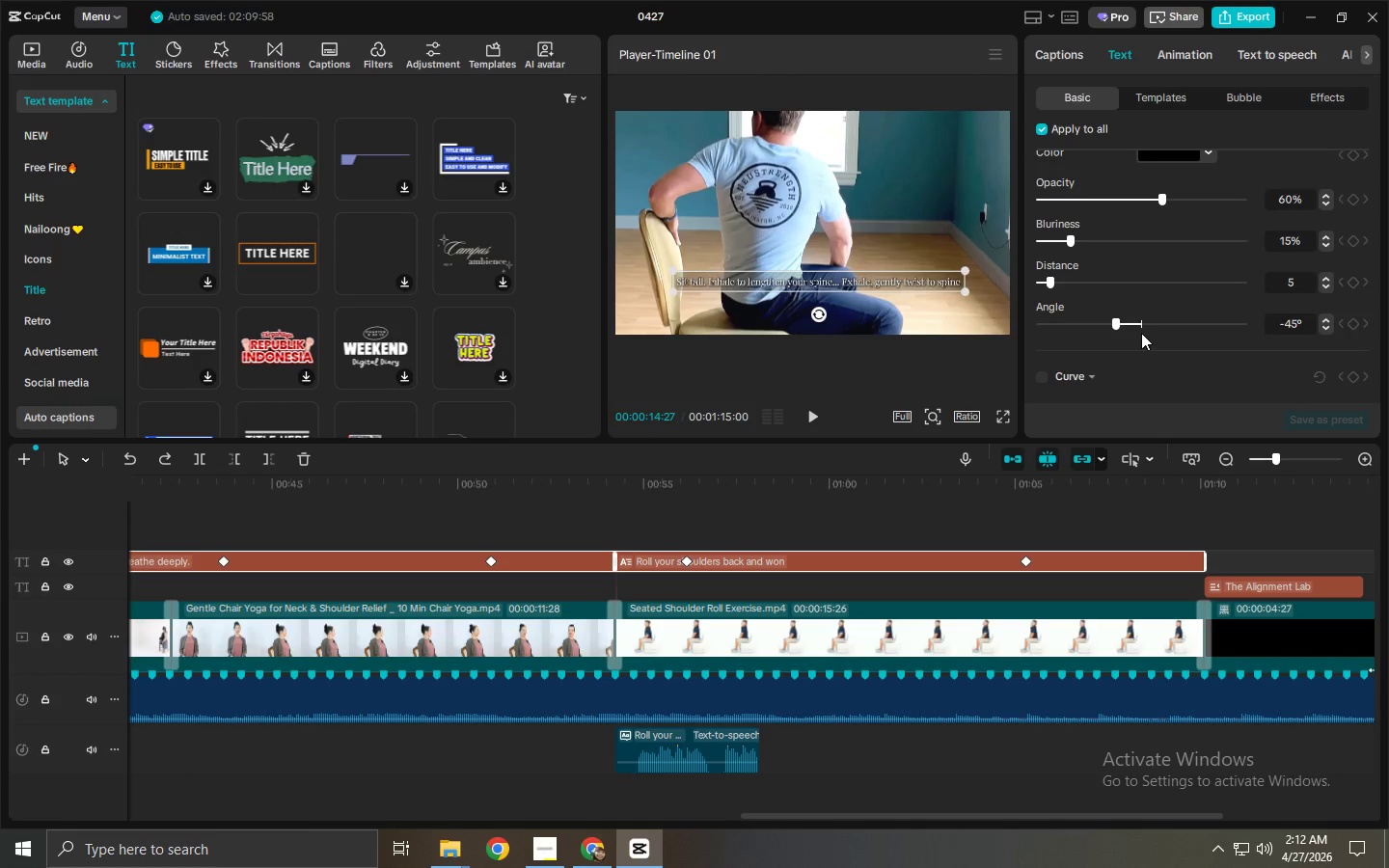 
wait(6.48)
 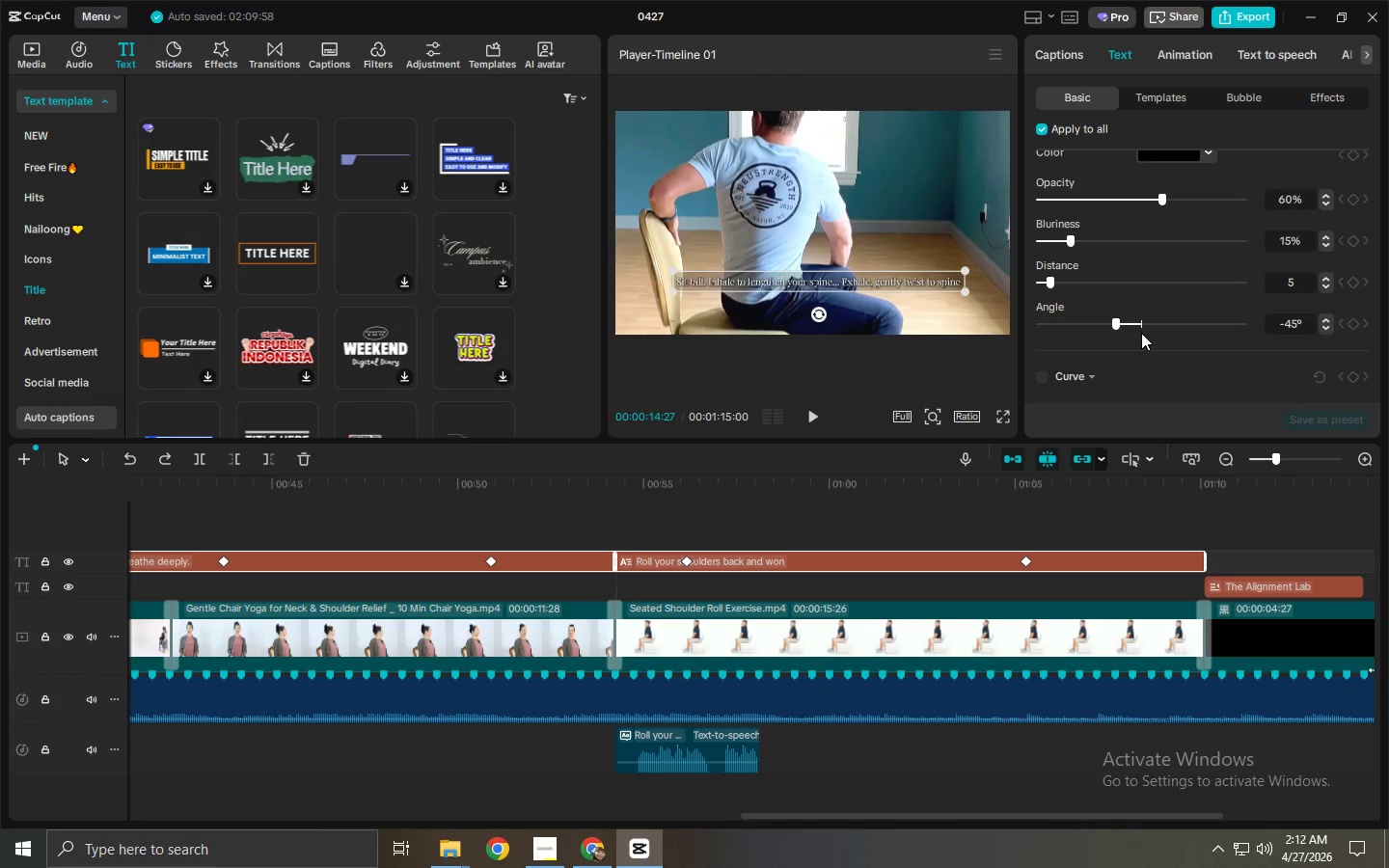 
left_click_drag(start_coordinate=[1039, 812], to_coordinate=[1105, 810])
 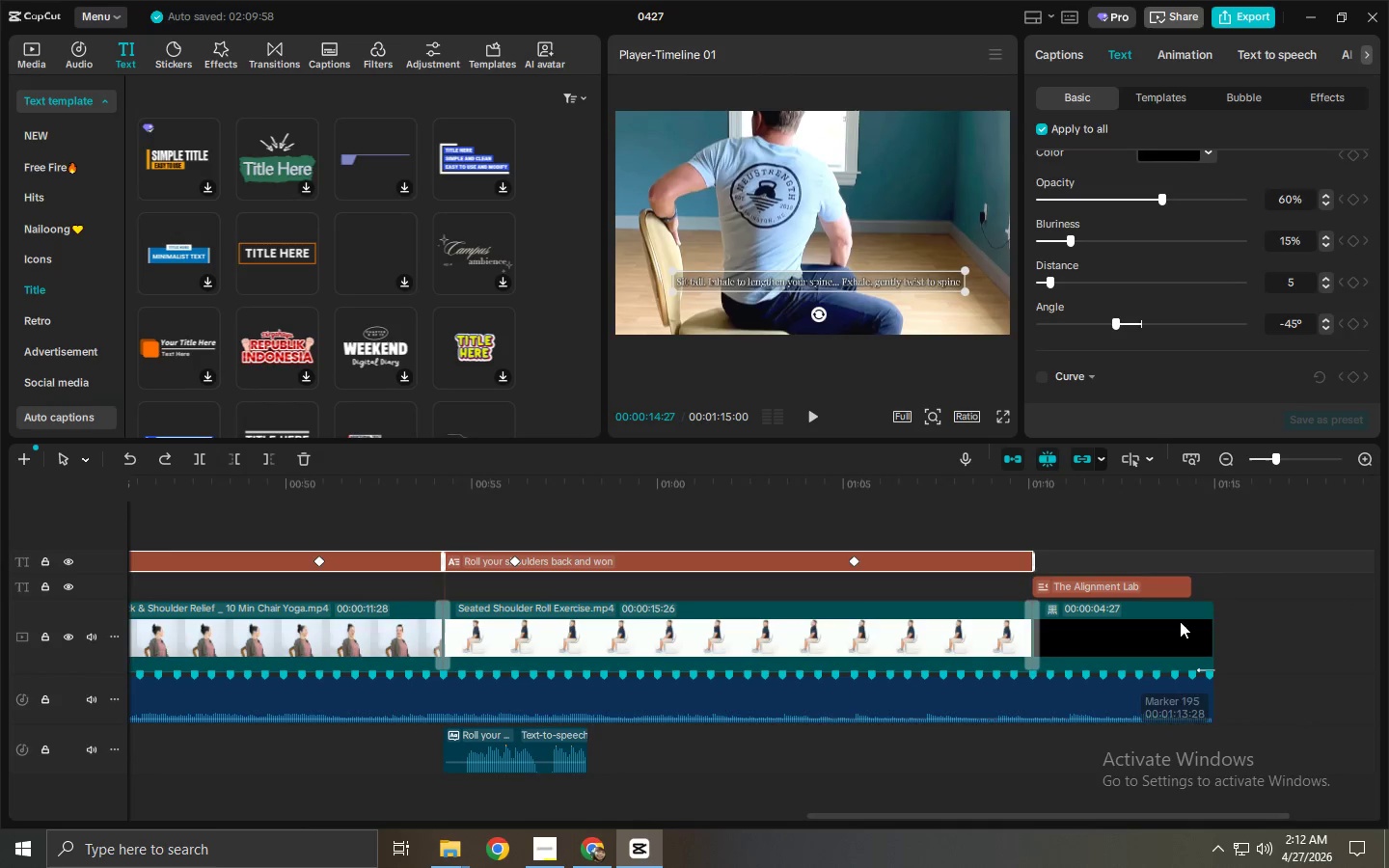 
left_click([1171, 592])
 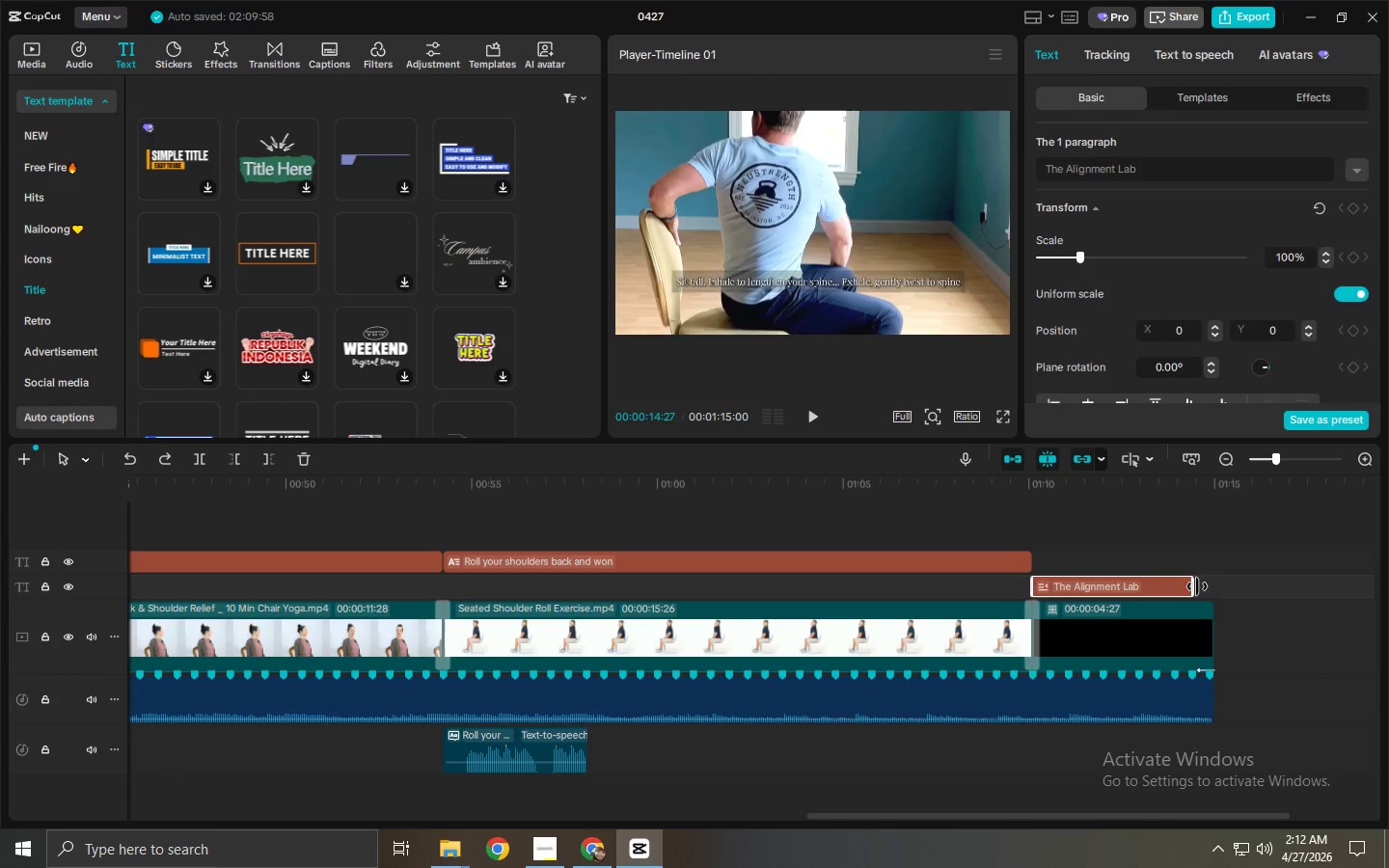 
left_click_drag(start_coordinate=[1197, 586], to_coordinate=[1214, 586])
 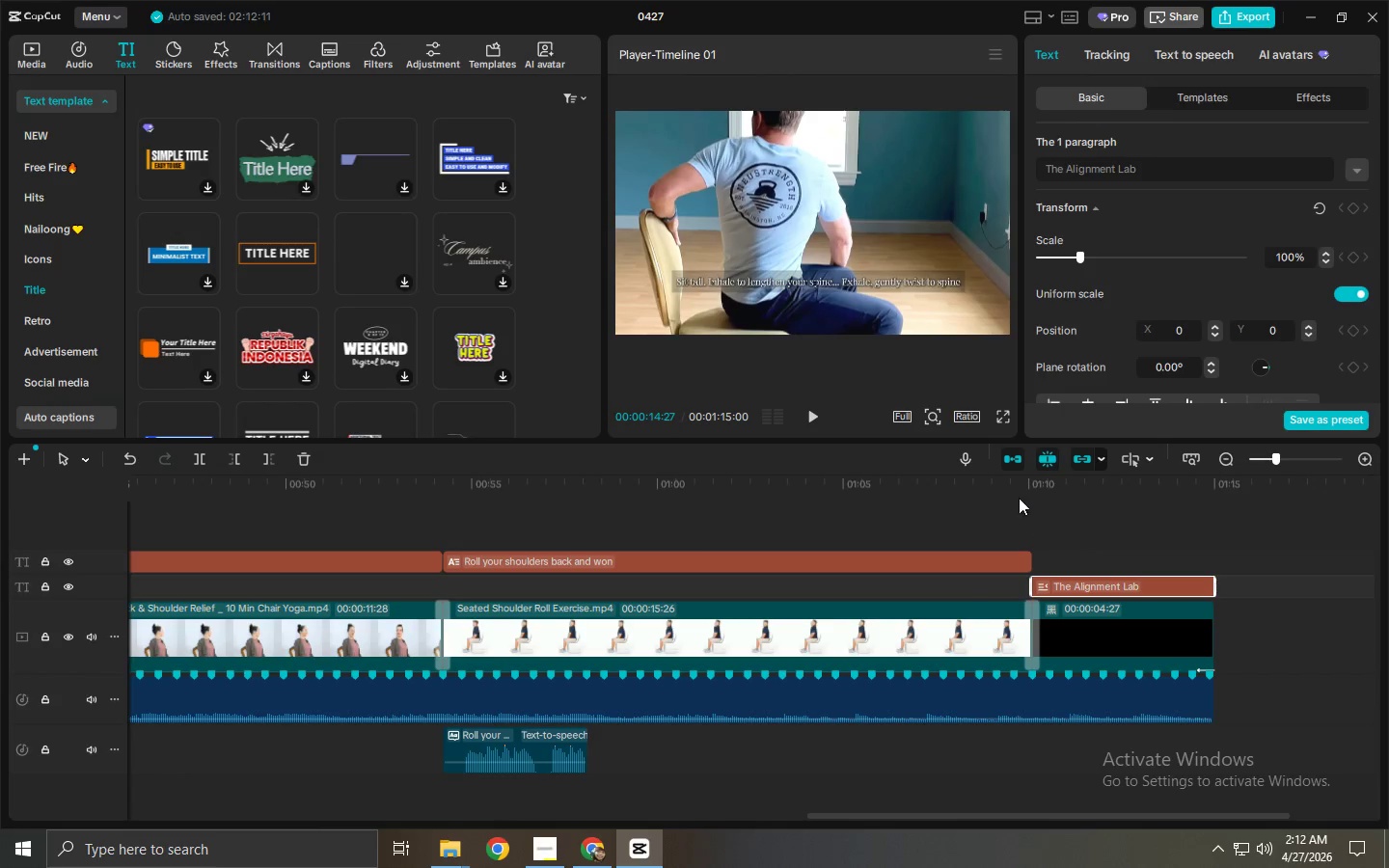 
left_click([1016, 491])
 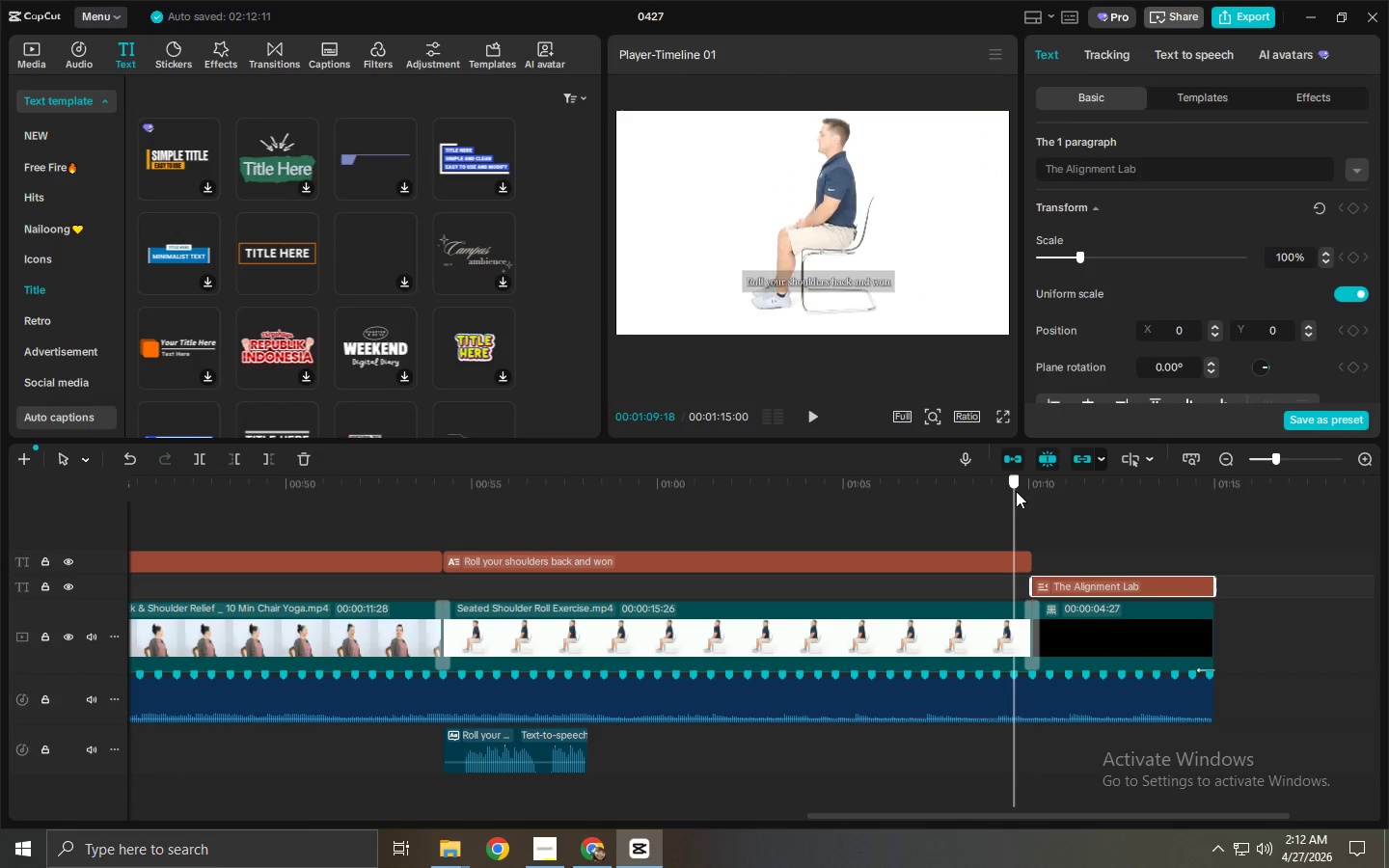 
key(Space)
 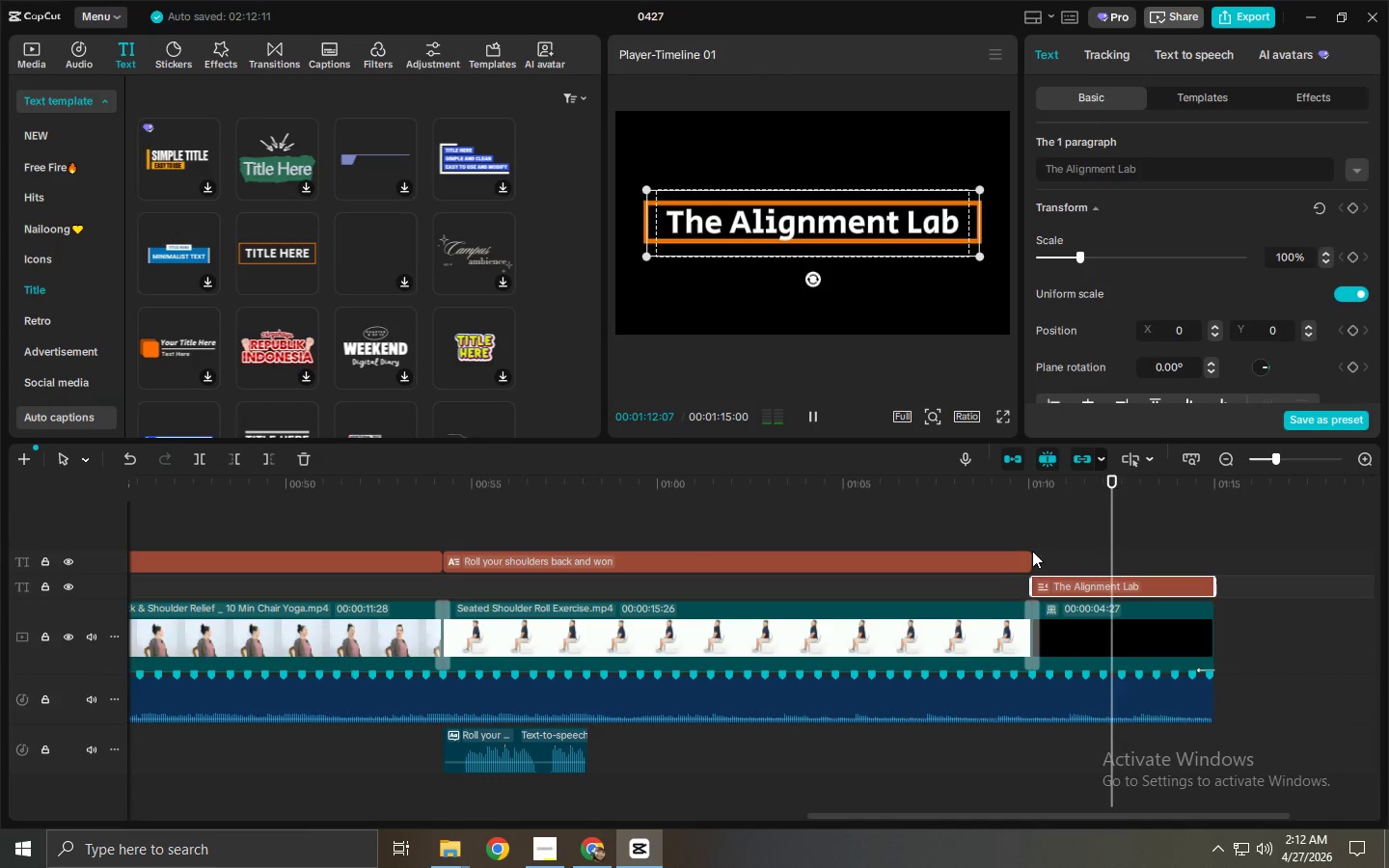 
key(Space)
 